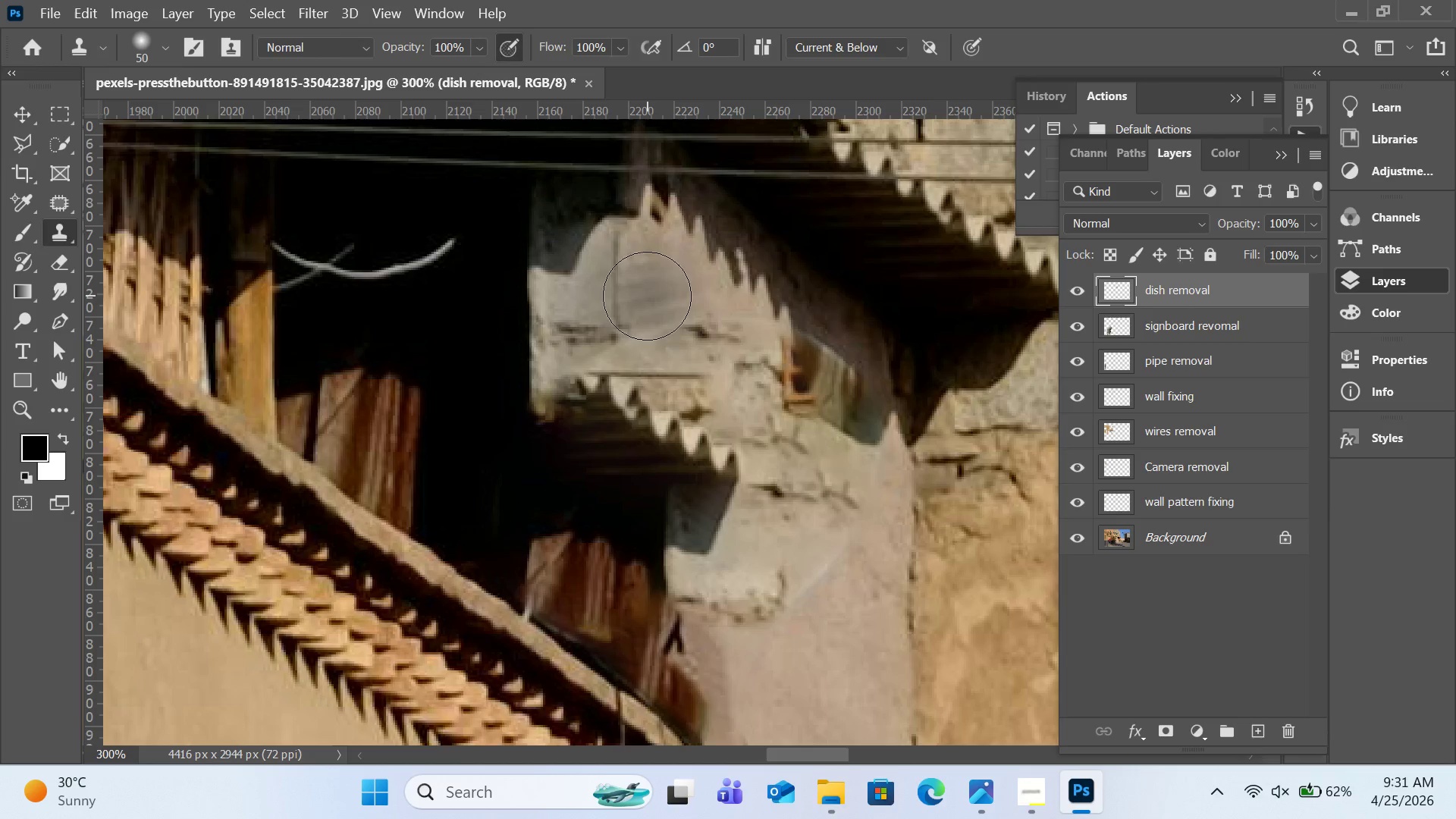 
key(BracketLeft)
 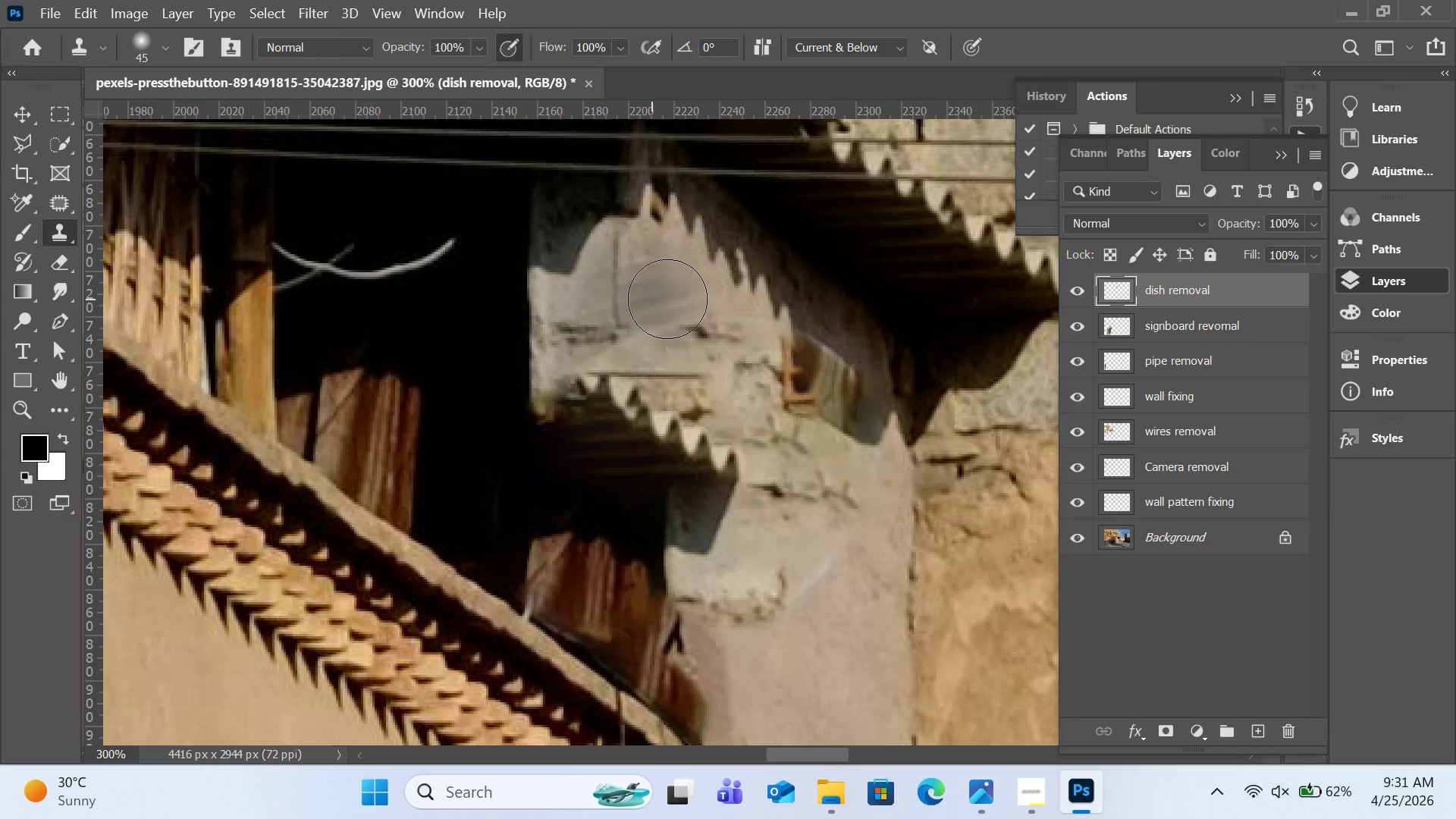 
key(BracketLeft)
 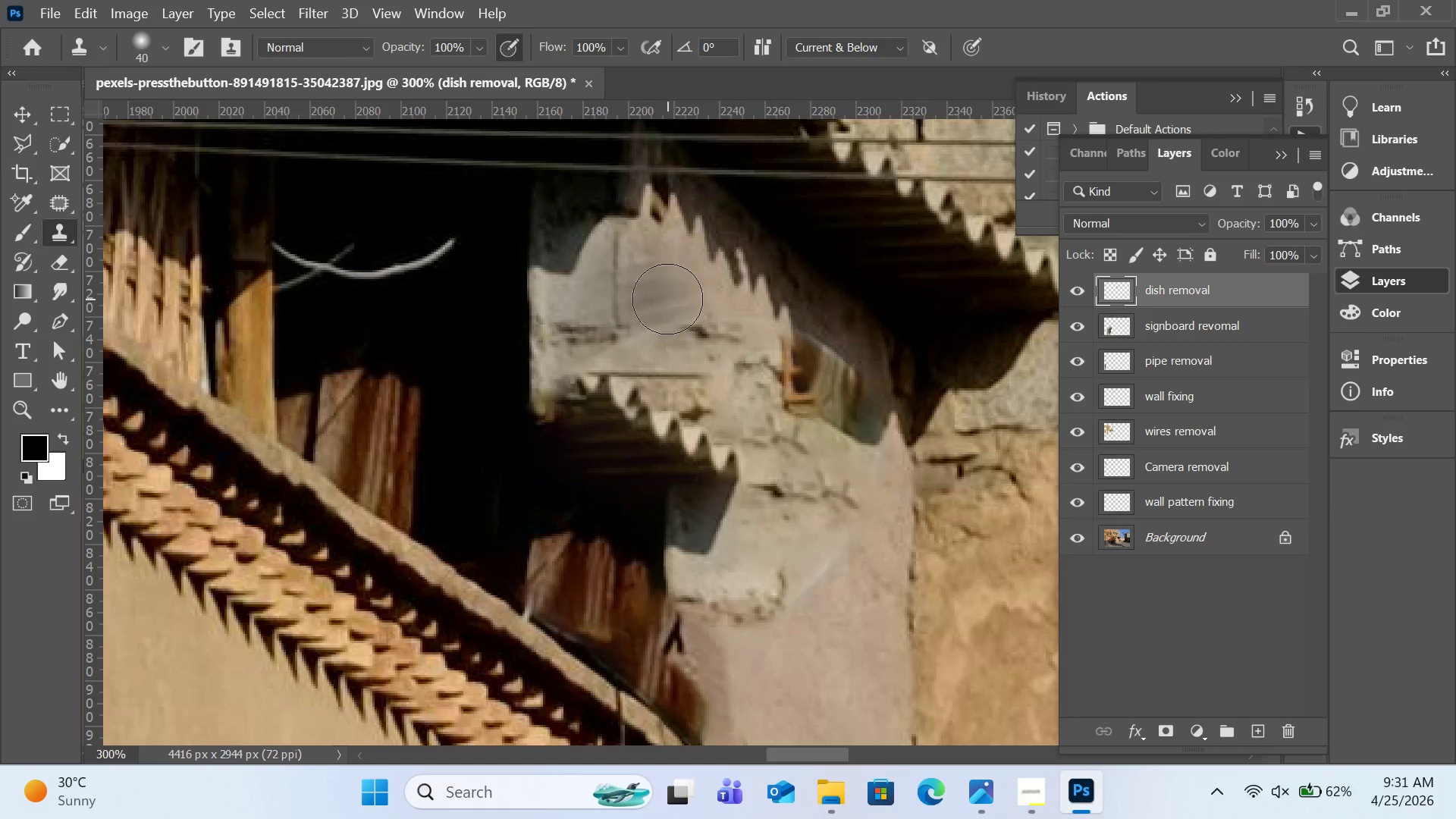 
key(BracketLeft)
 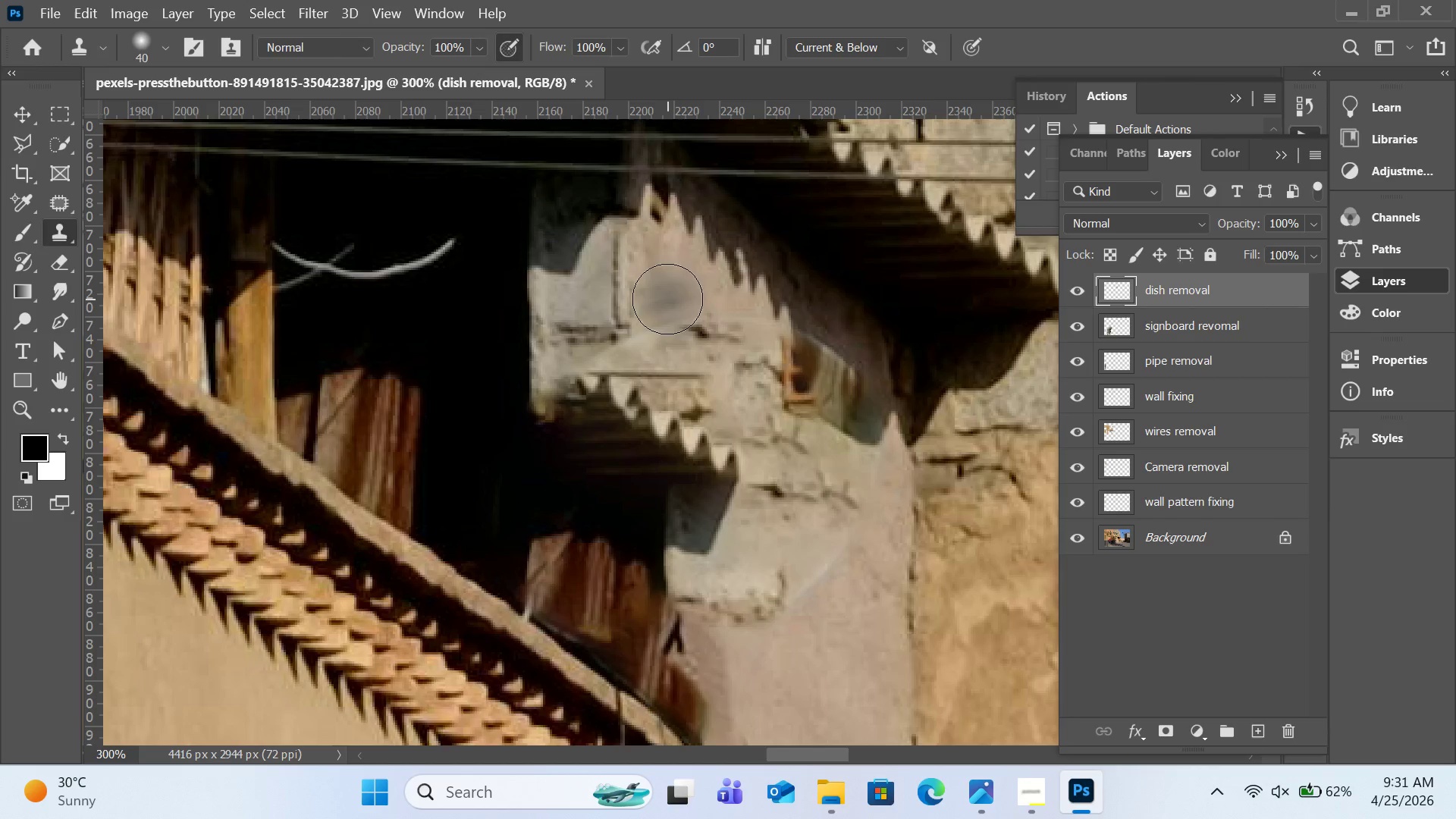 
key(BracketLeft)
 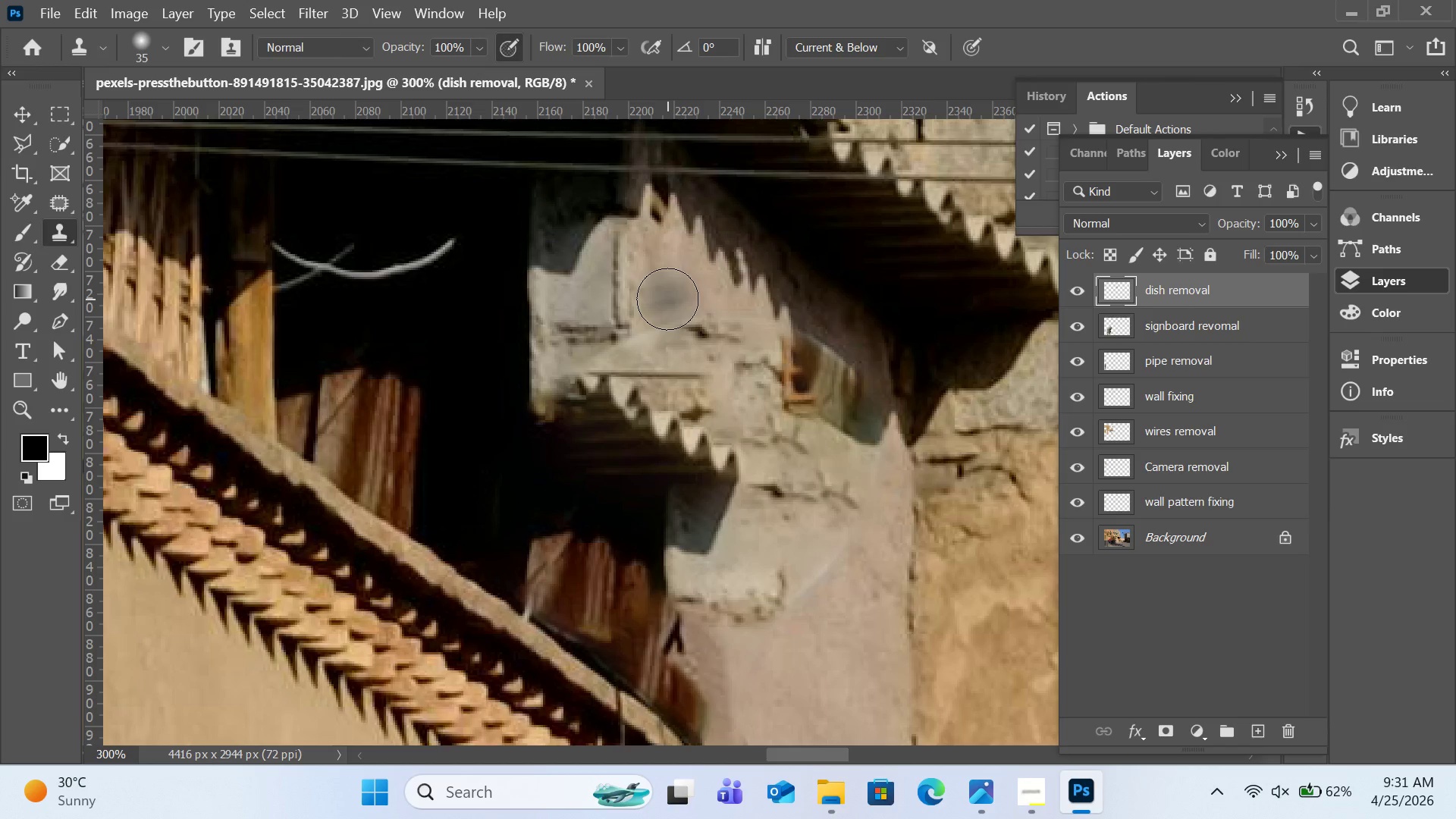 
hold_key(key=AltLeft, duration=0.55)
 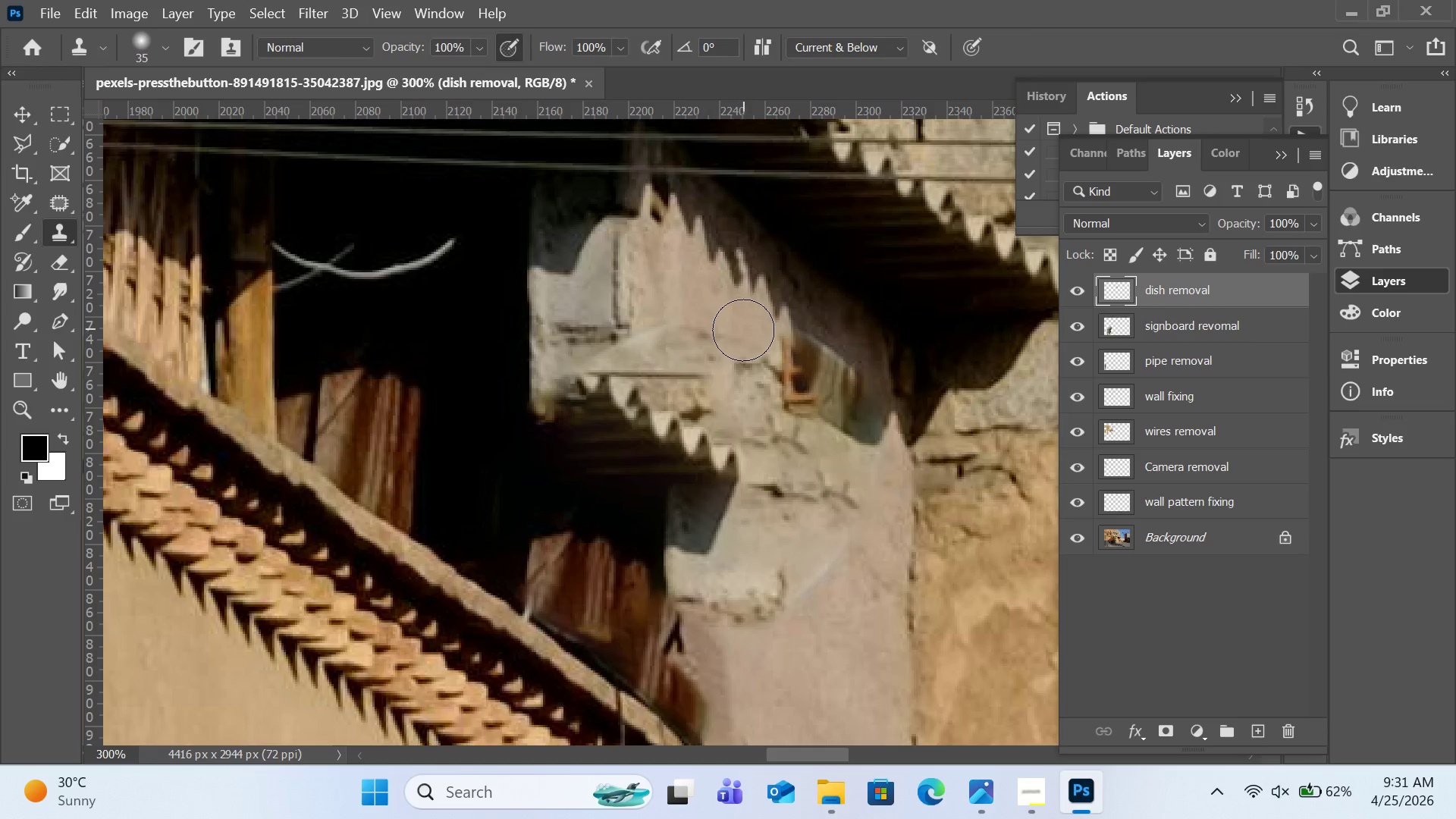 
left_click([745, 334])
 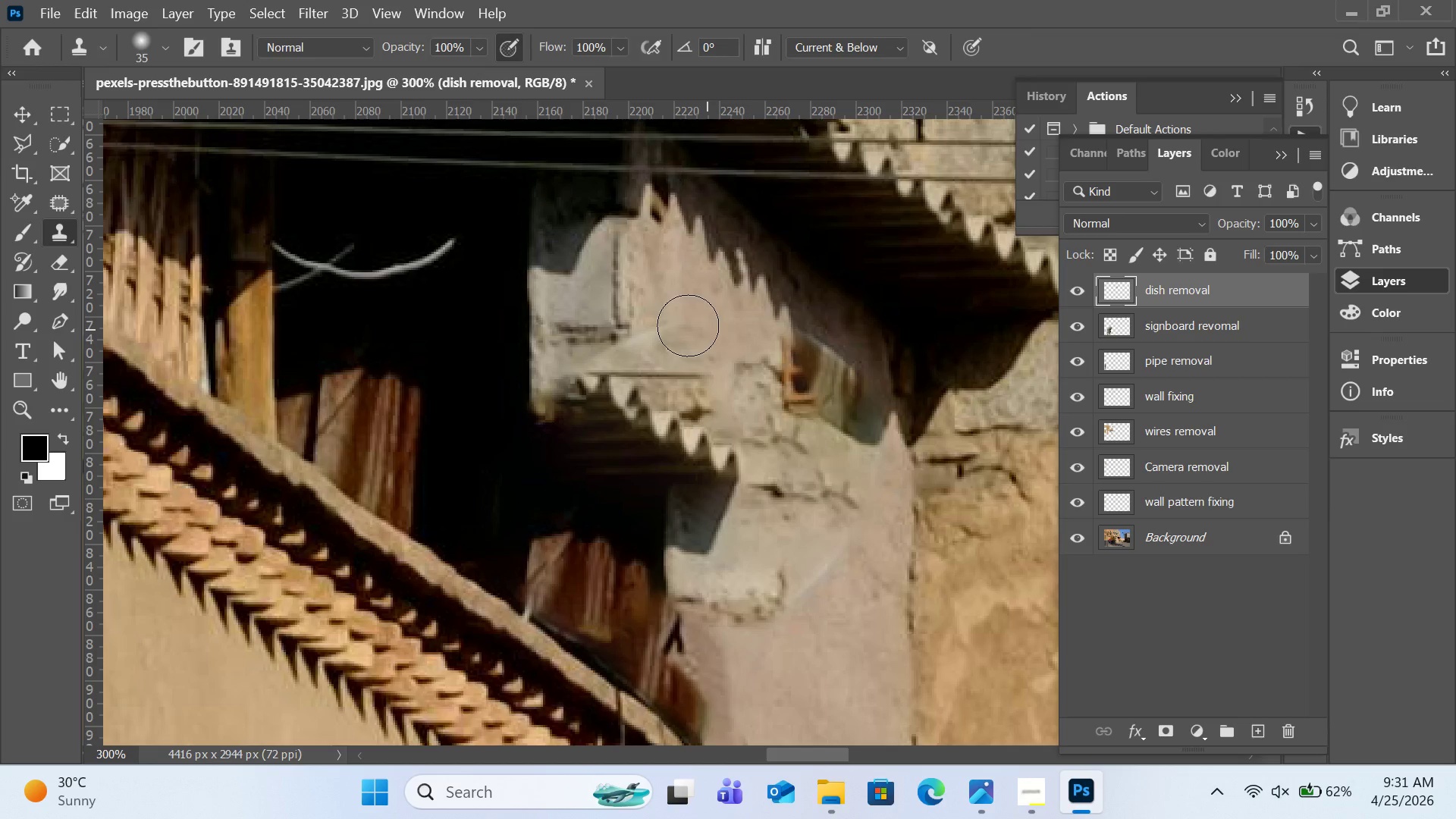 
hold_key(key=AltLeft, duration=0.52)
left_click([677, 300])
 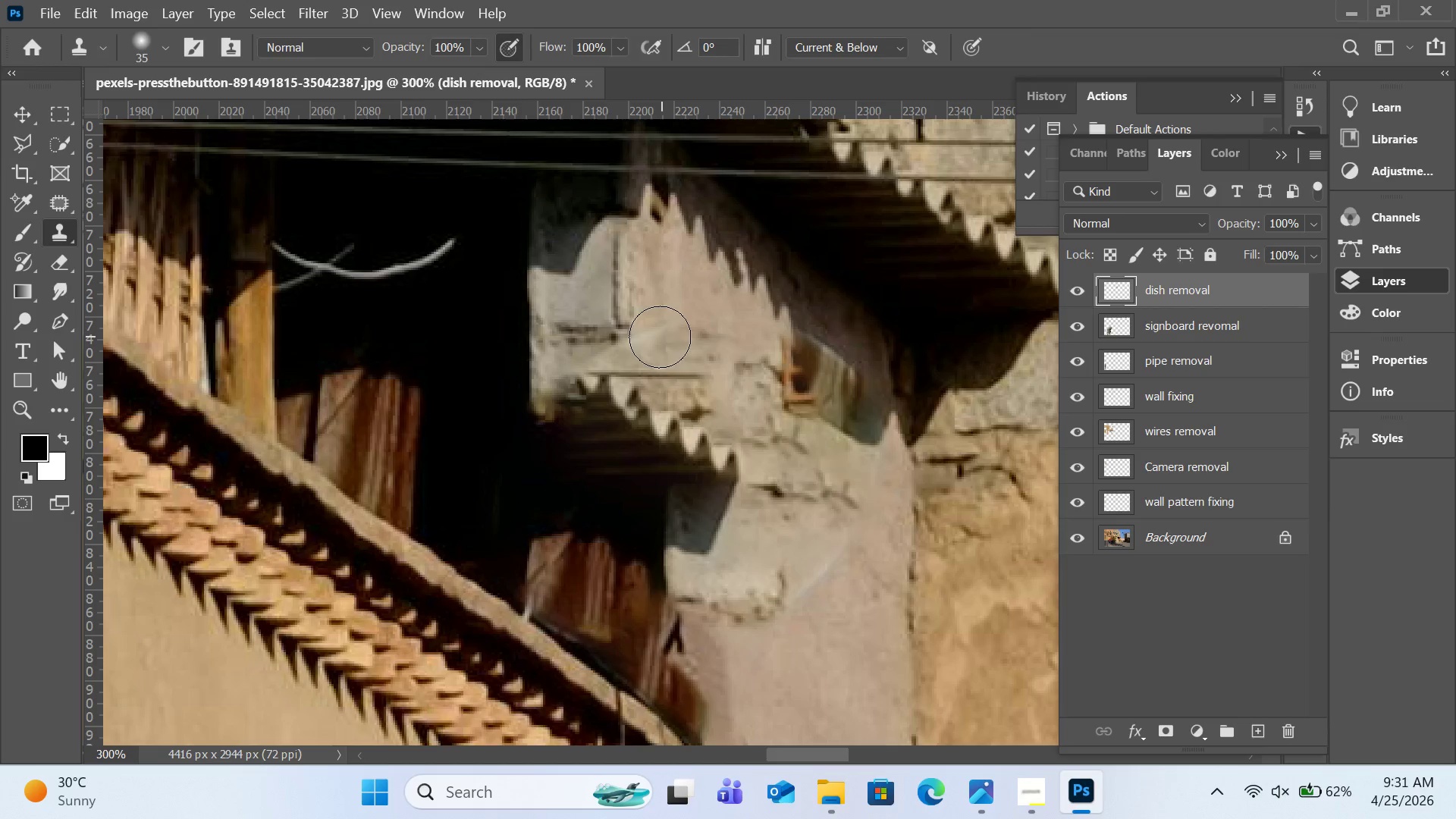 
left_click([660, 337])
 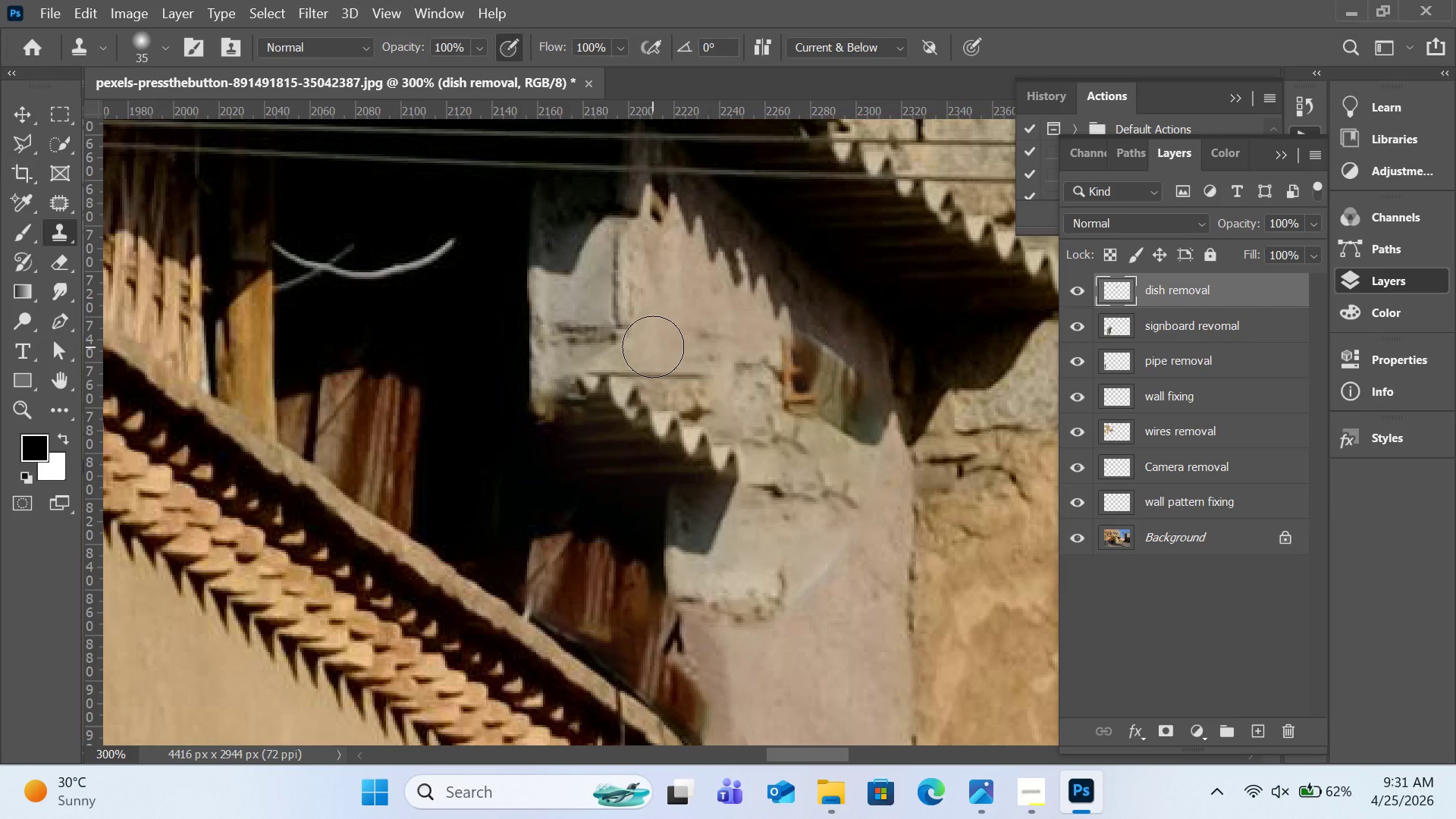 
hold_key(key=AltLeft, duration=2.17)
 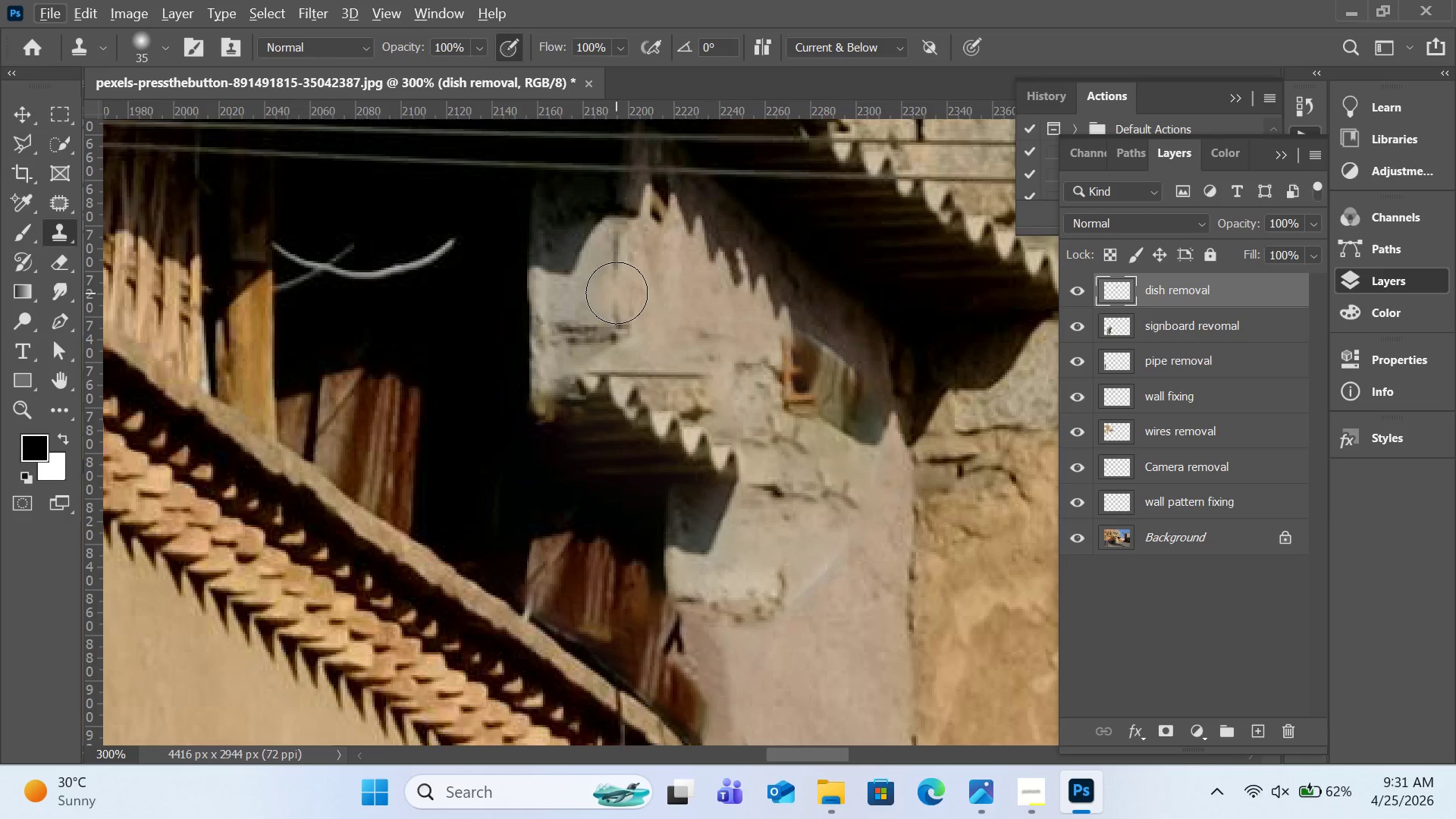 
key(BracketLeft)
 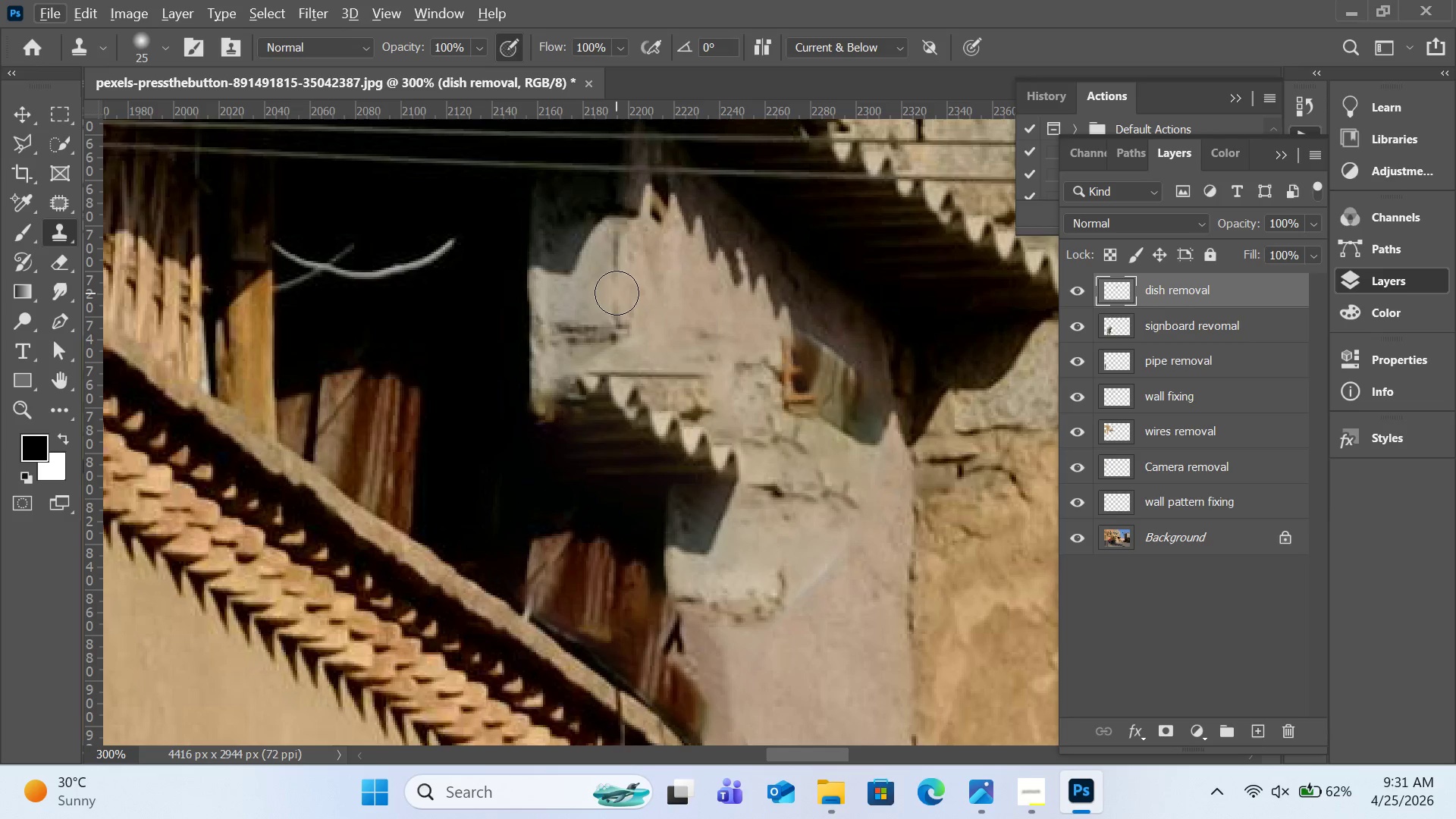 
key(BracketLeft)
 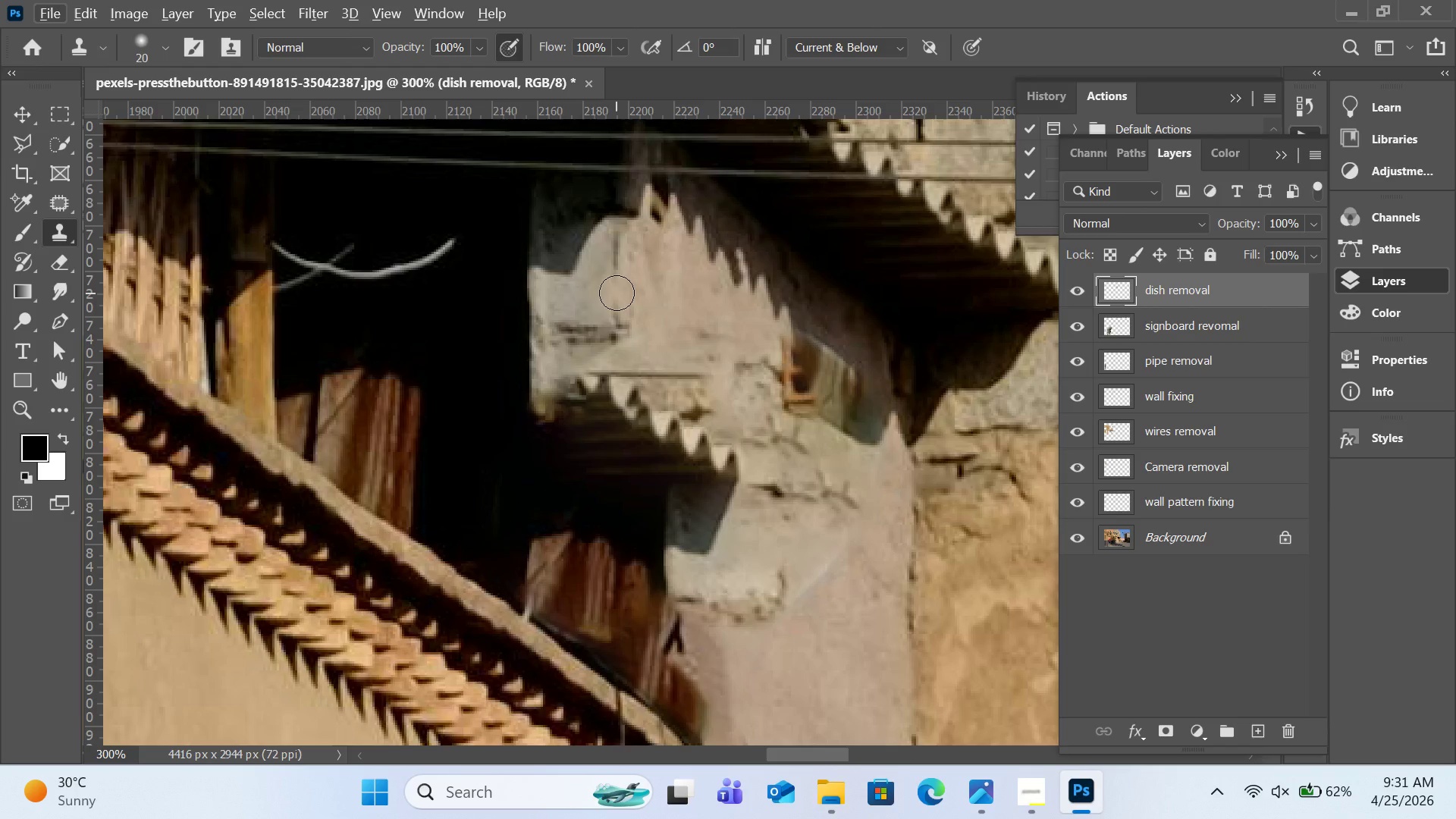 
key(BracketLeft)
 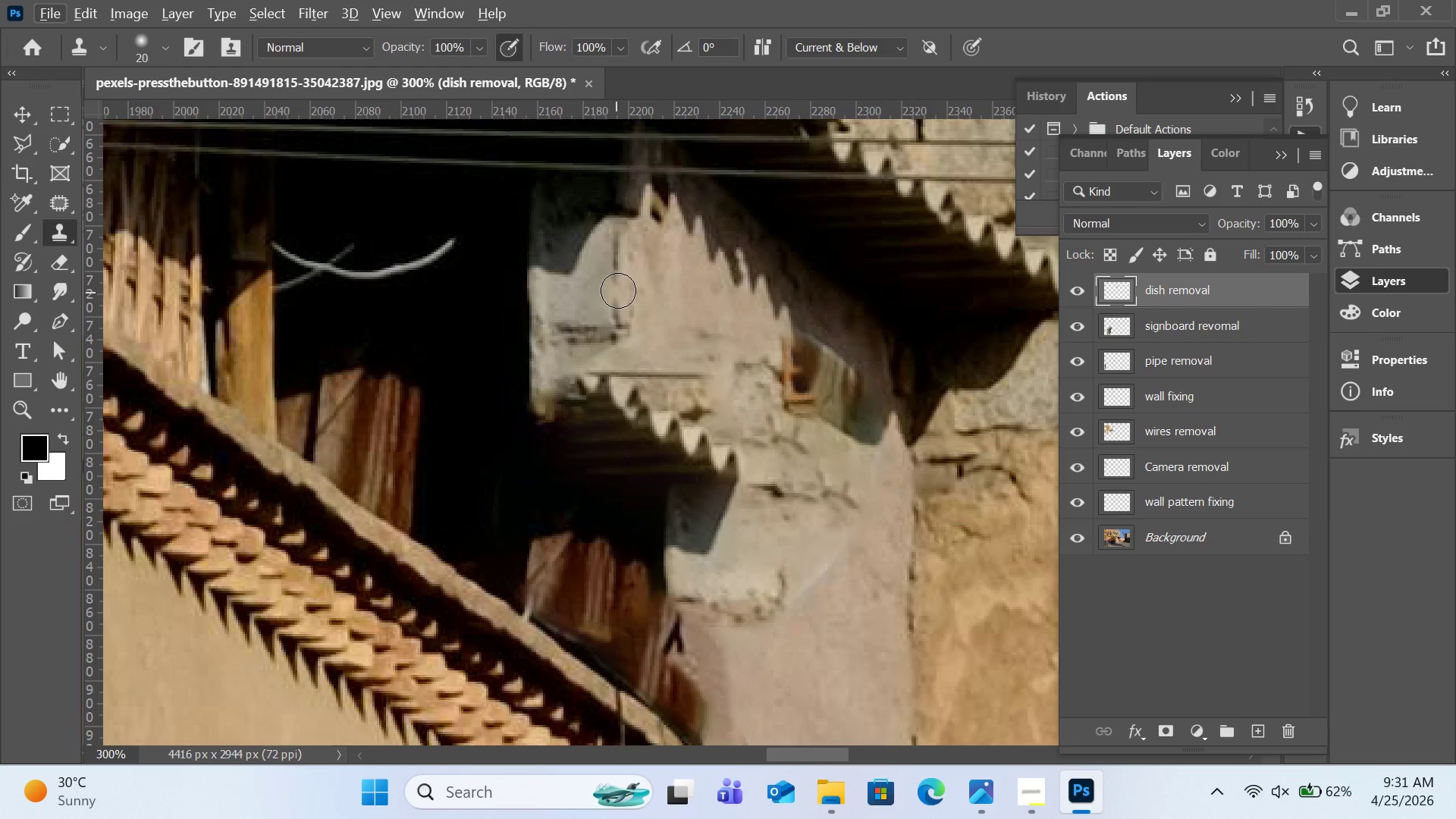 
key(BracketLeft)
 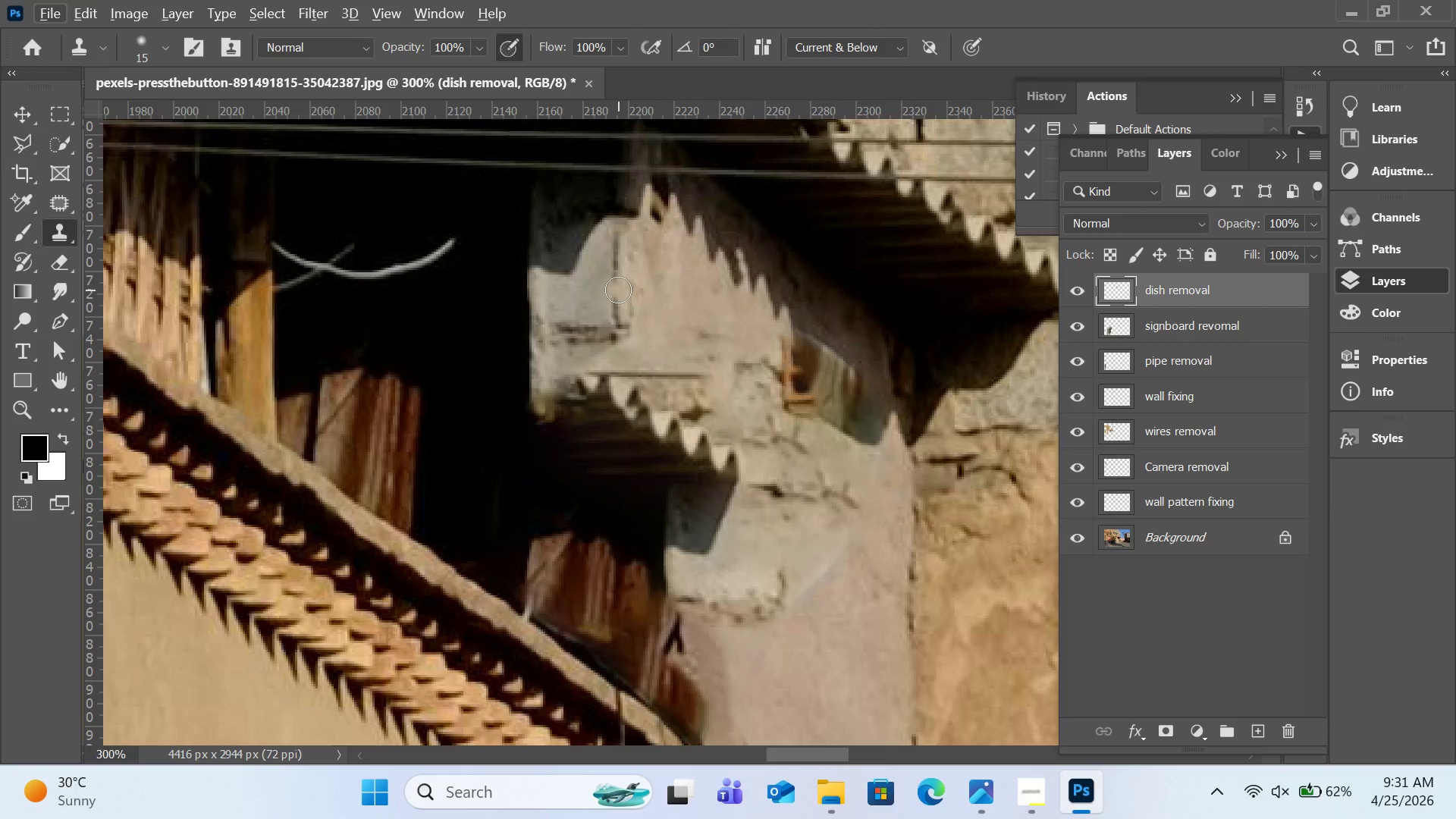 
hold_key(key=AltLeft, duration=0.89)
left_click([616, 262])
 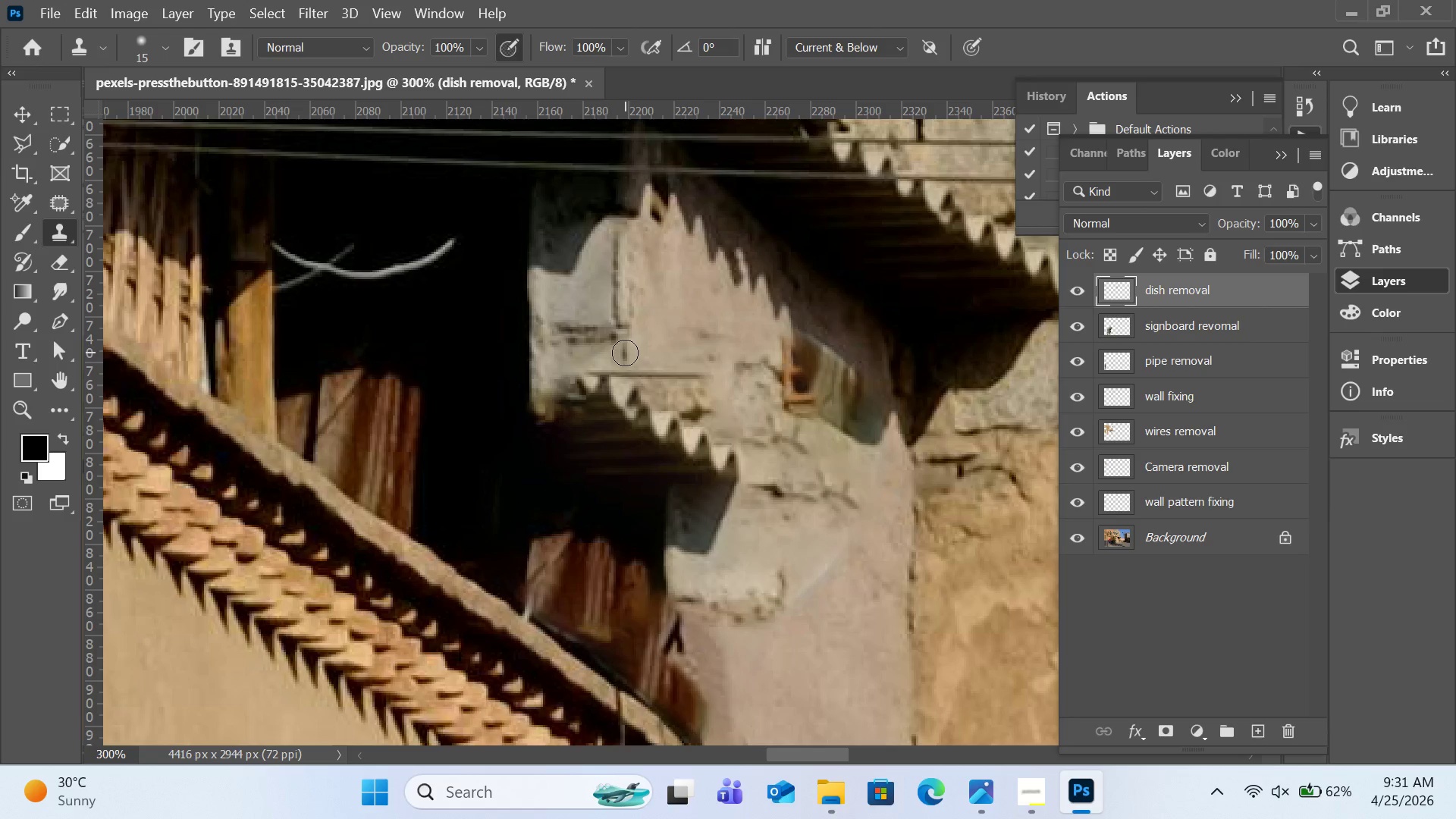 
left_click_drag(start_coordinate=[615, 351], to_coordinate=[617, 344])
 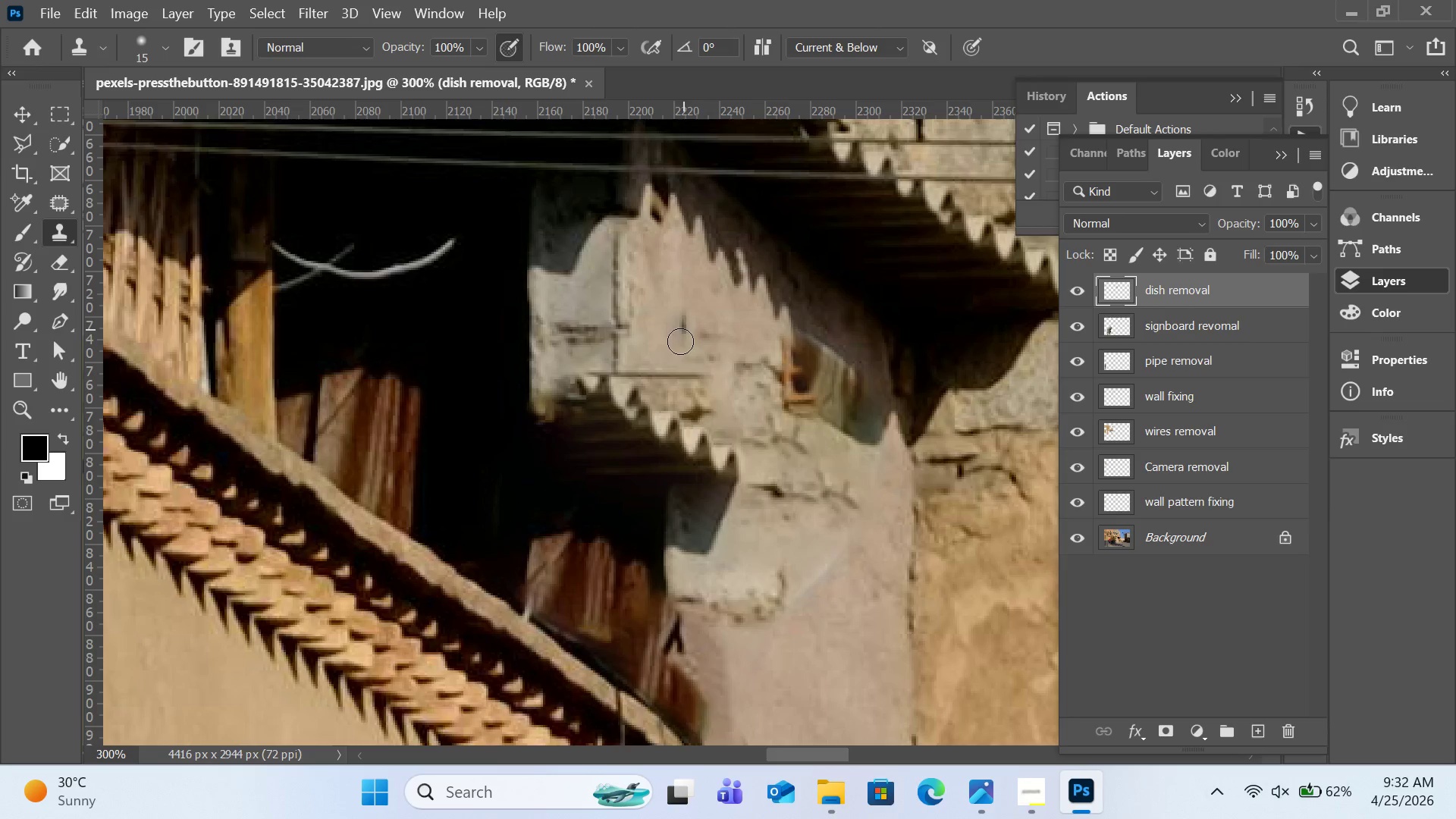 
hold_key(key=AltLeft, duration=0.78)
 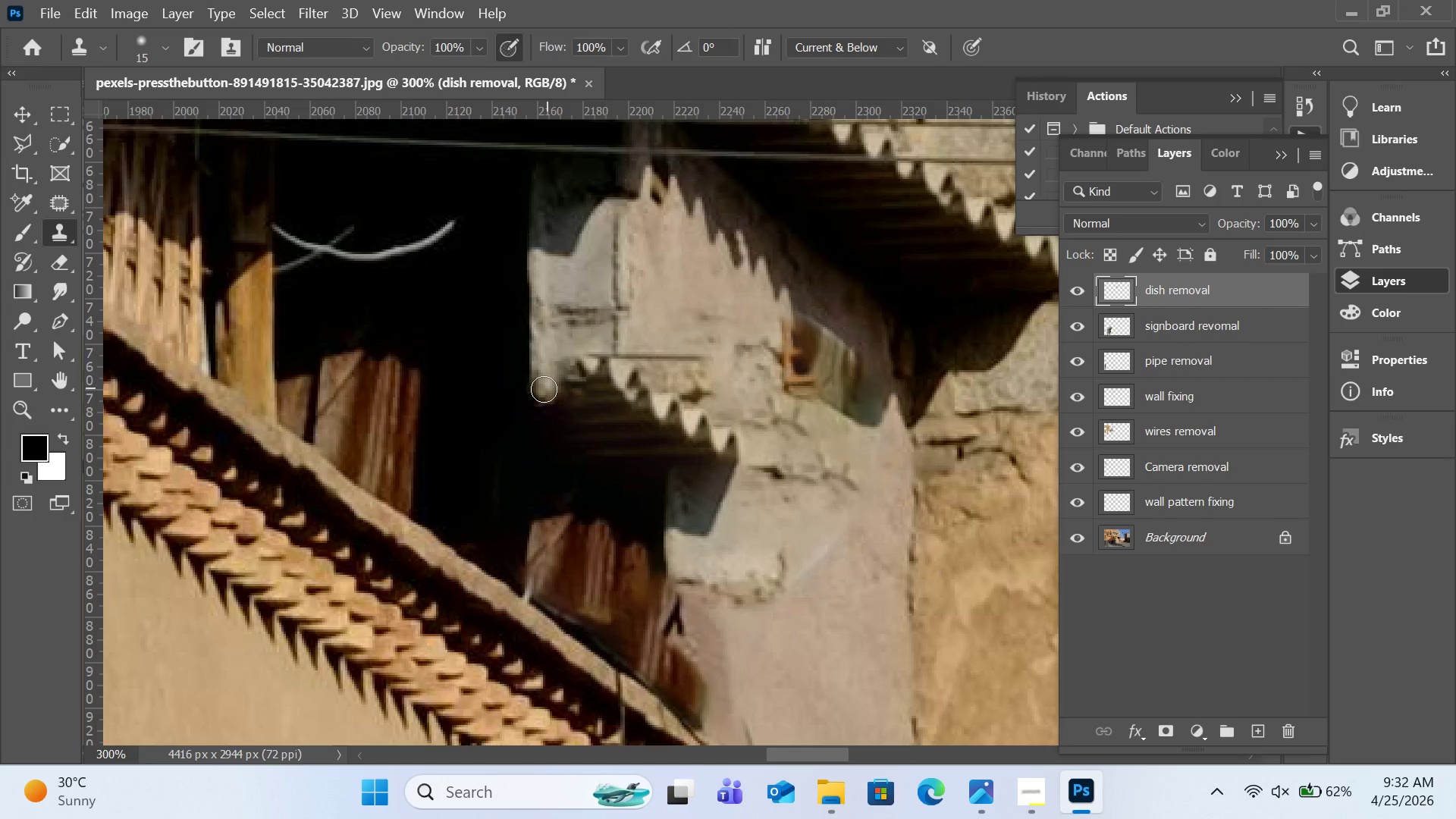 
scroll: coordinate [664, 381], scroll_direction: down, amount: 1.0
 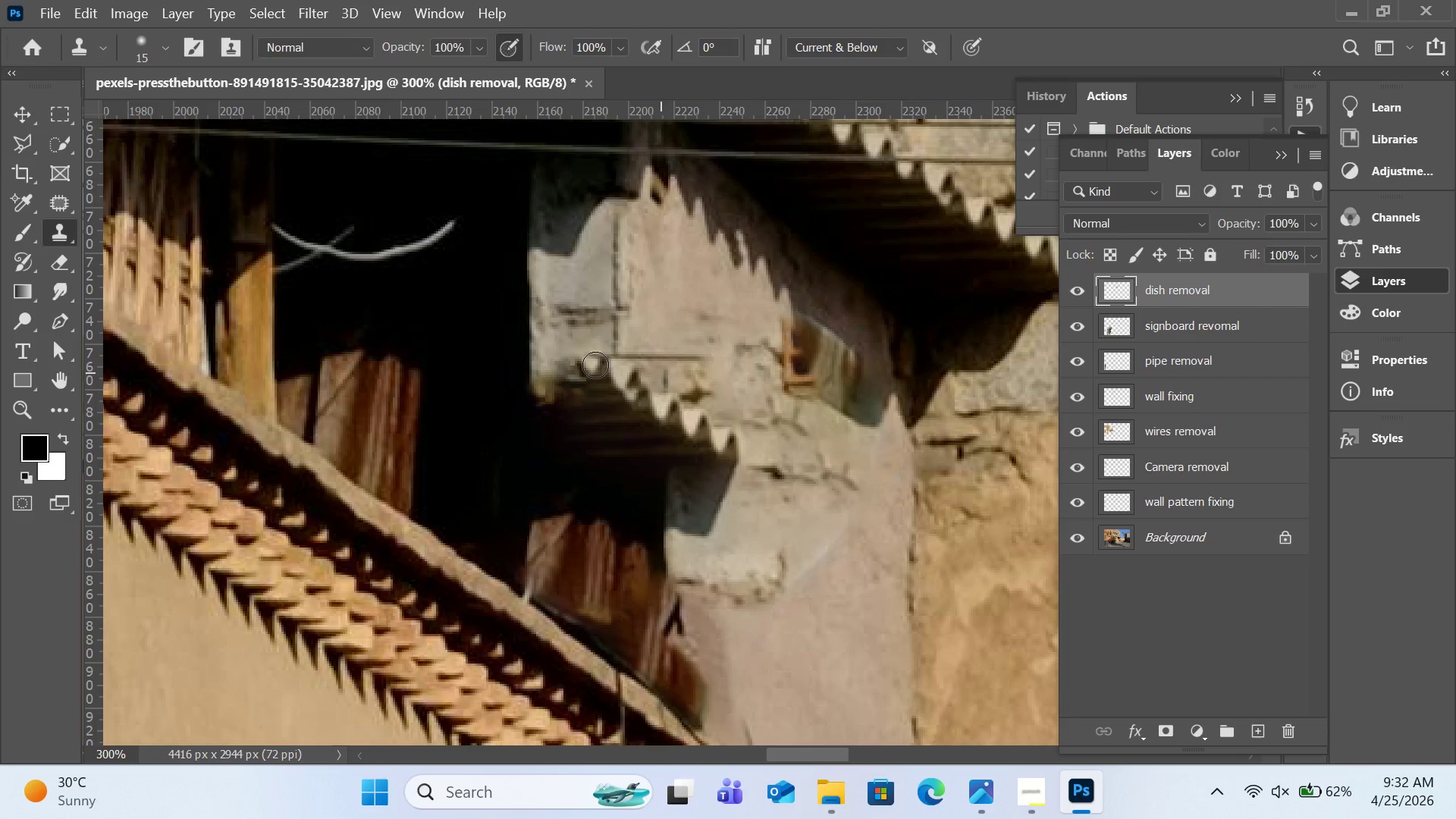 
left_click([541, 349])
 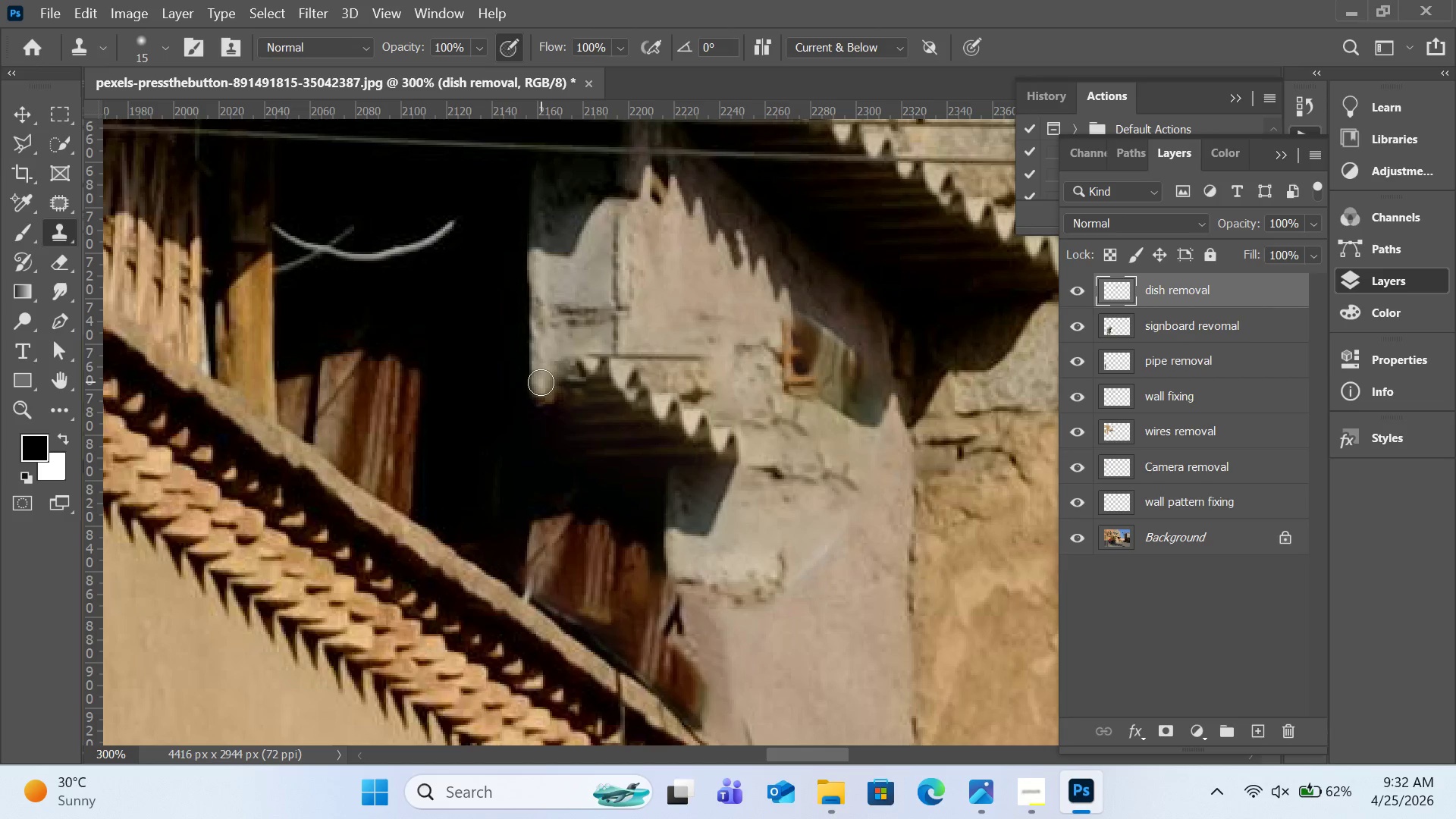 
left_click([542, 383])
 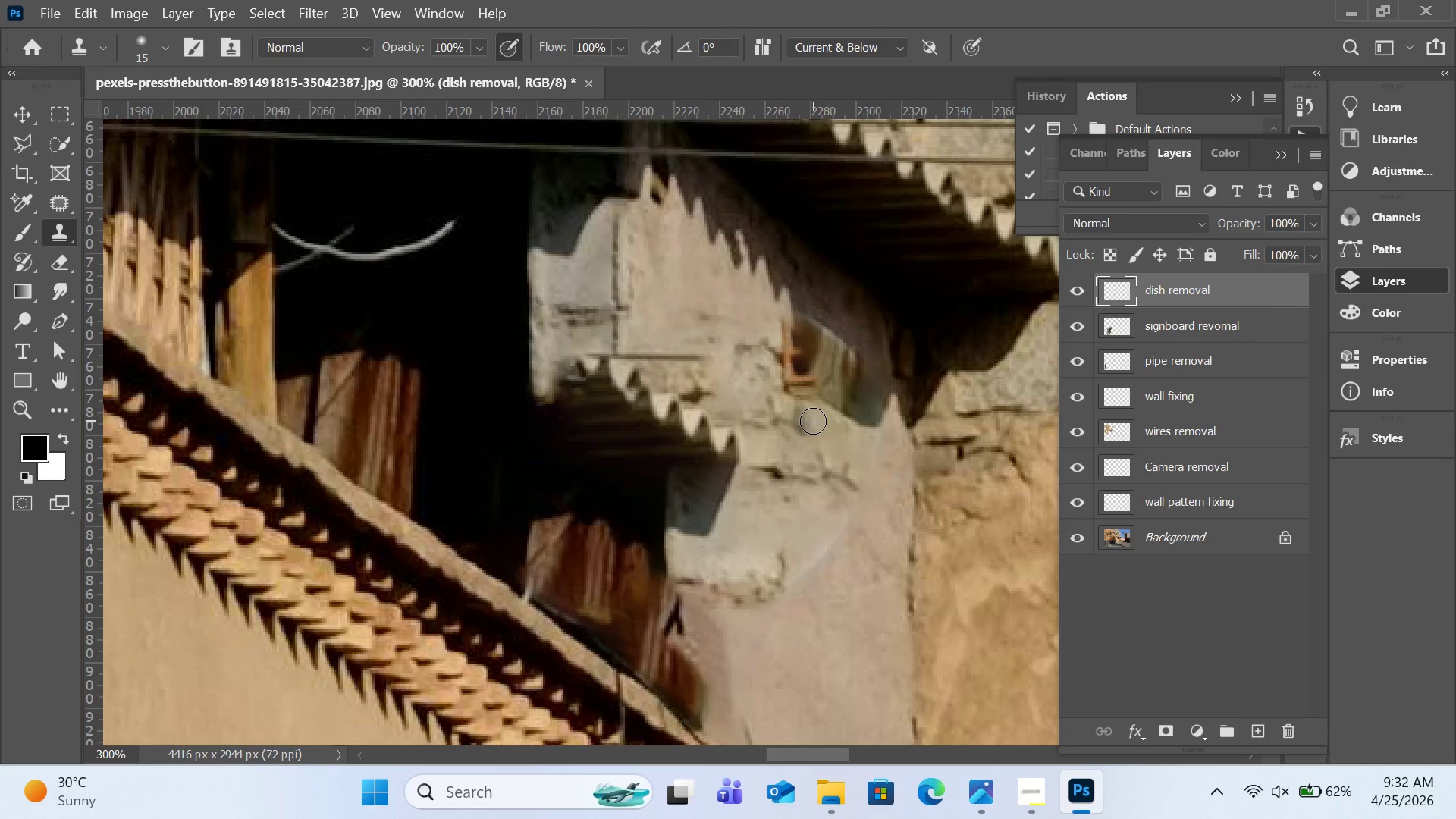 
hold_key(key=AltLeft, duration=3.5)
left_click([845, 441])
 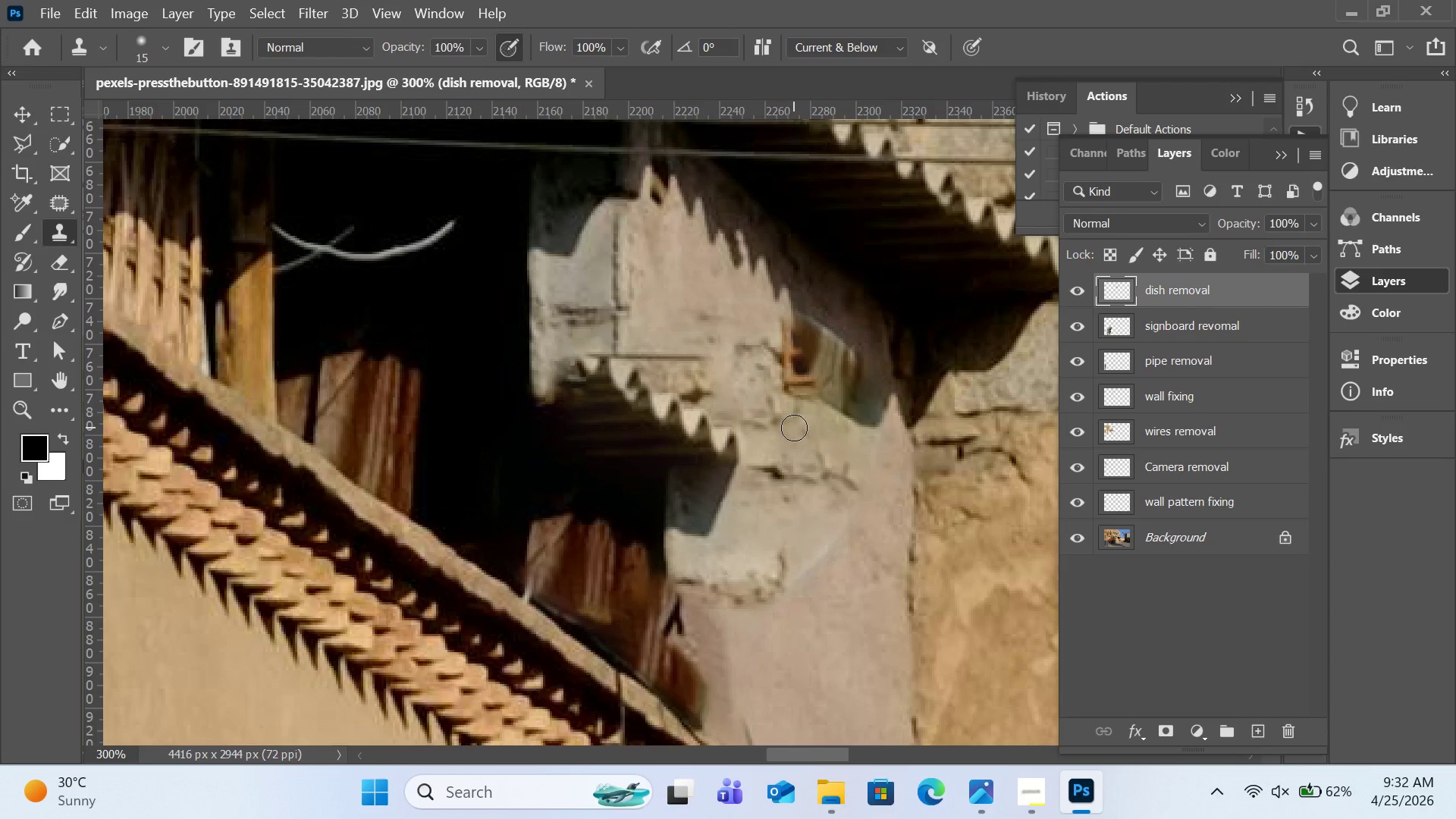 
left_click_drag(start_coordinate=[794, 428], to_coordinate=[808, 437])
 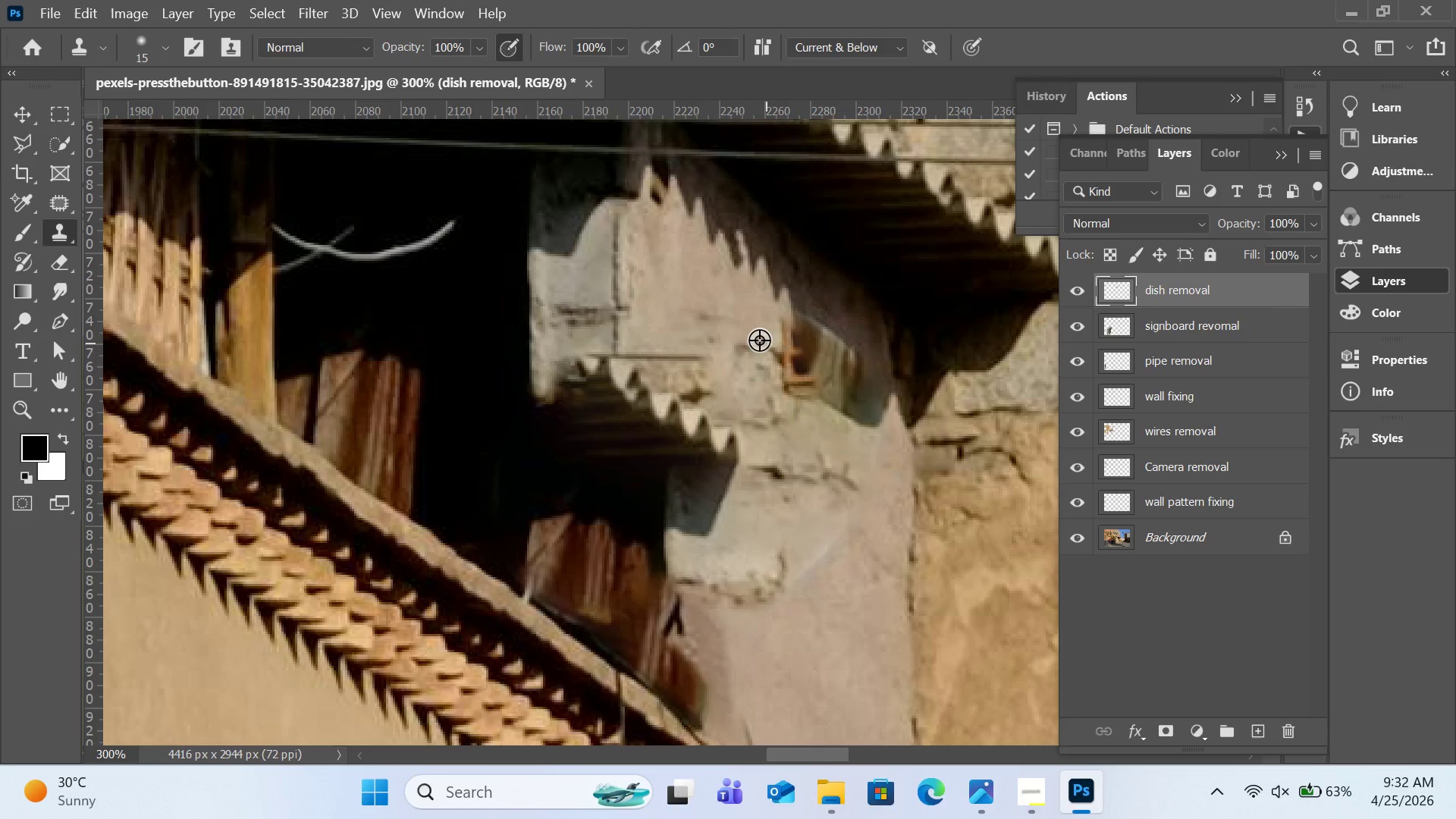 
hold_key(key=AltLeft, duration=0.42)
left_click([755, 311])
 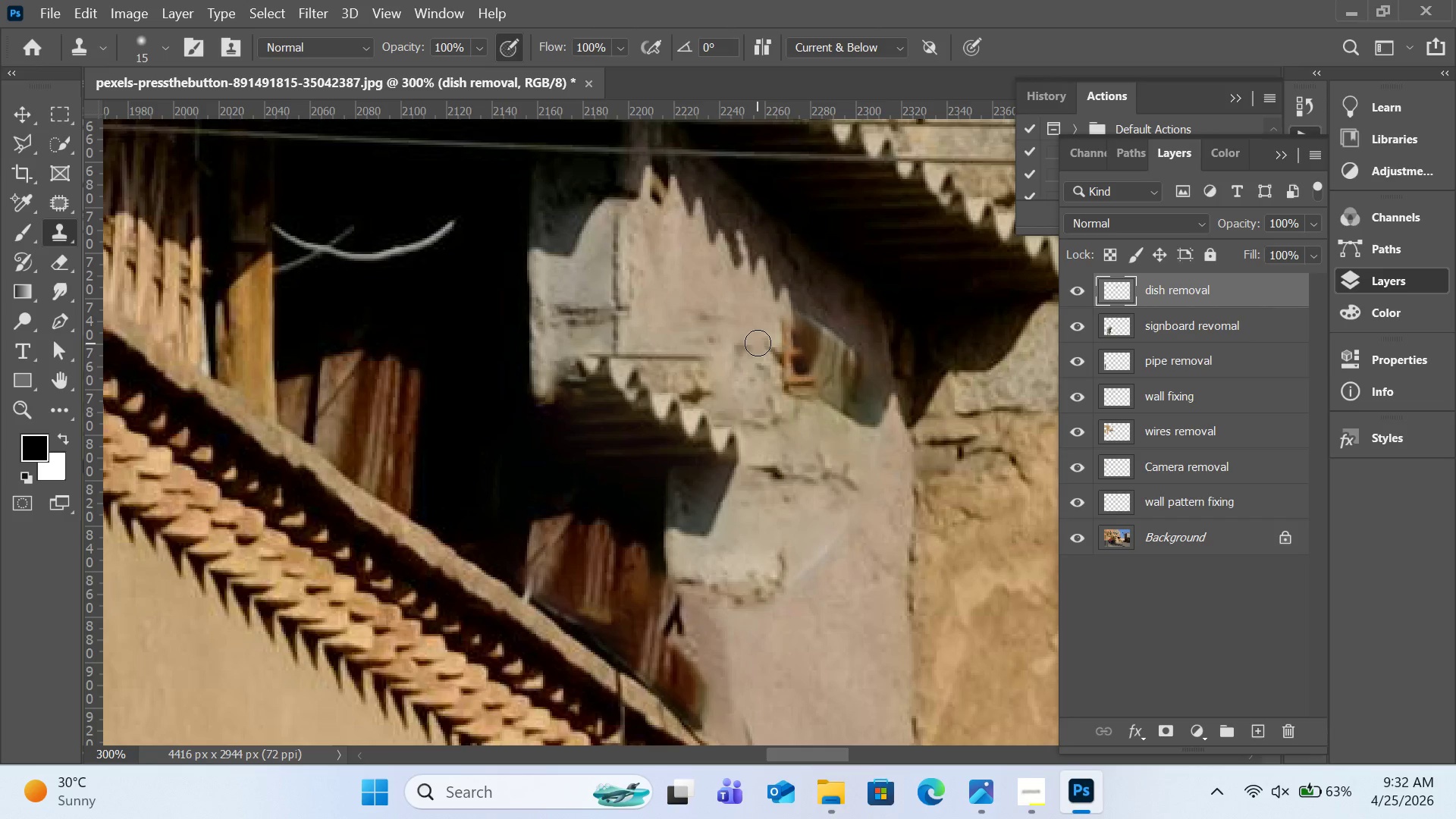 
left_click_drag(start_coordinate=[758, 343], to_coordinate=[739, 348])
 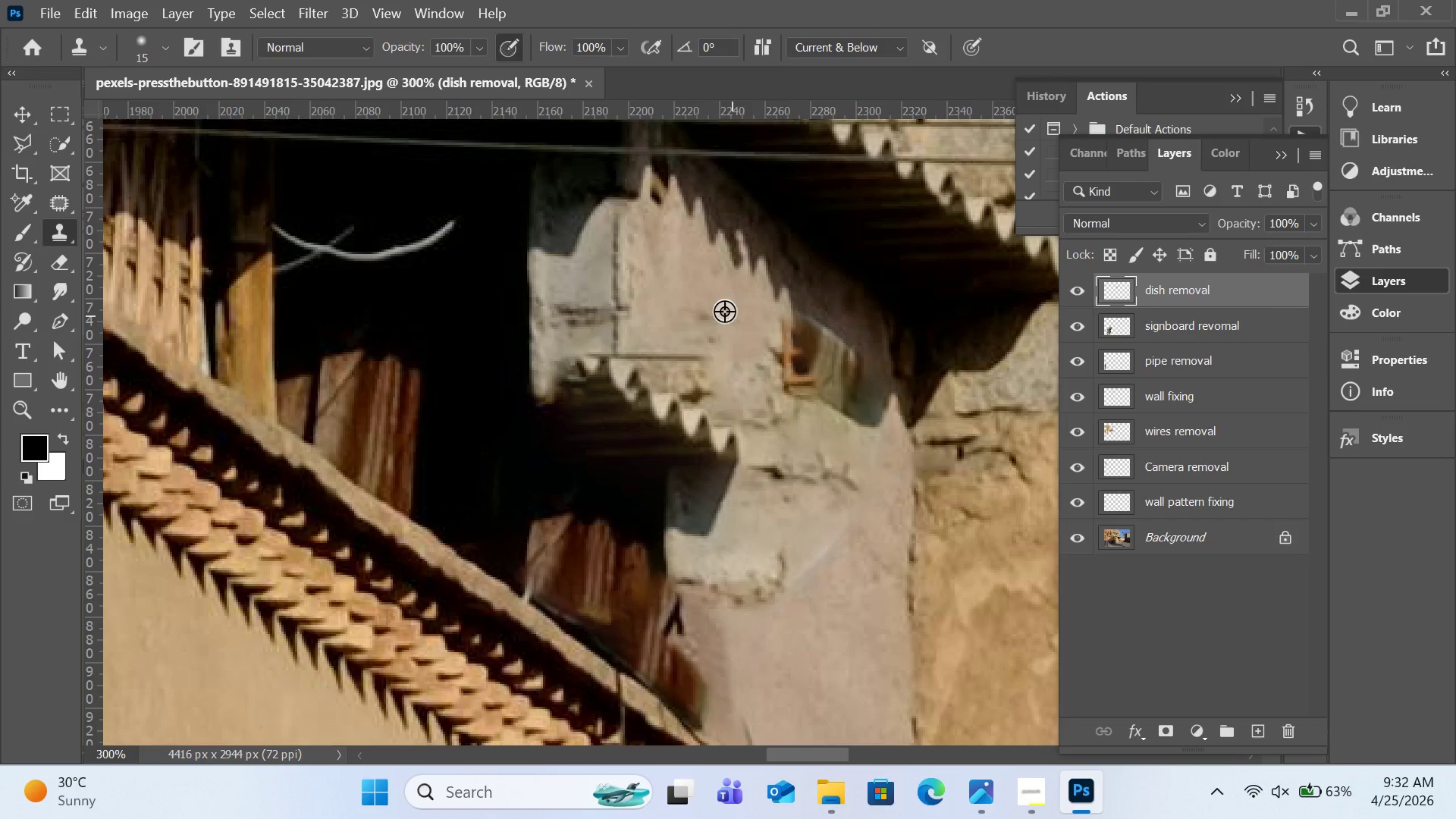 
hold_key(key=AltLeft, duration=0.39)
left_click([722, 300])
 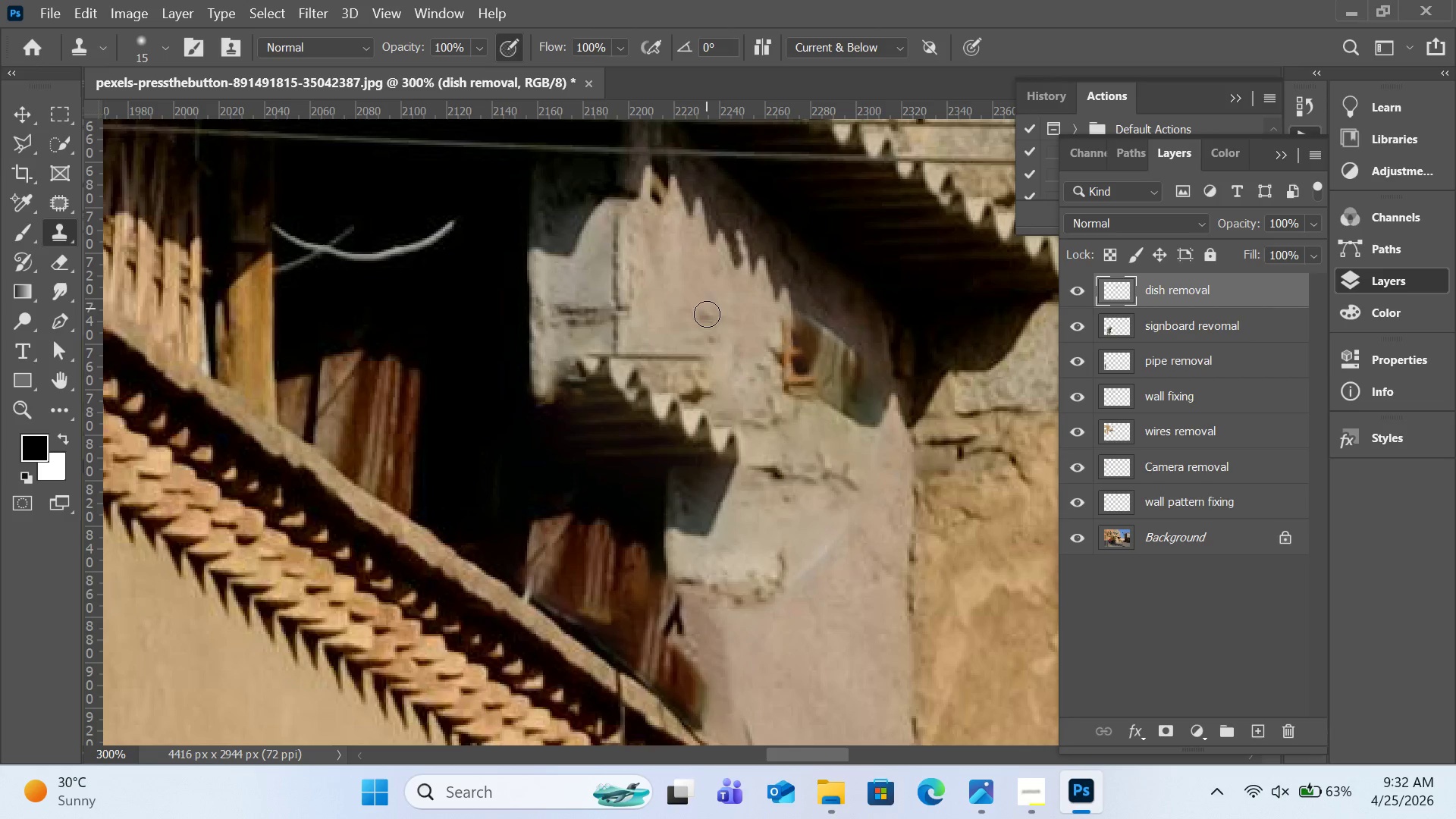 
left_click_drag(start_coordinate=[707, 314], to_coordinate=[719, 341])
 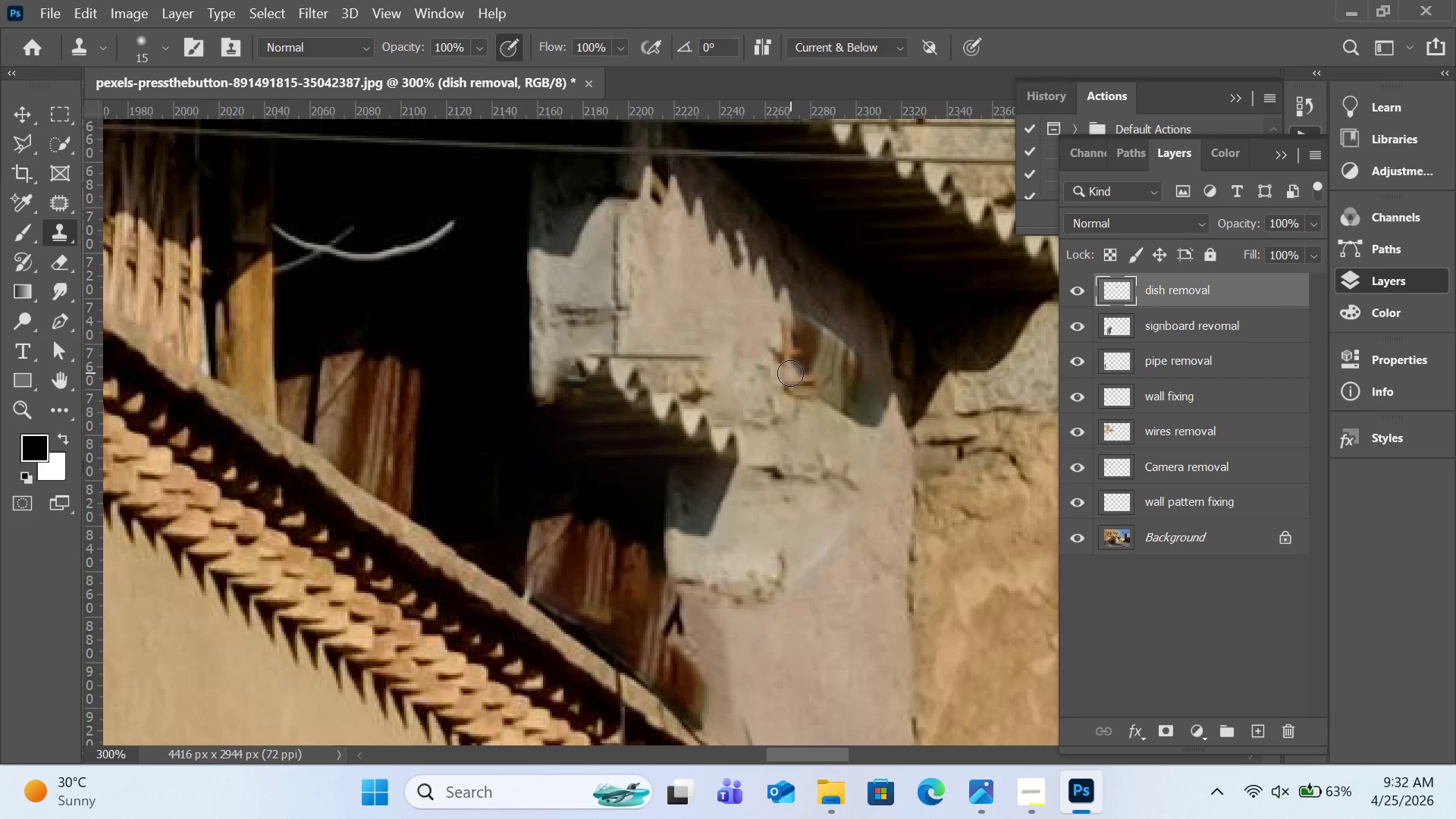 
hold_key(key=AltLeft, duration=0.52)
left_click([725, 372])
 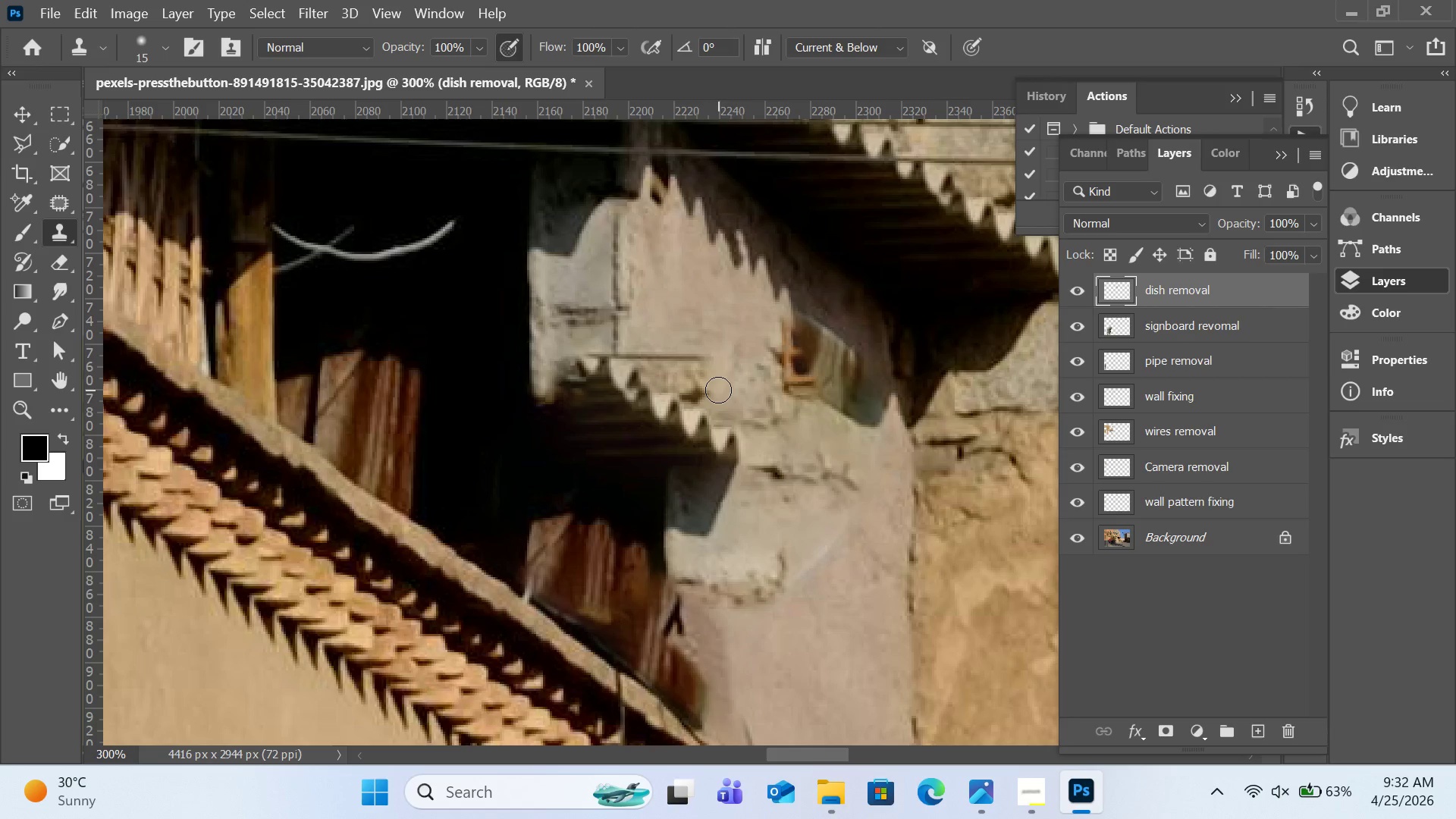 
left_click_drag(start_coordinate=[719, 390], to_coordinate=[693, 392])
 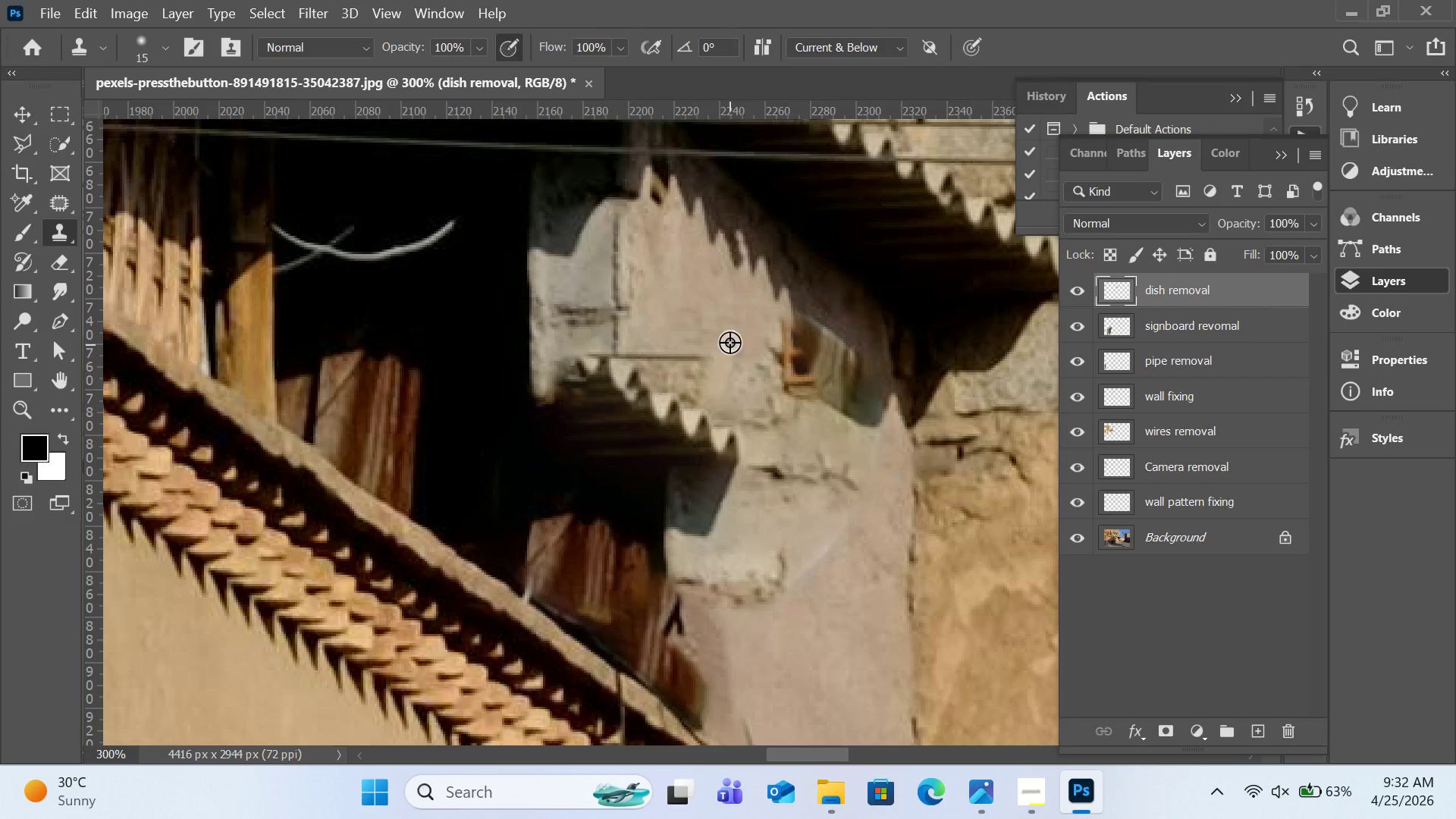 
hold_key(key=AltLeft, duration=0.42)
left_click([721, 334])
 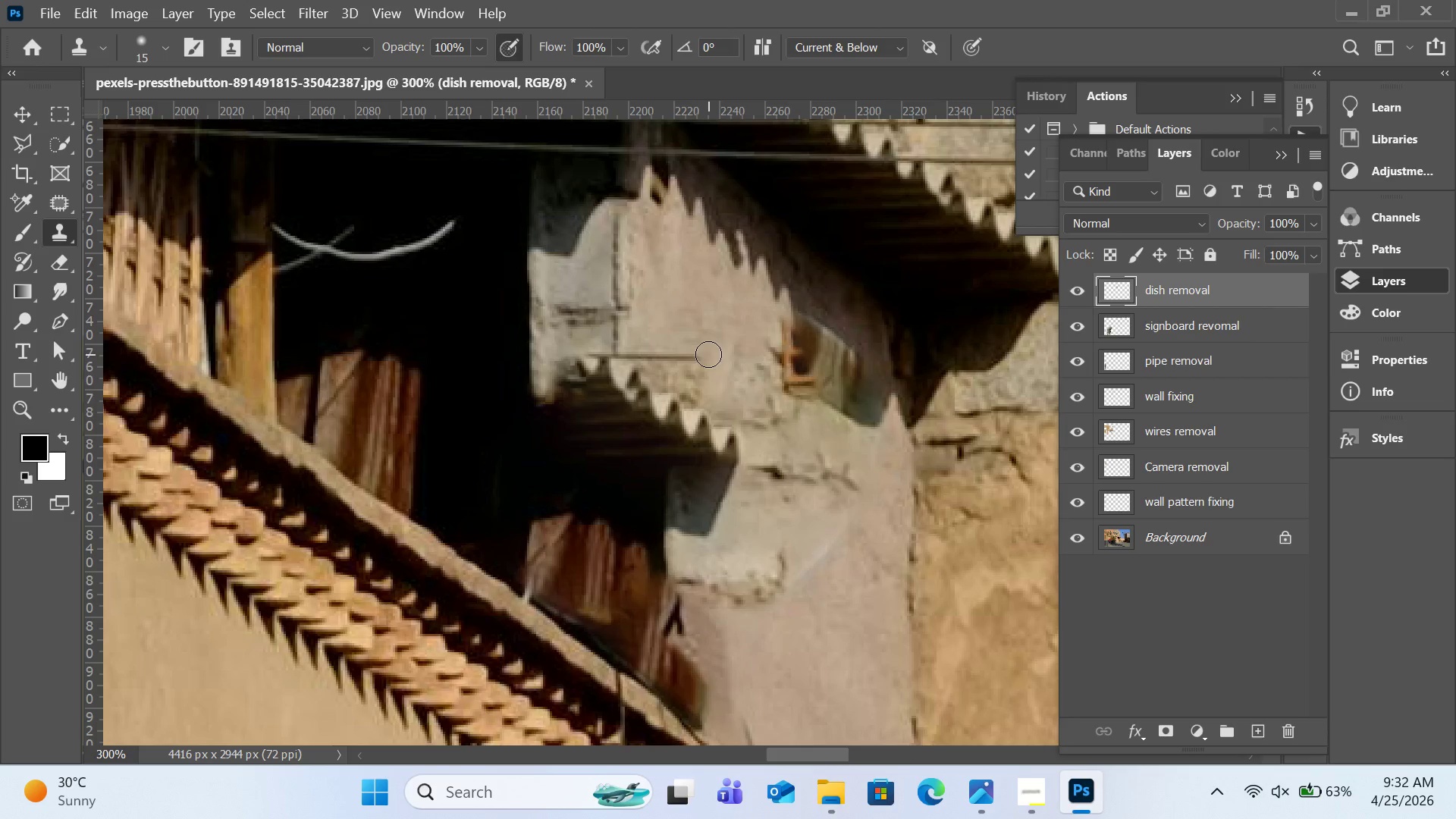 
left_click_drag(start_coordinate=[708, 354], to_coordinate=[629, 353])
 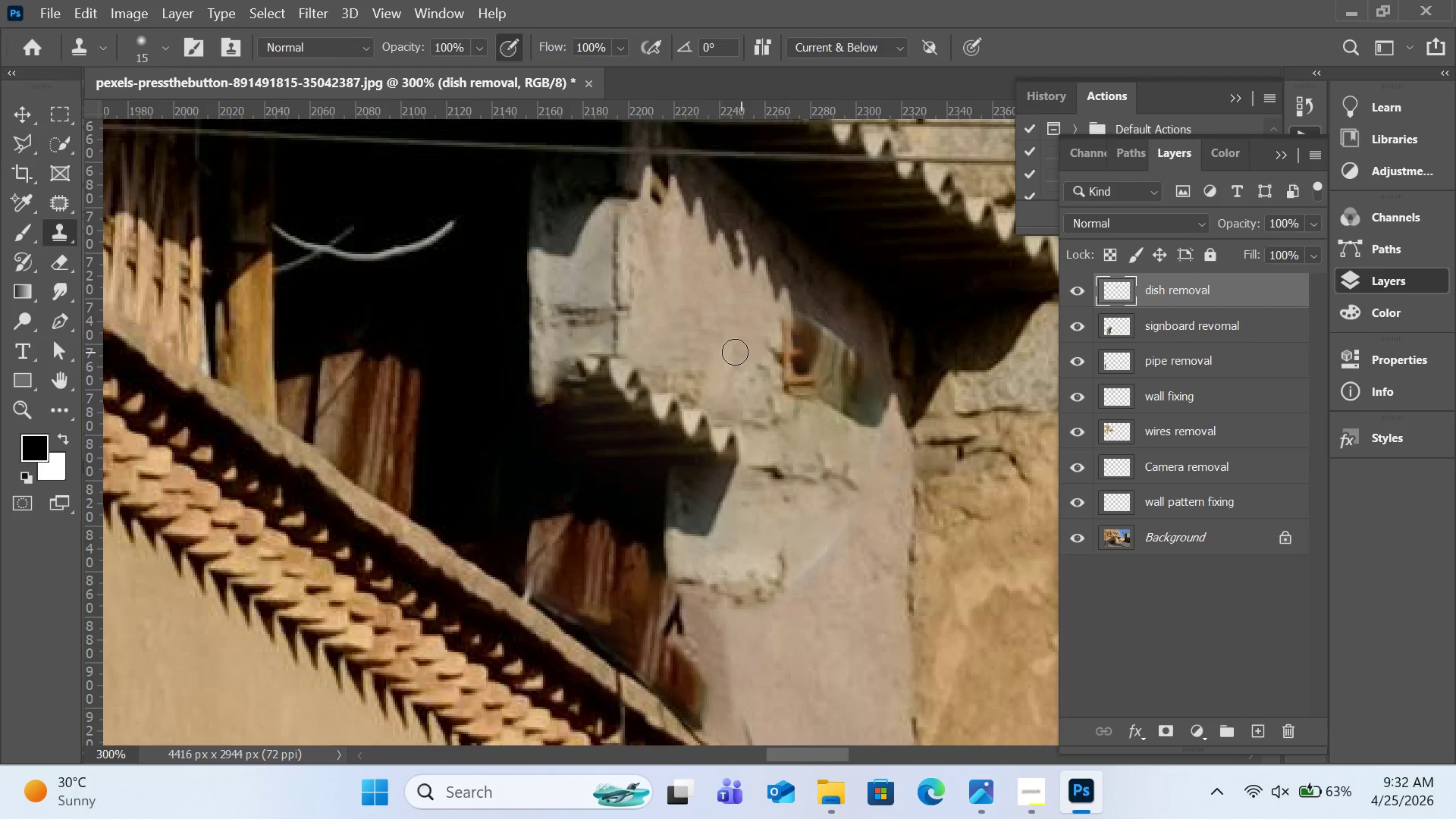 
hold_key(key=AltLeft, duration=0.52)
 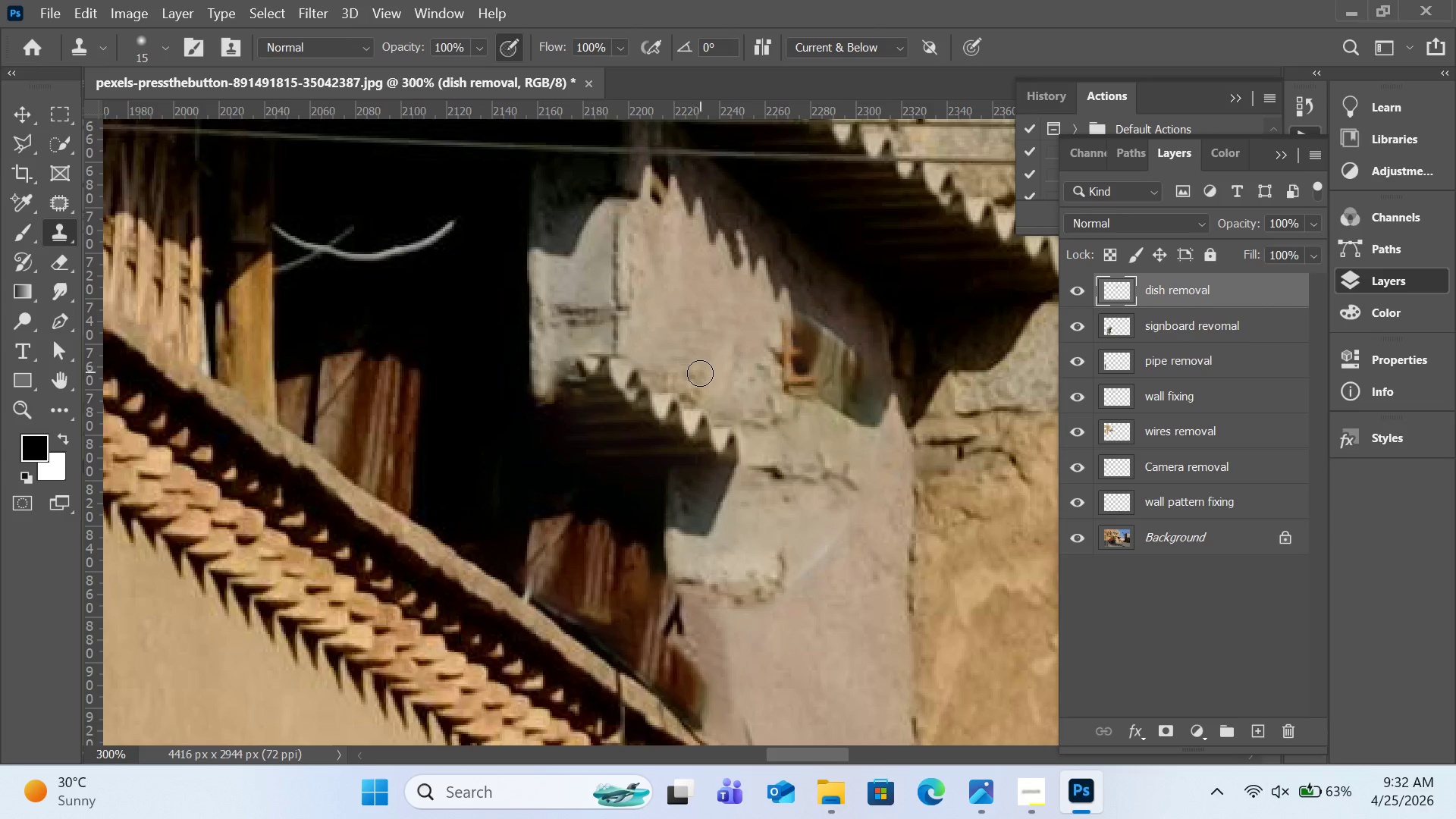 
left_click_drag(start_coordinate=[698, 372], to_coordinate=[696, 391])
 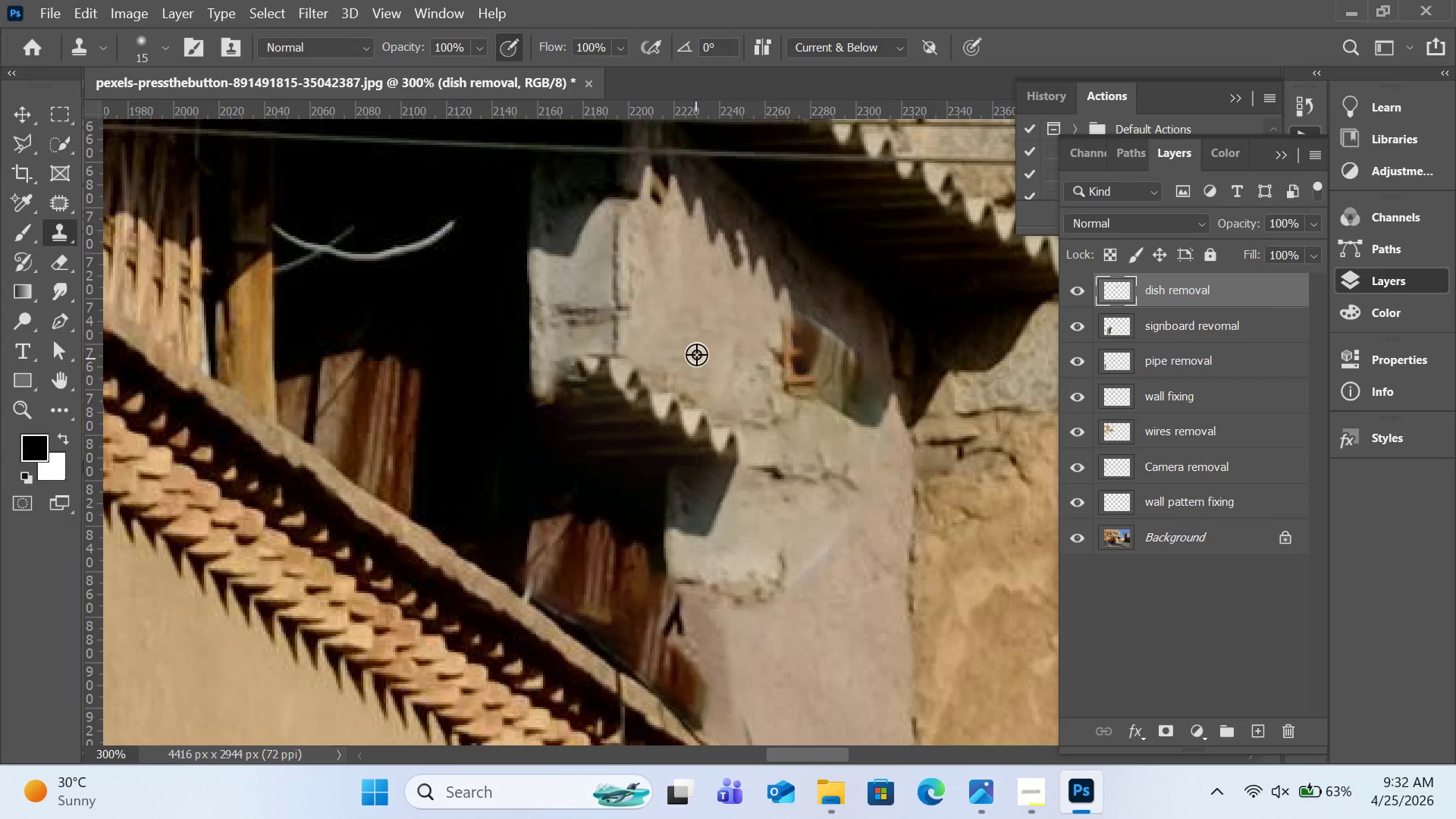 
hold_key(key=AltLeft, duration=0.45)
left_click([679, 340])
 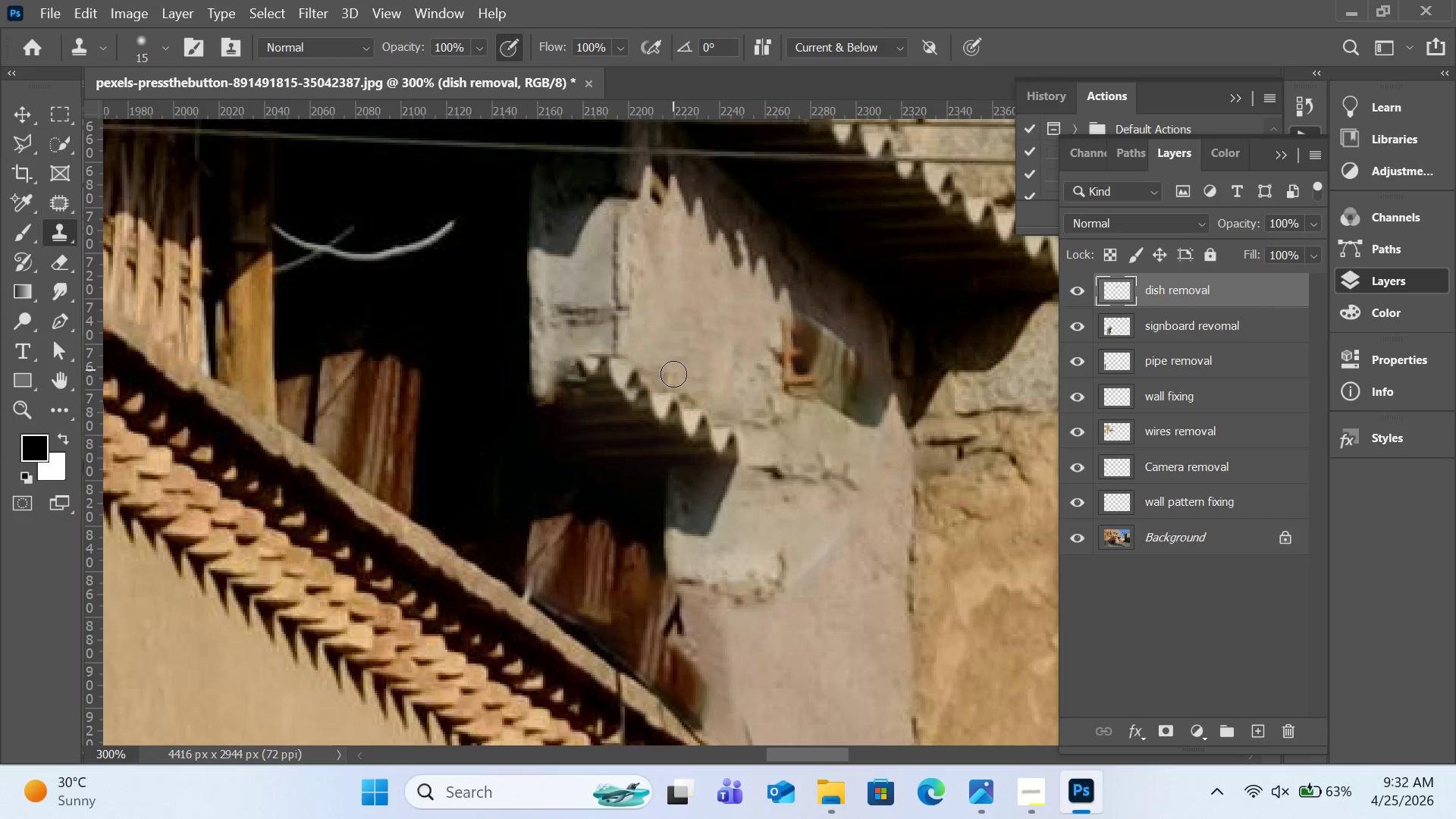 
left_click_drag(start_coordinate=[673, 374], to_coordinate=[681, 381])
 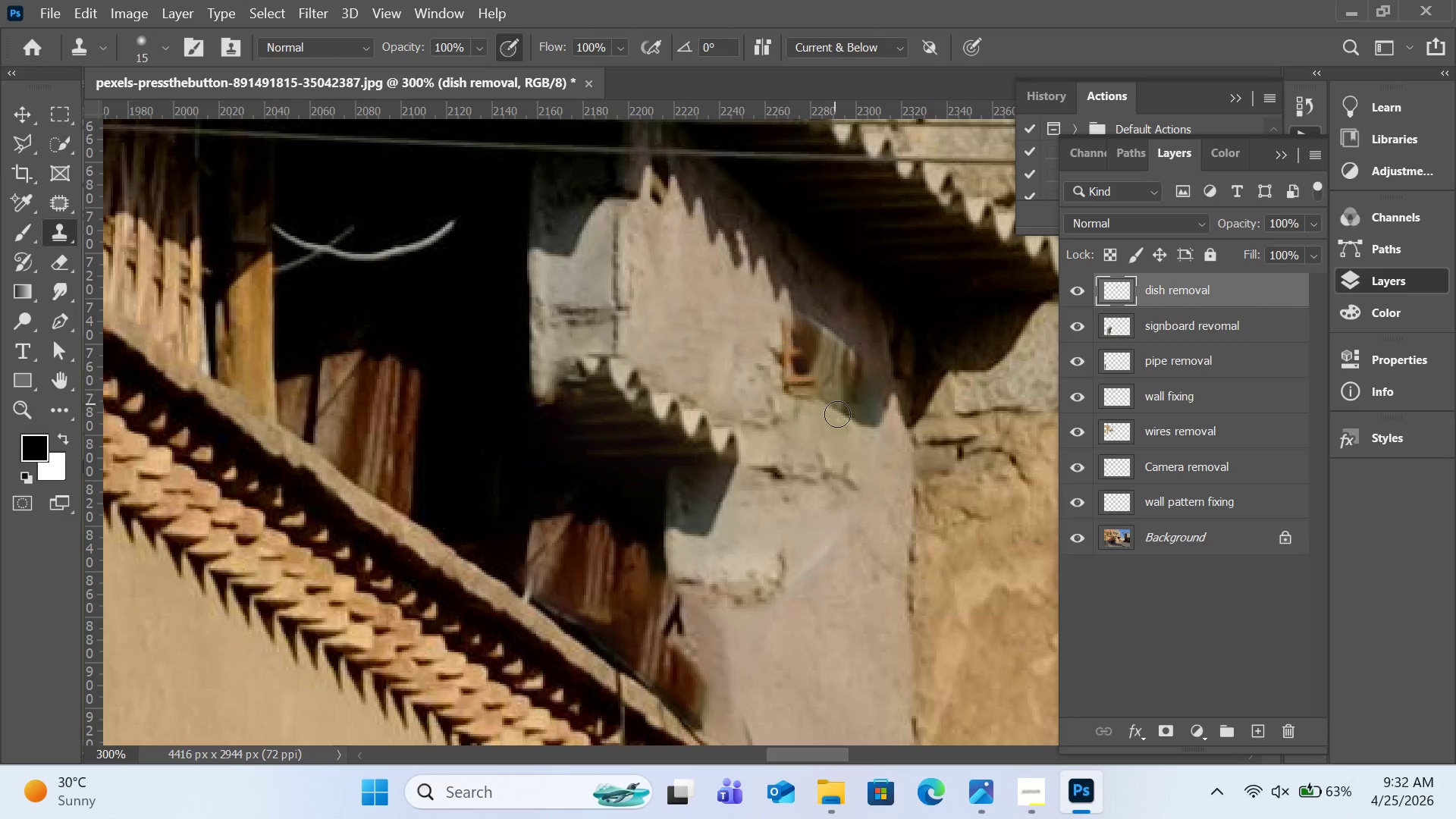 
hold_key(key=AltLeft, duration=1.02)
left_click([728, 352])
 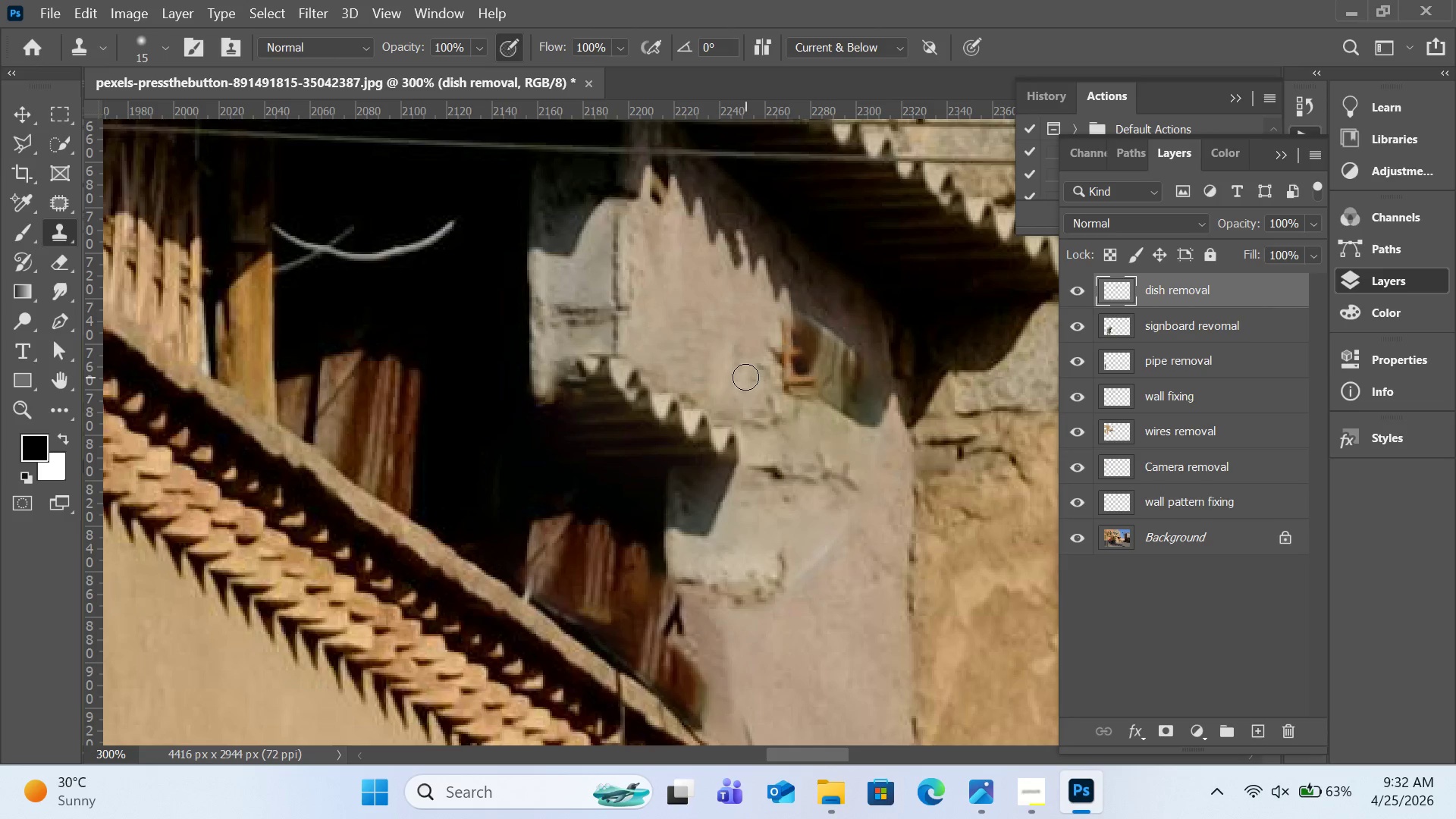 
left_click([745, 377])
 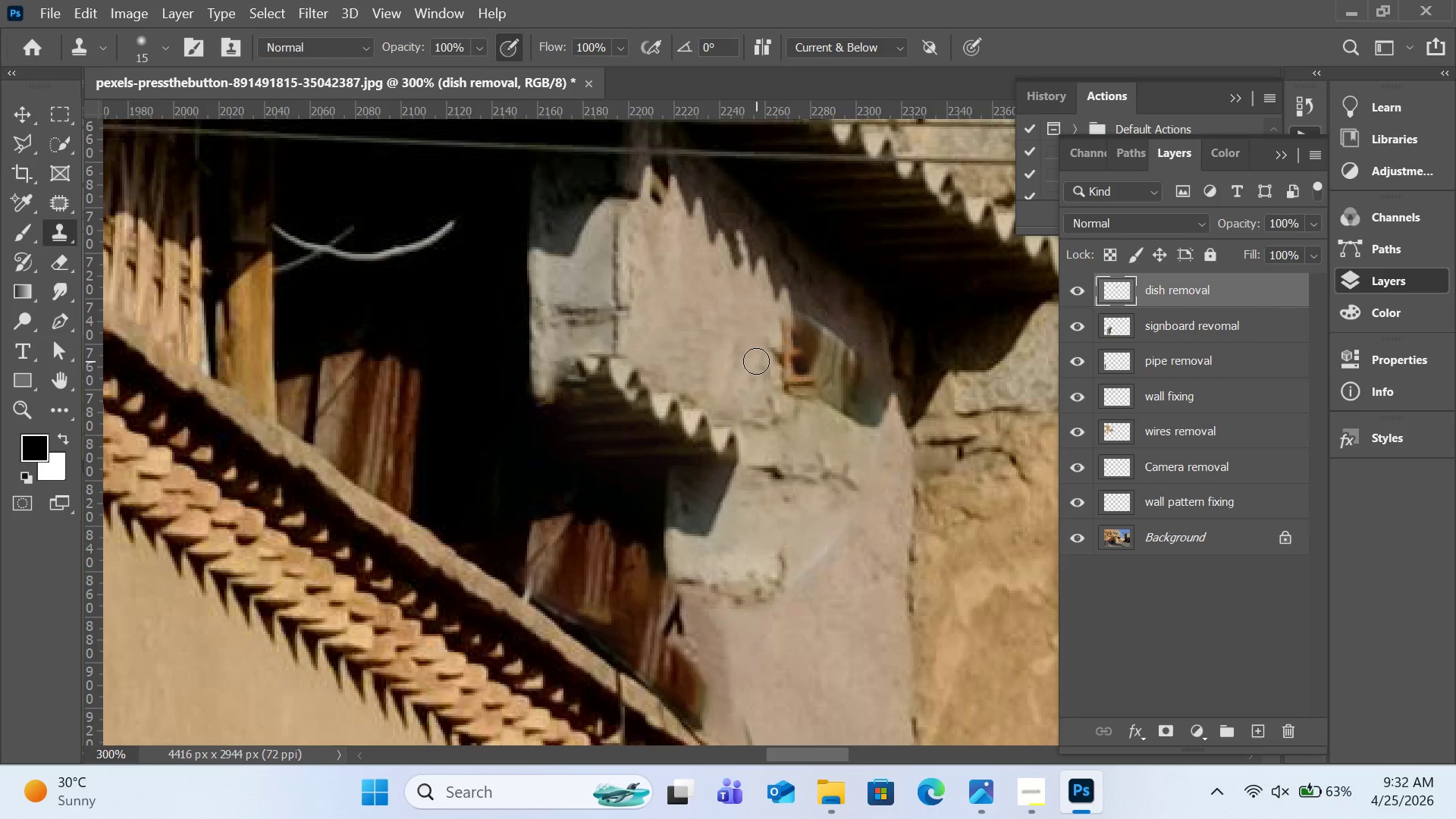 
left_click([756, 361])
 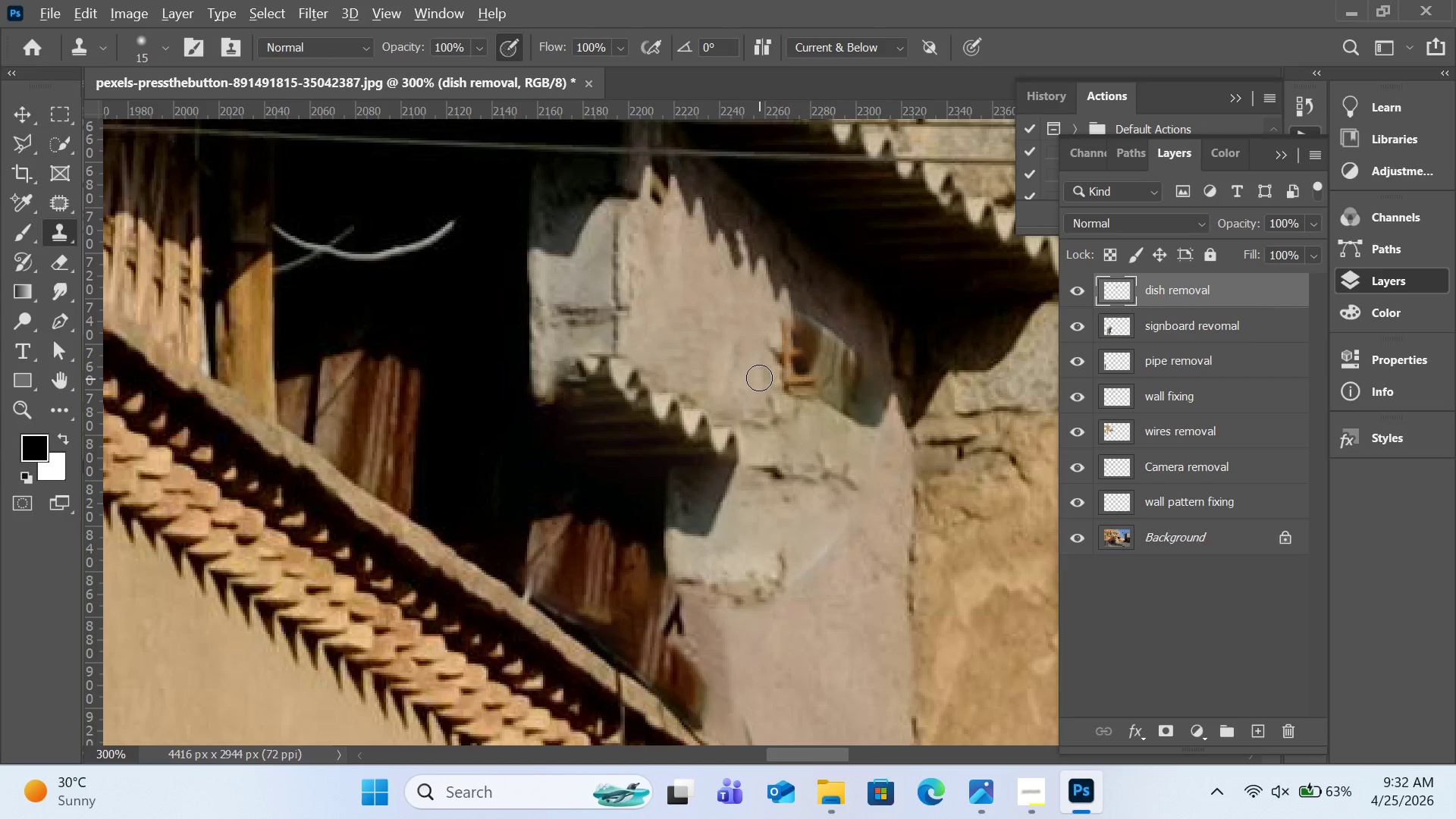 
hold_key(key=AltLeft, duration=0.56)
left_click([749, 325])
 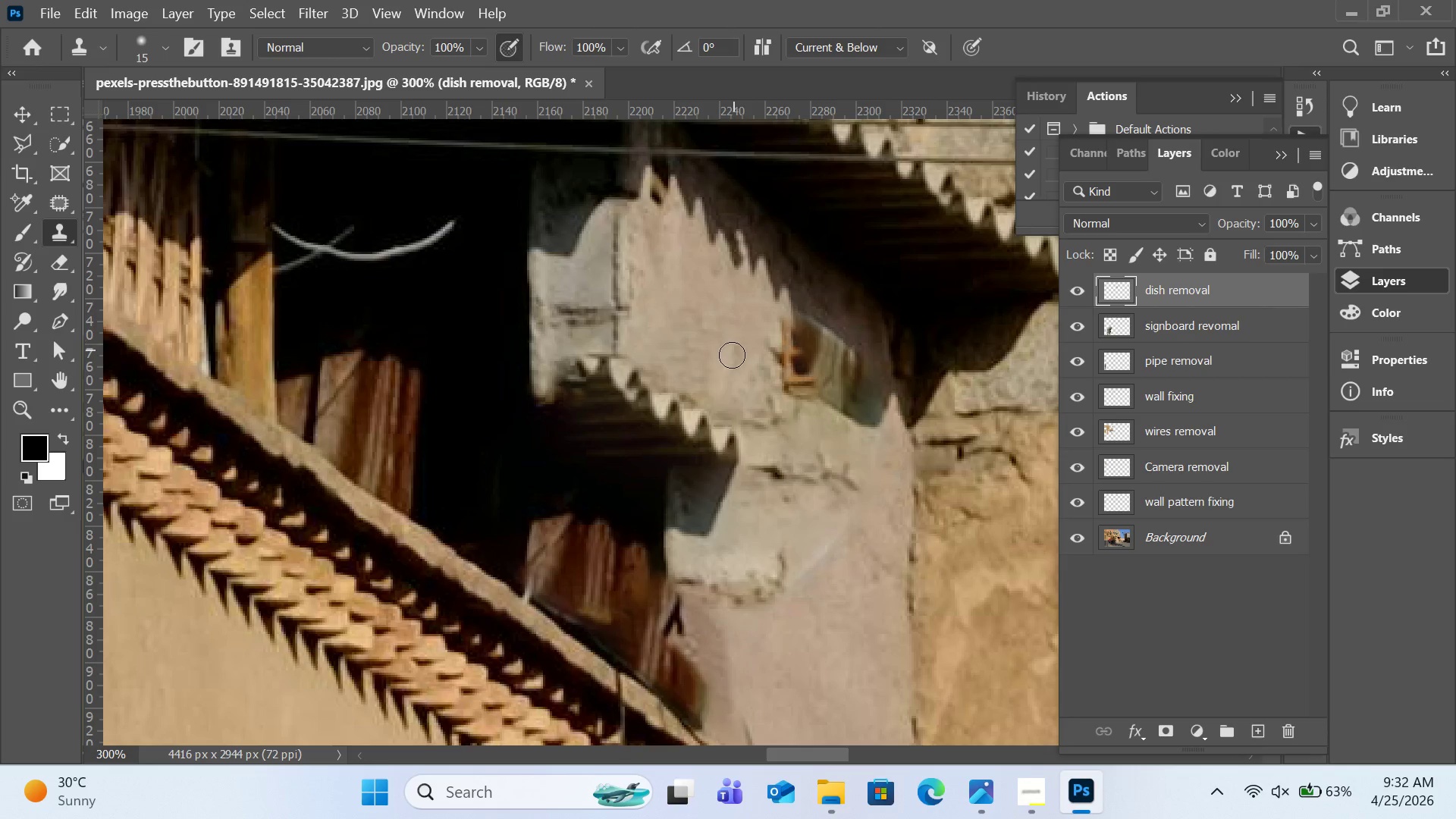 
left_click_drag(start_coordinate=[732, 354], to_coordinate=[726, 378])
 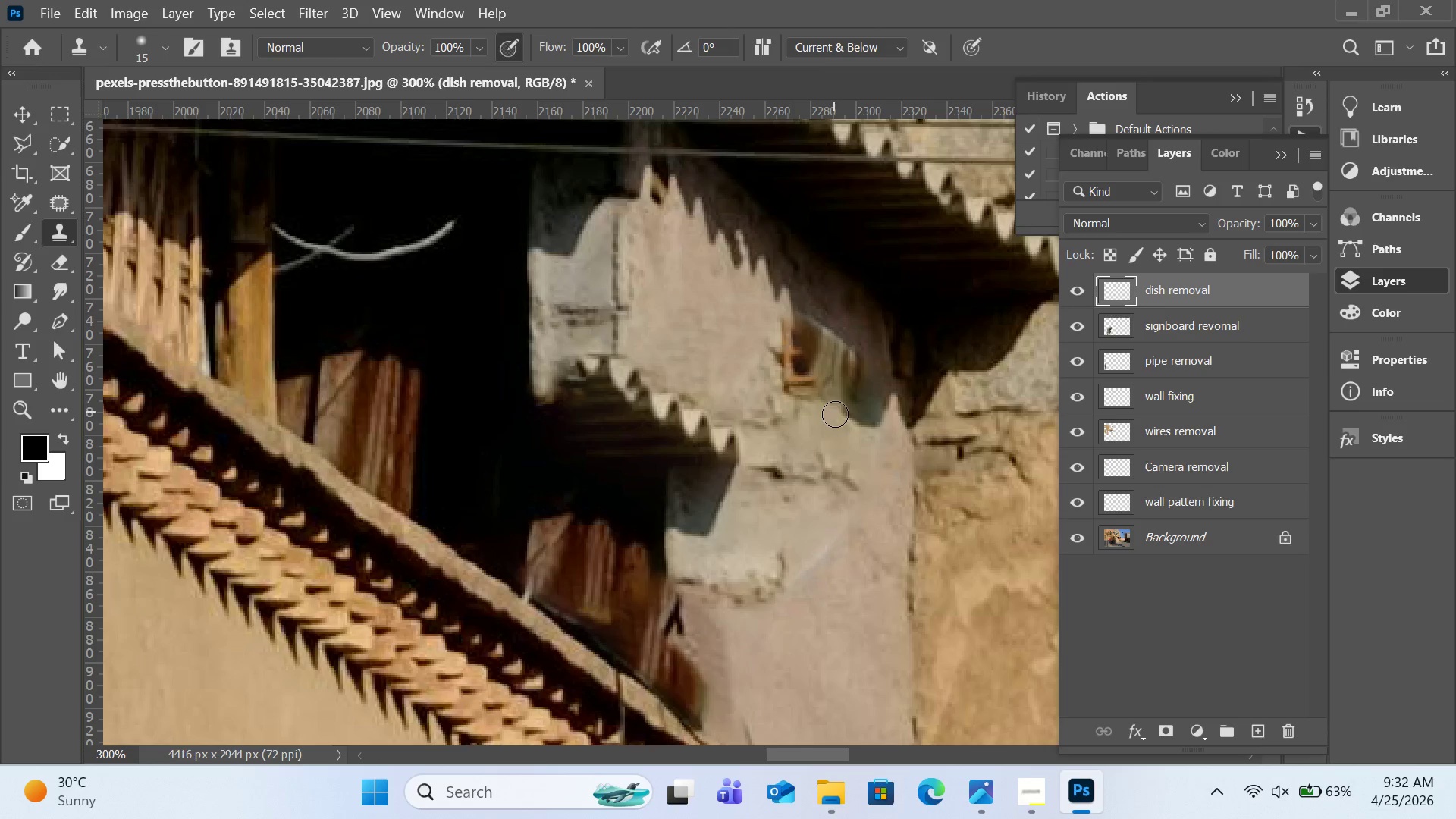 
hold_key(key=AltLeft, duration=0.41)
 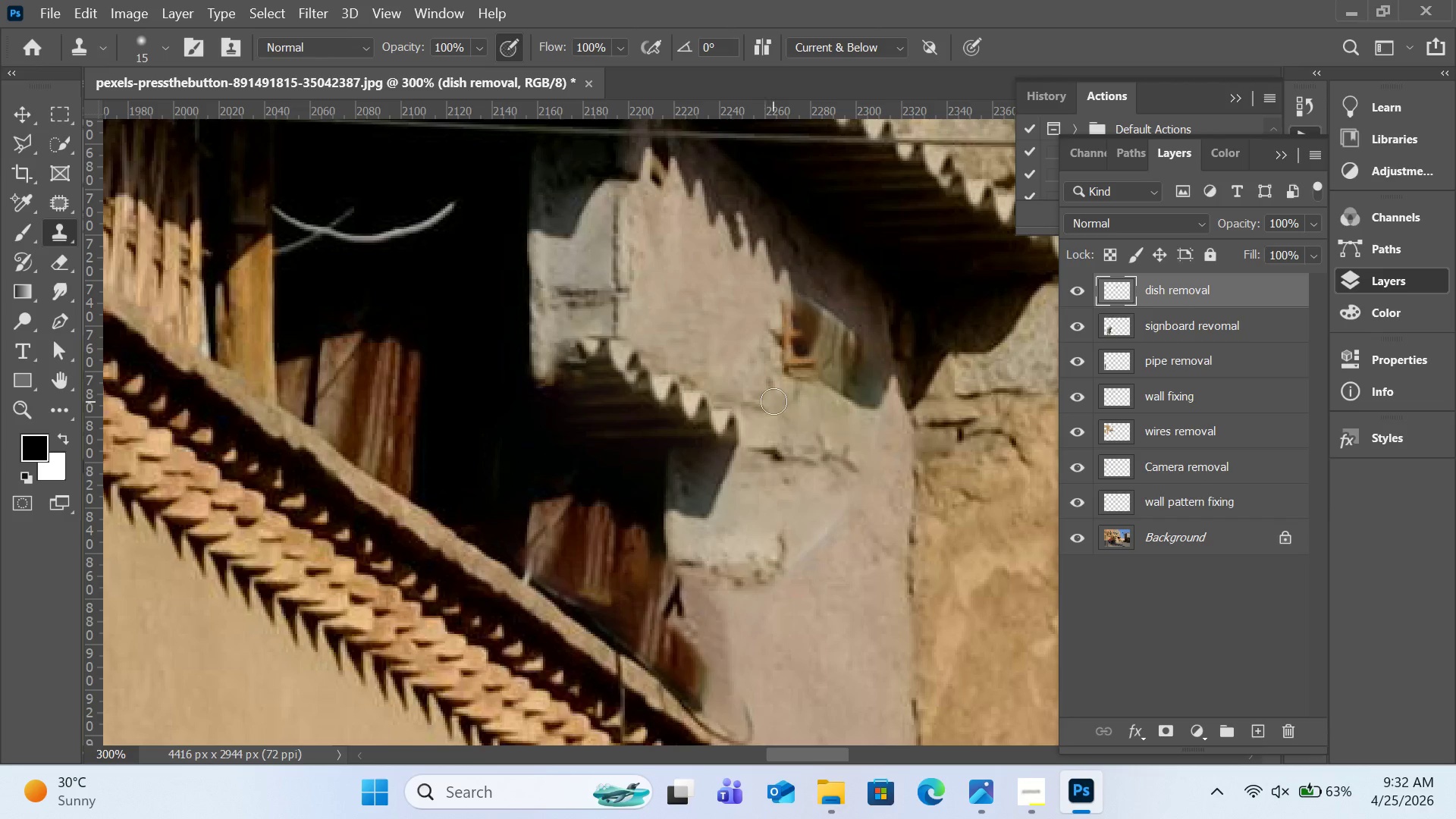 
scroll: coordinate [839, 420], scroll_direction: down, amount: 1.0
 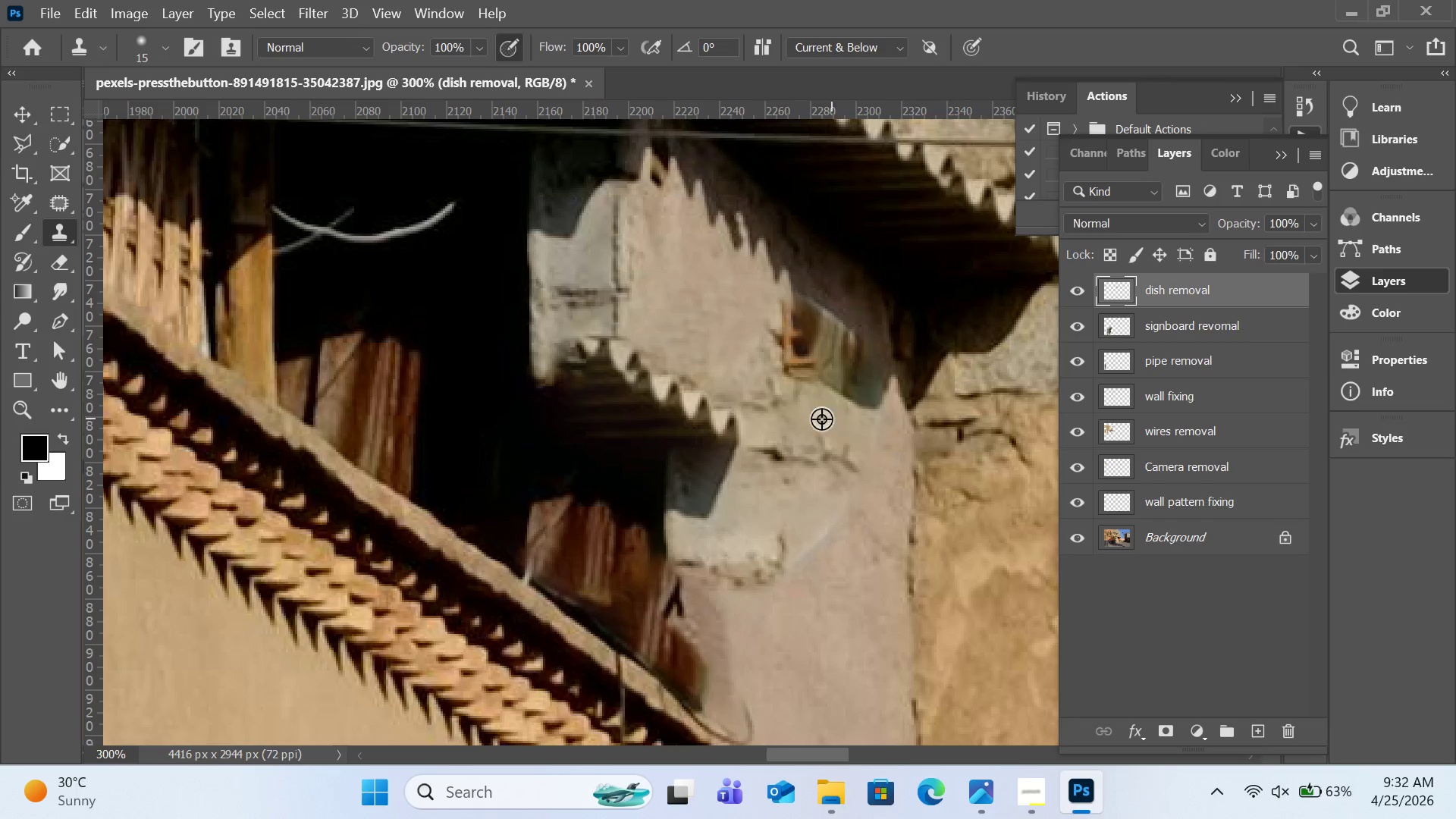 
left_click([810, 414])
 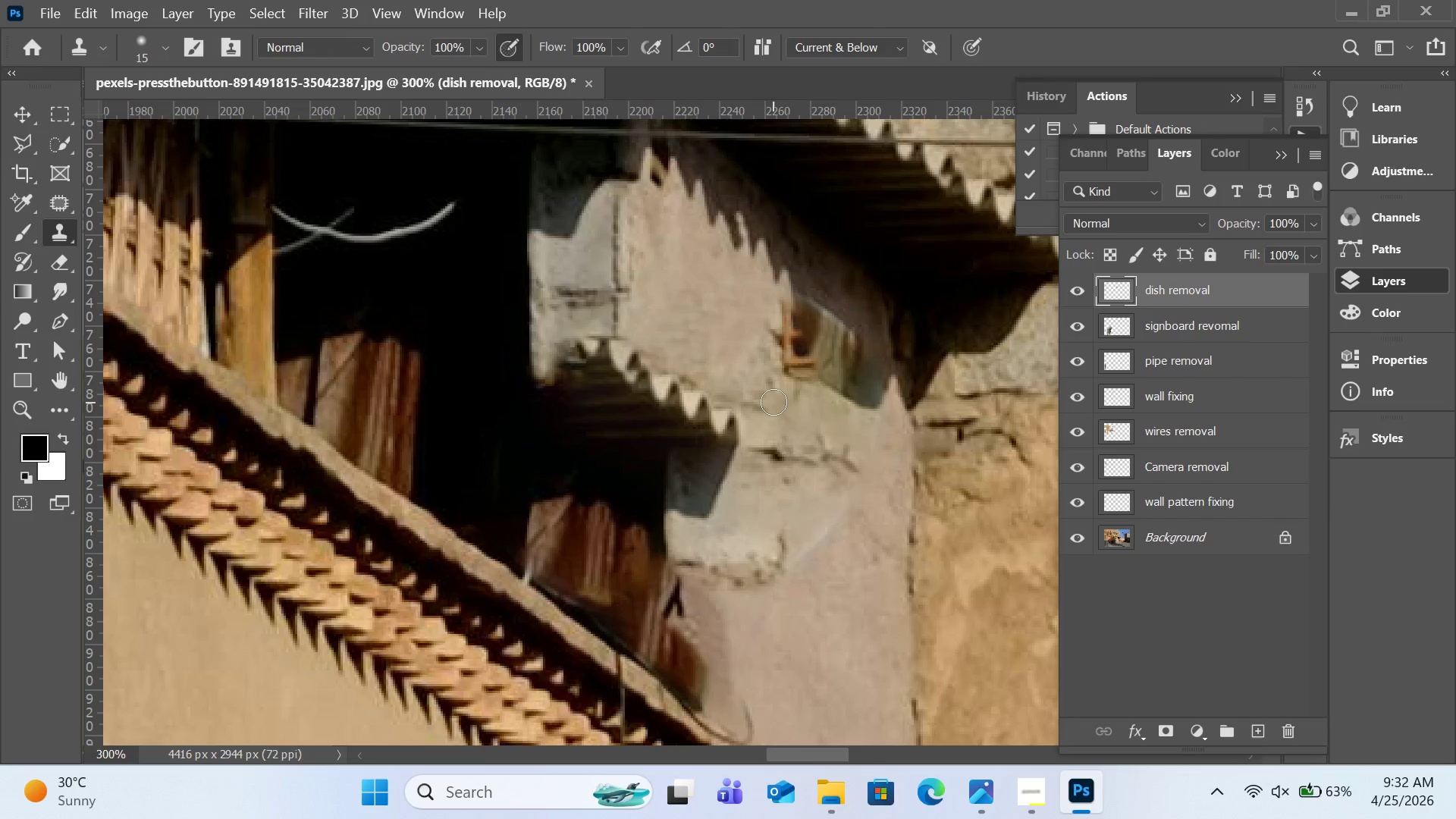 
left_click([774, 402])
 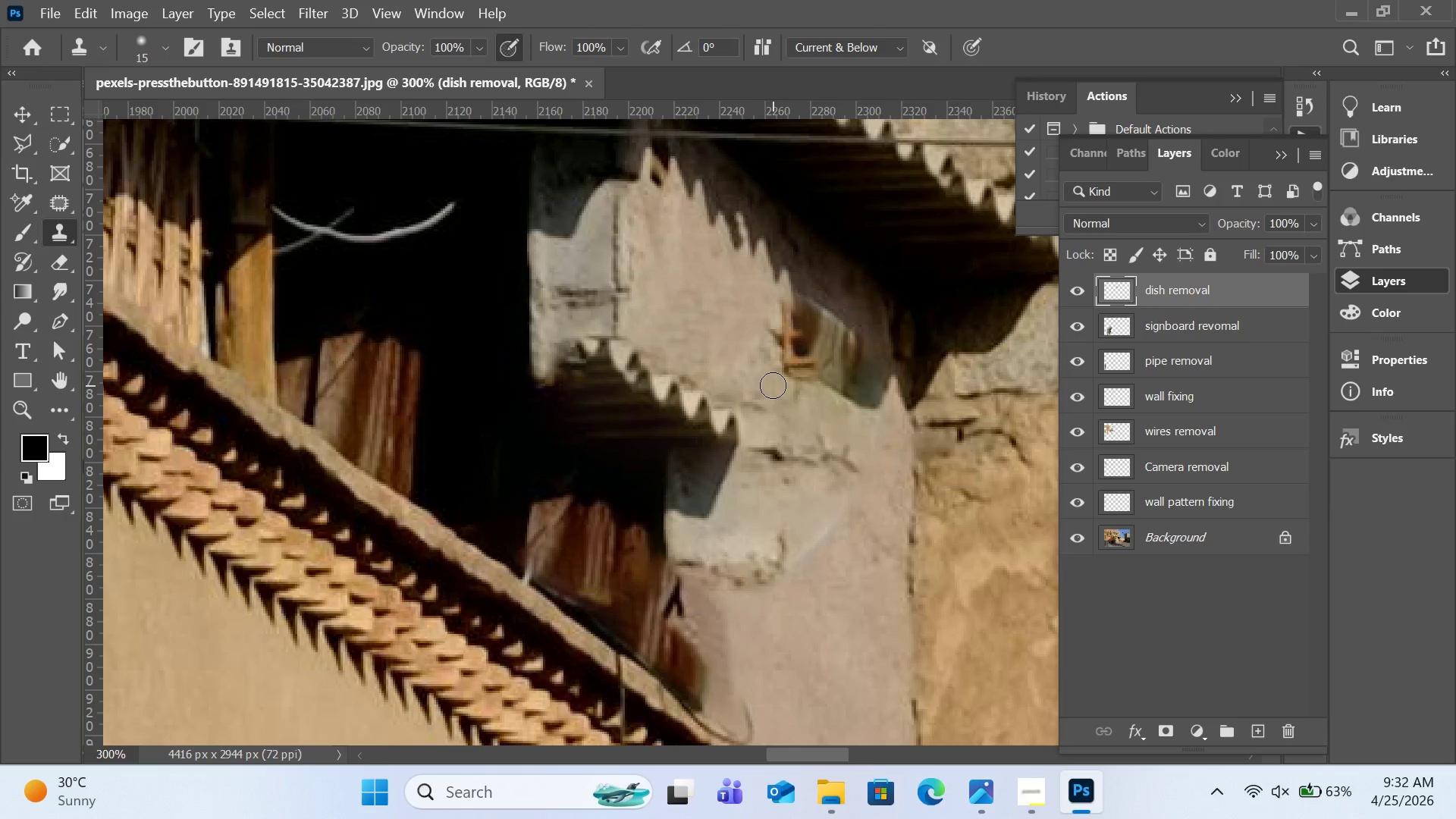 
left_click([773, 385])
 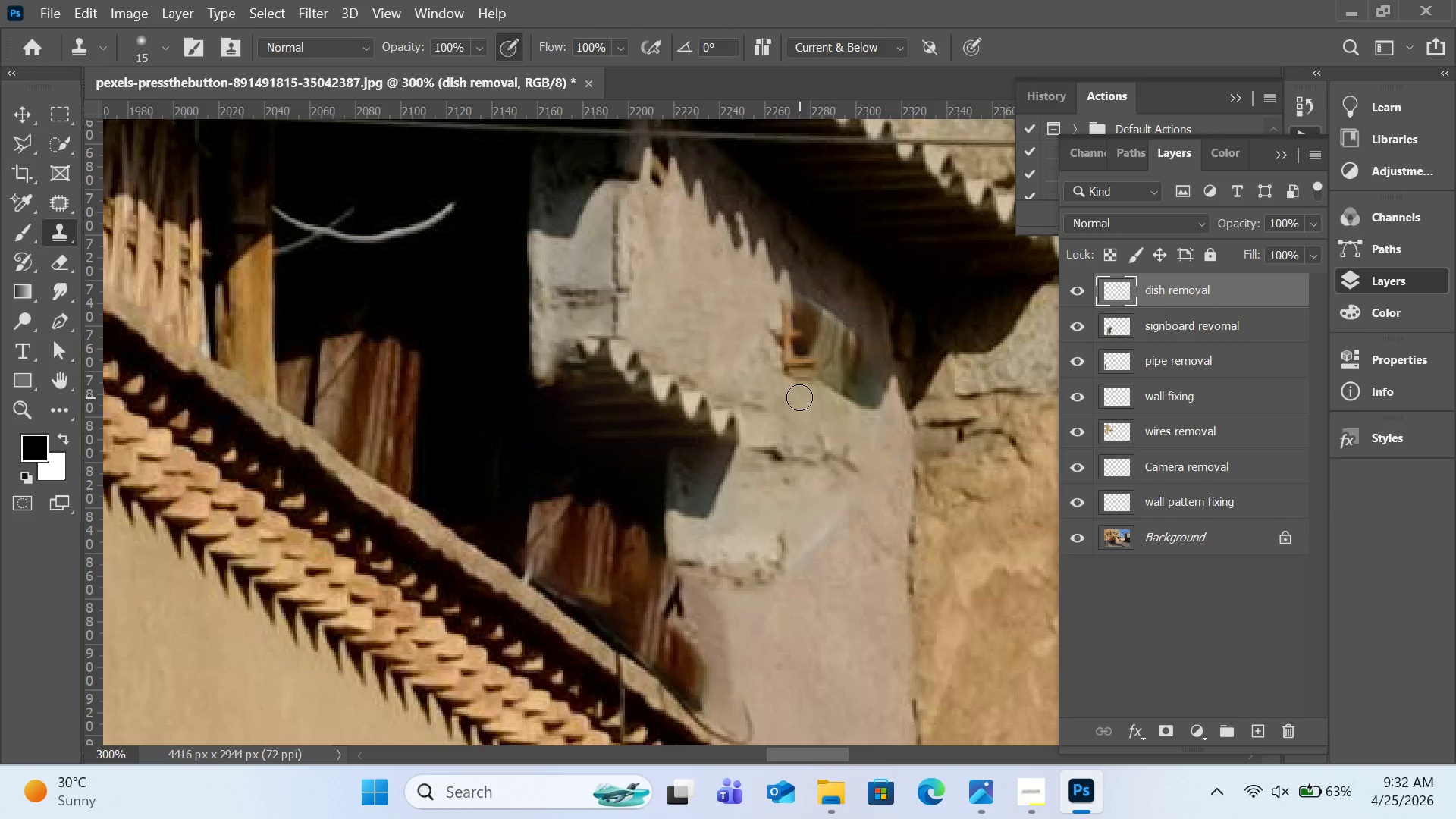 
left_click([799, 397])
 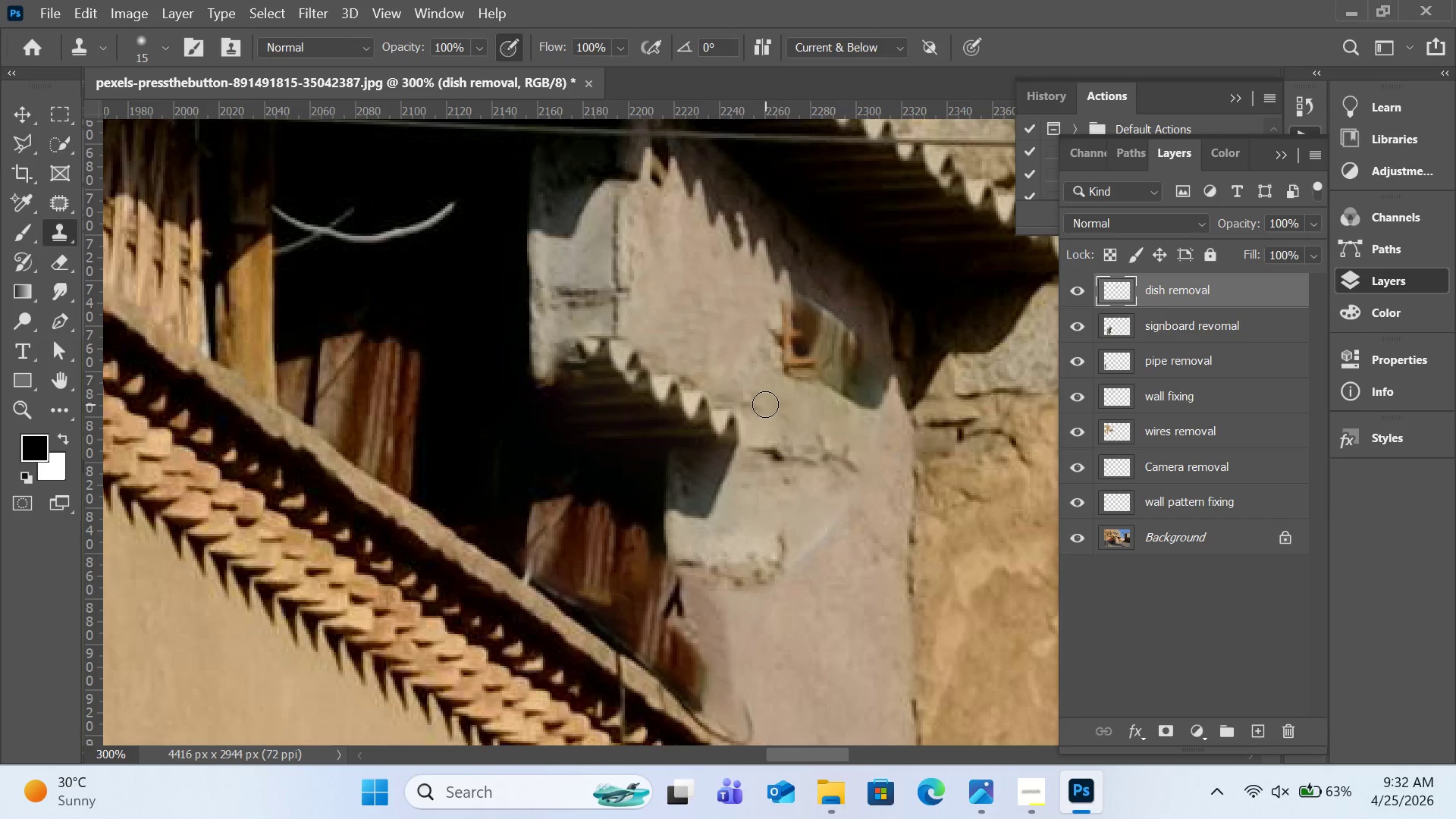 
left_click([765, 404])
 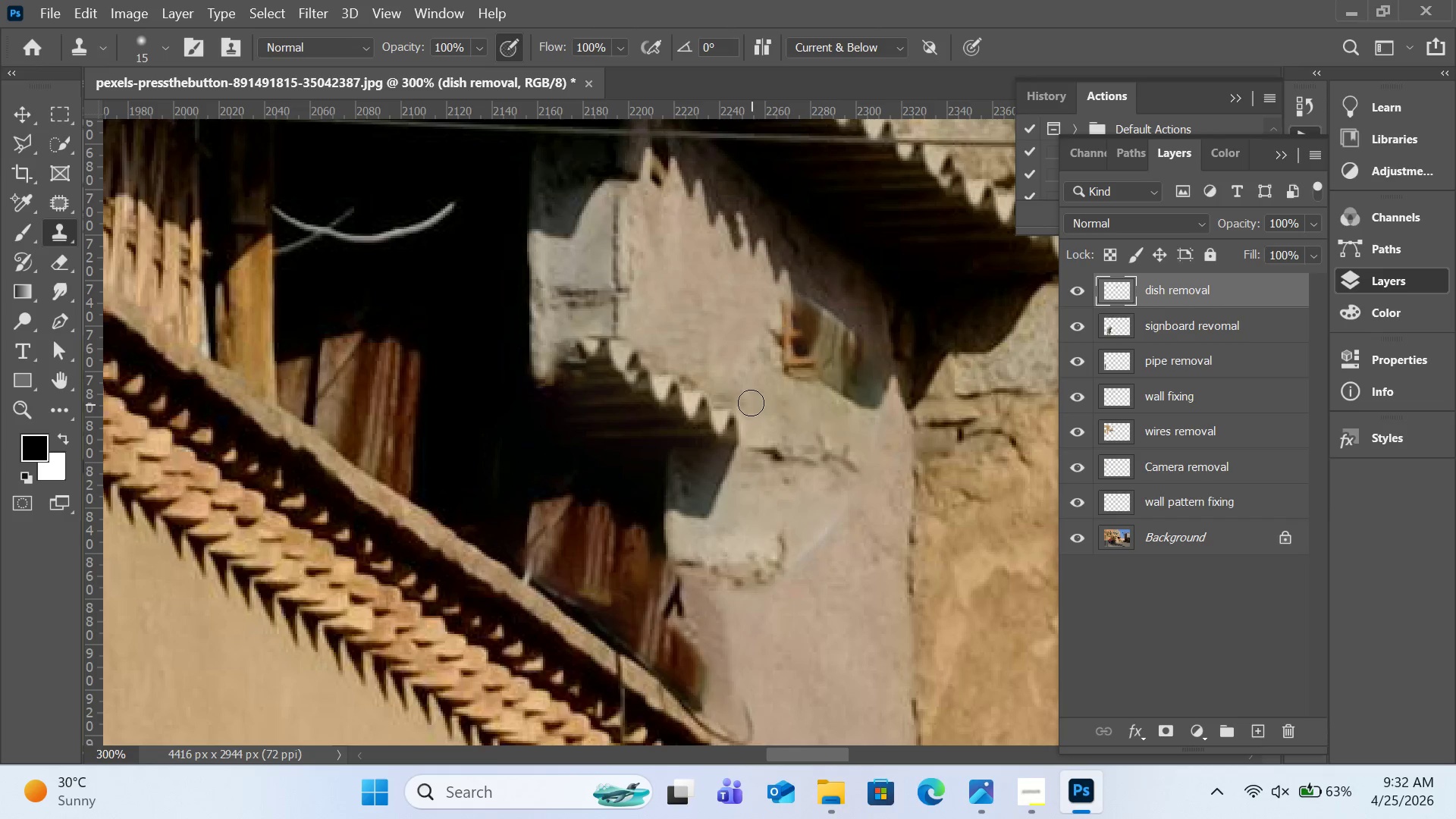 
left_click([751, 403])
 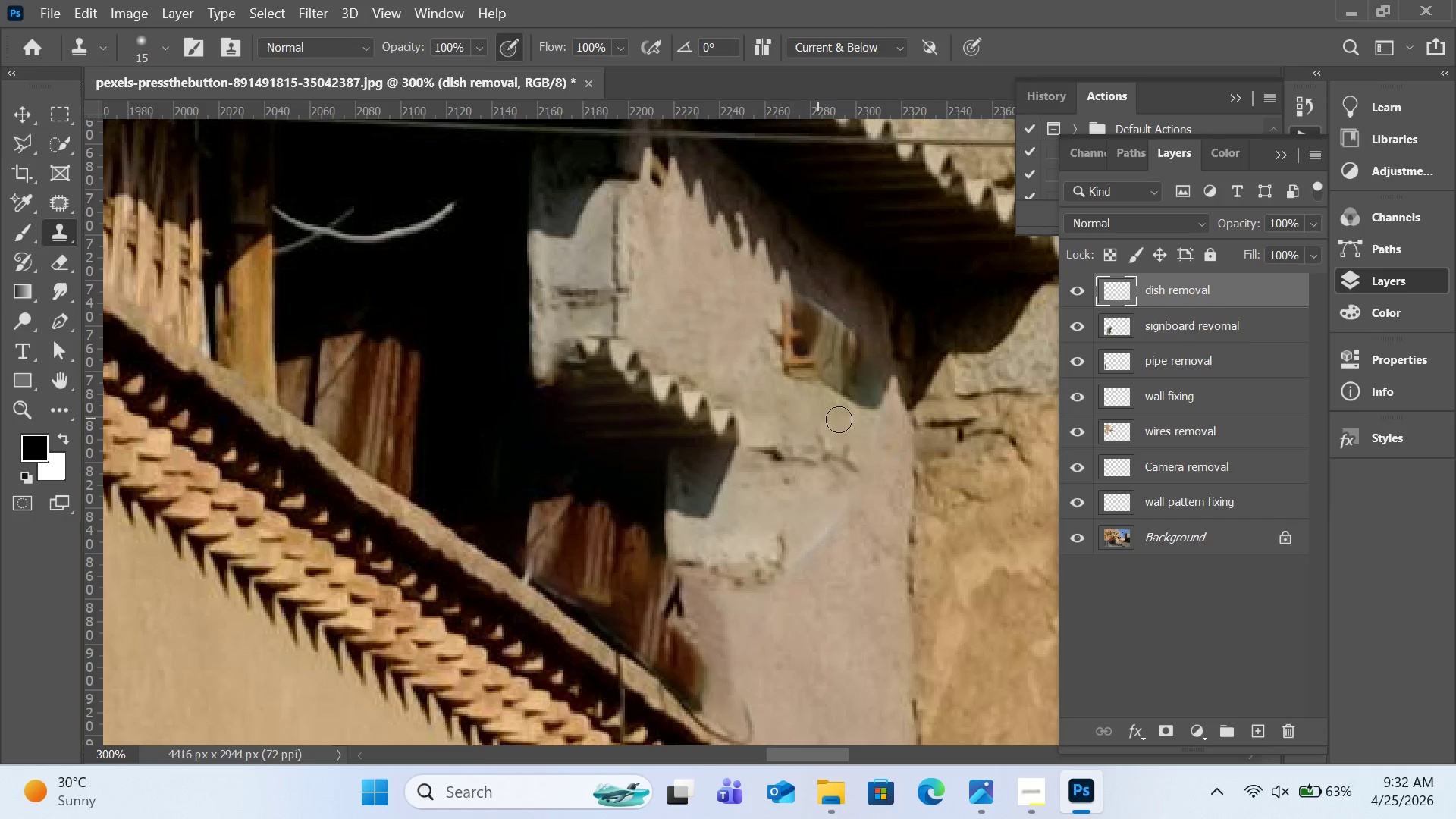 
key(Alt+AltLeft)
 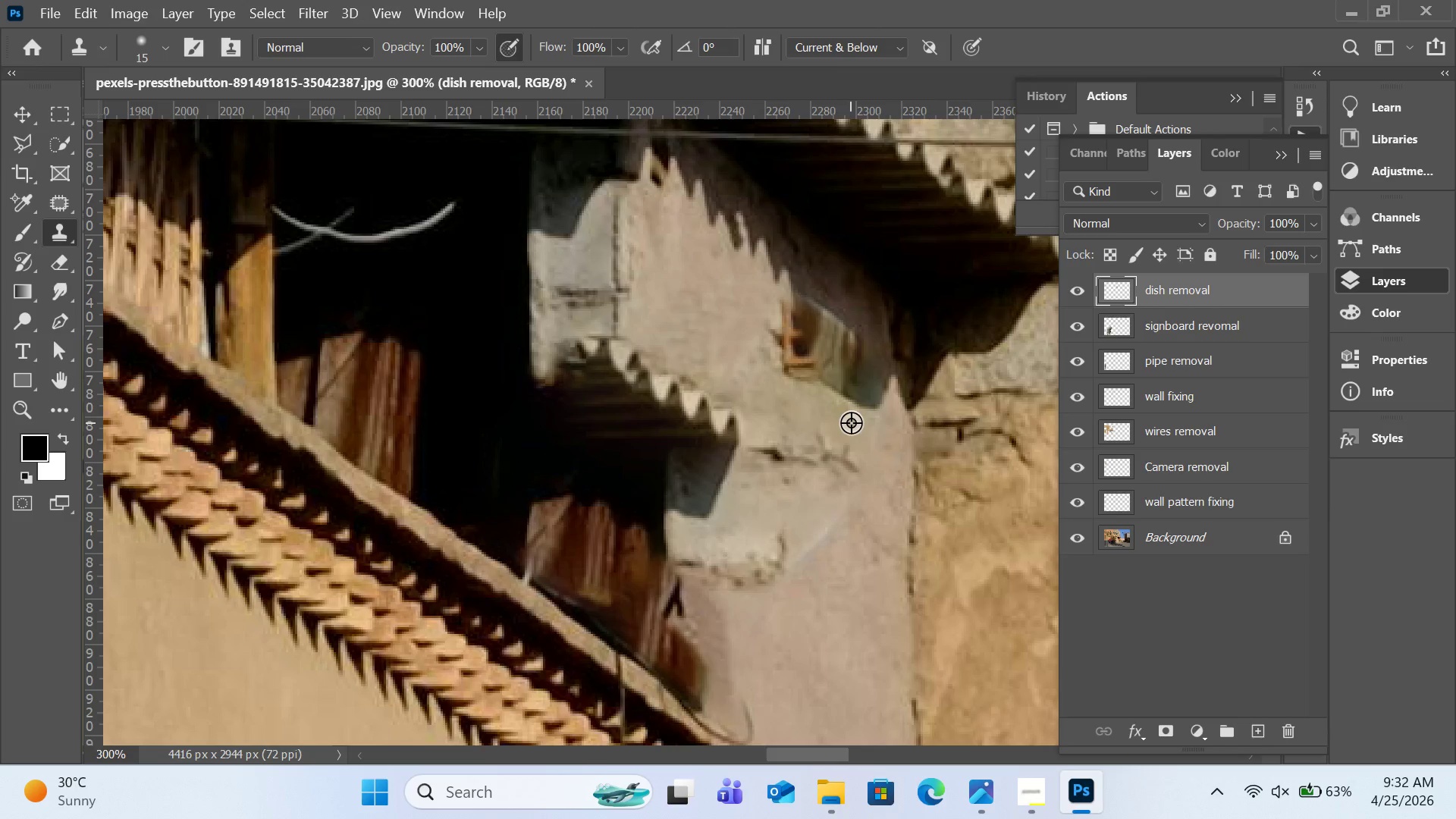 
left_click([851, 422])
 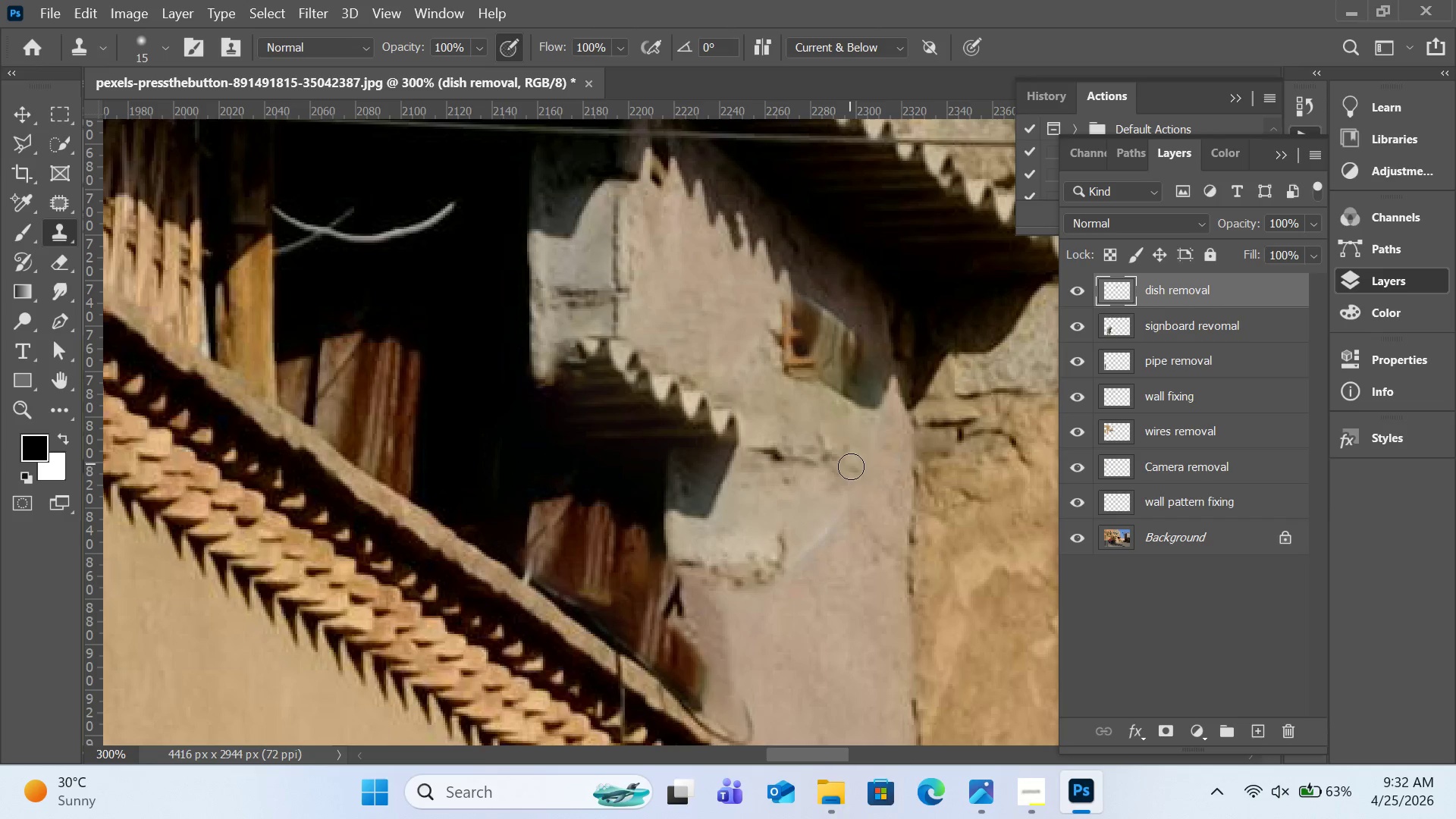 
left_click([851, 469])
 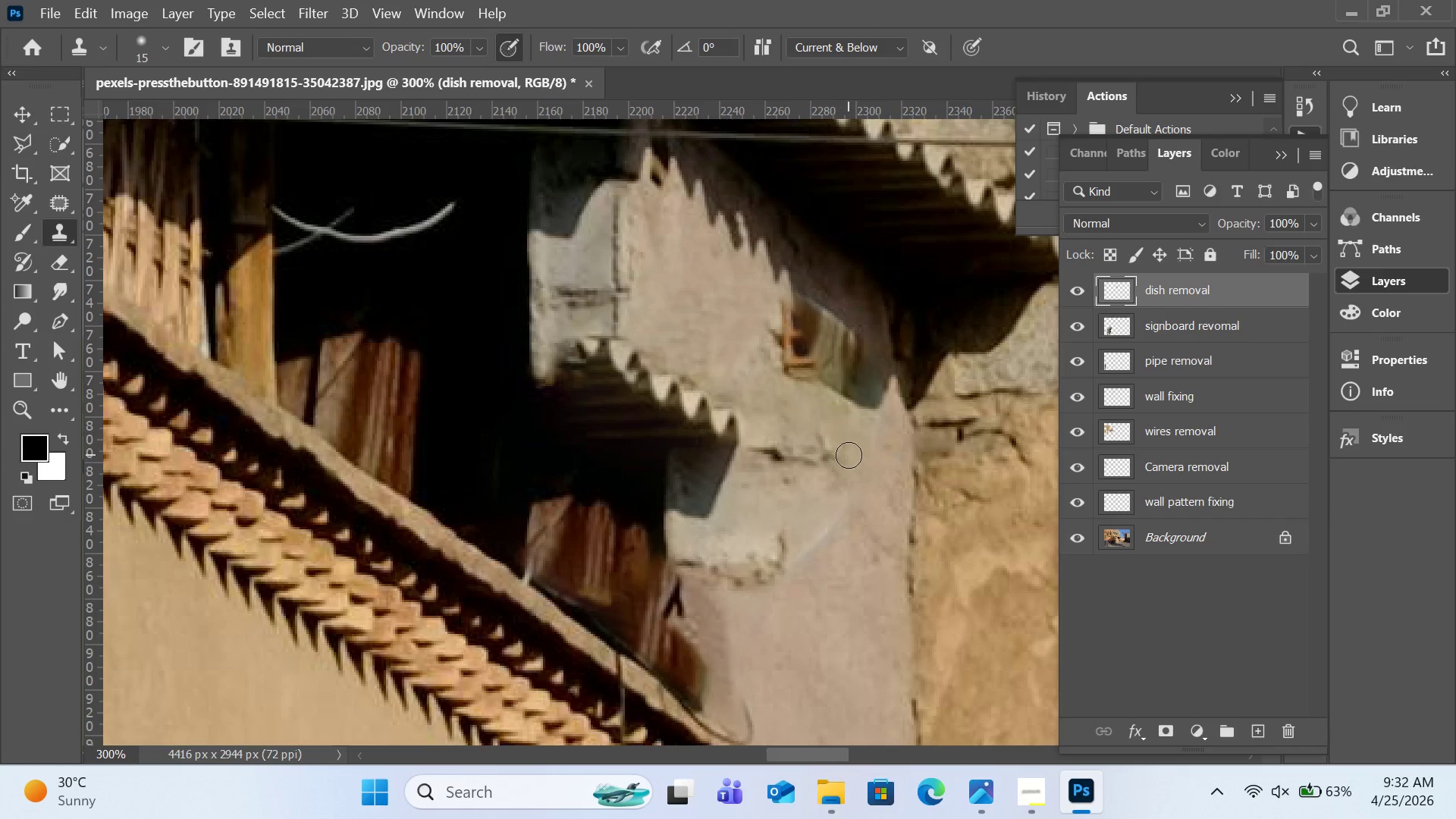 
left_click_drag(start_coordinate=[849, 455], to_coordinate=[825, 447])
 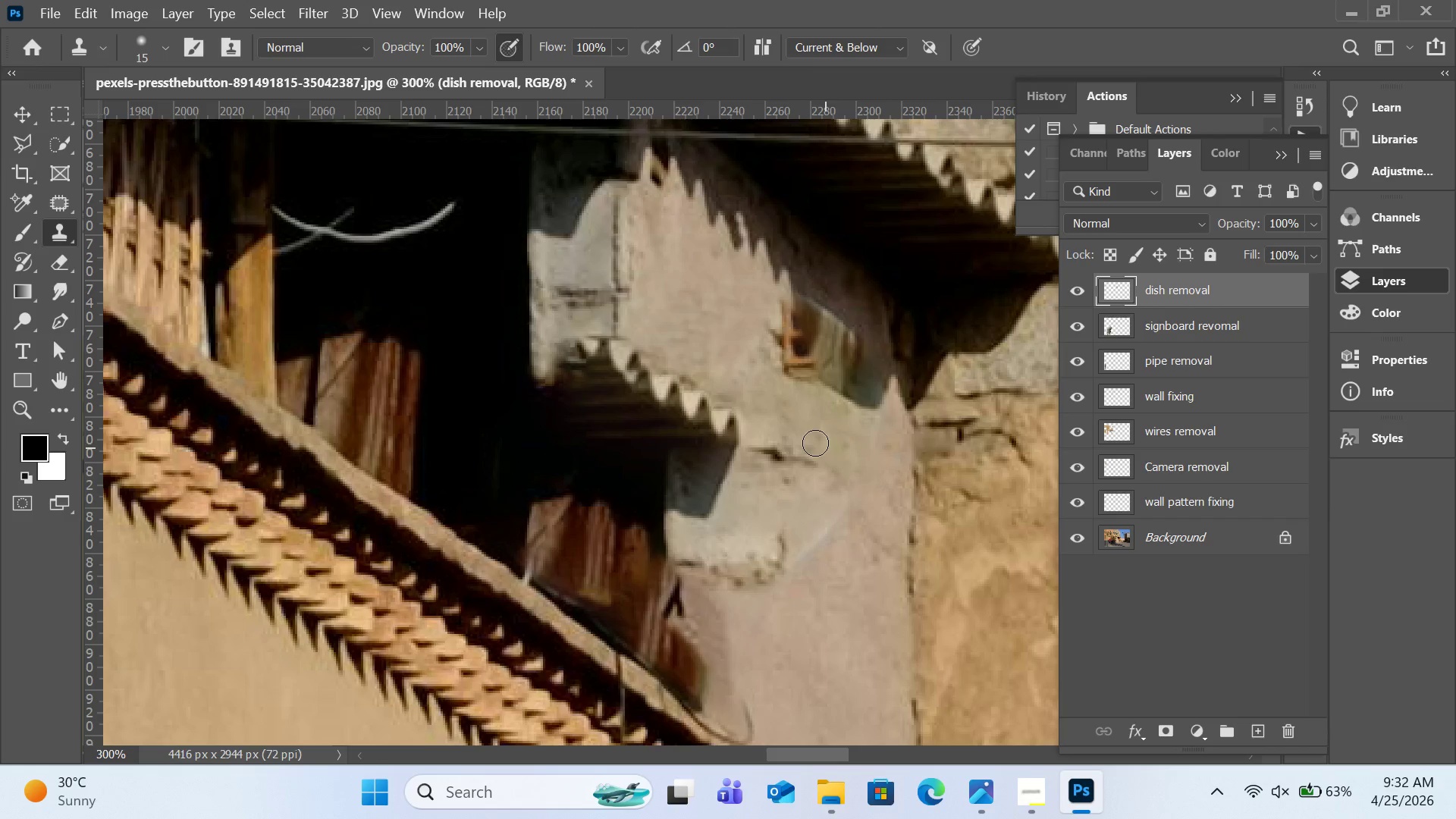 
hold_key(key=AltLeft, duration=0.47)
left_click([792, 431])
 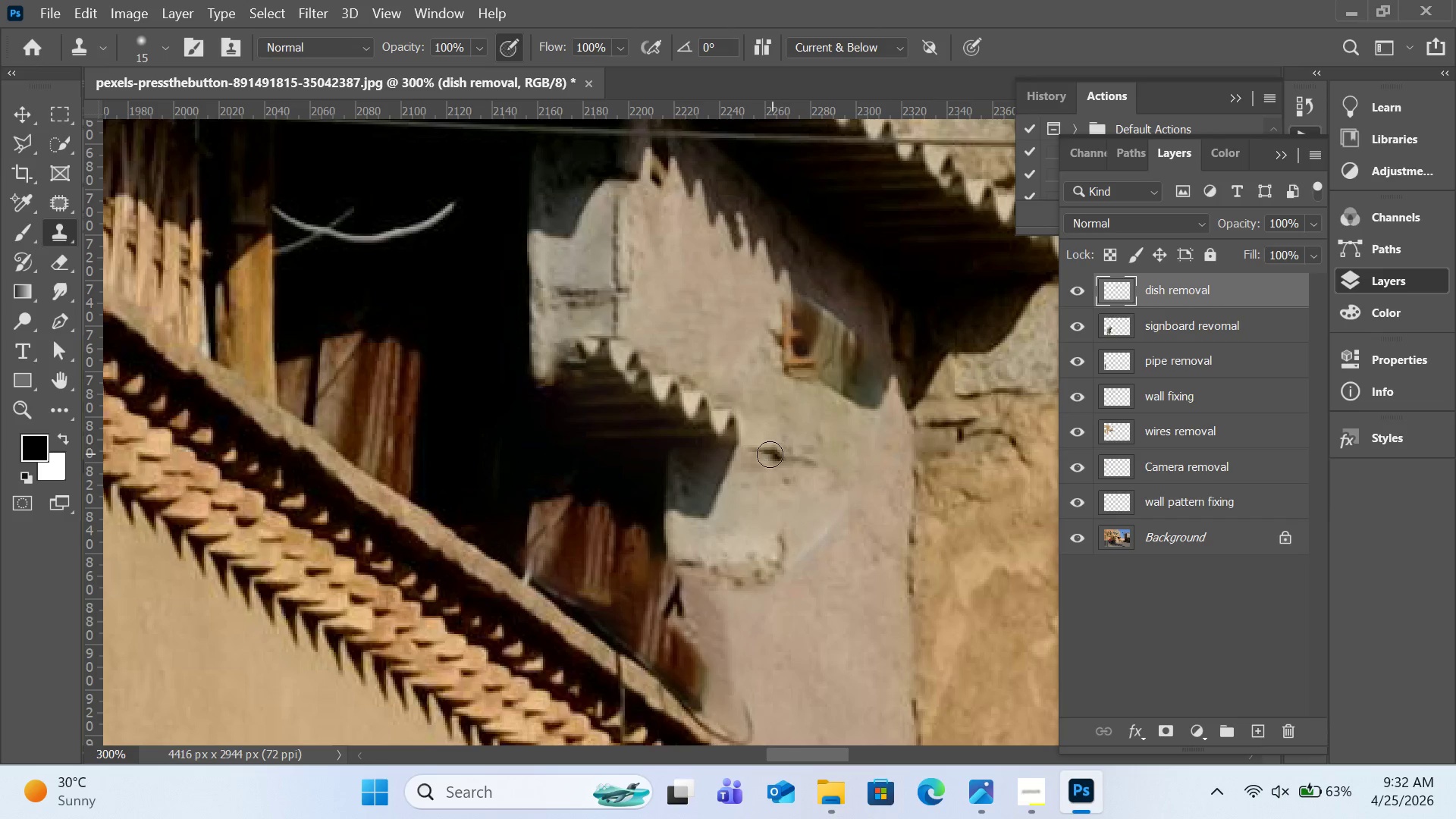 
left_click_drag(start_coordinate=[770, 454], to_coordinate=[783, 461])
 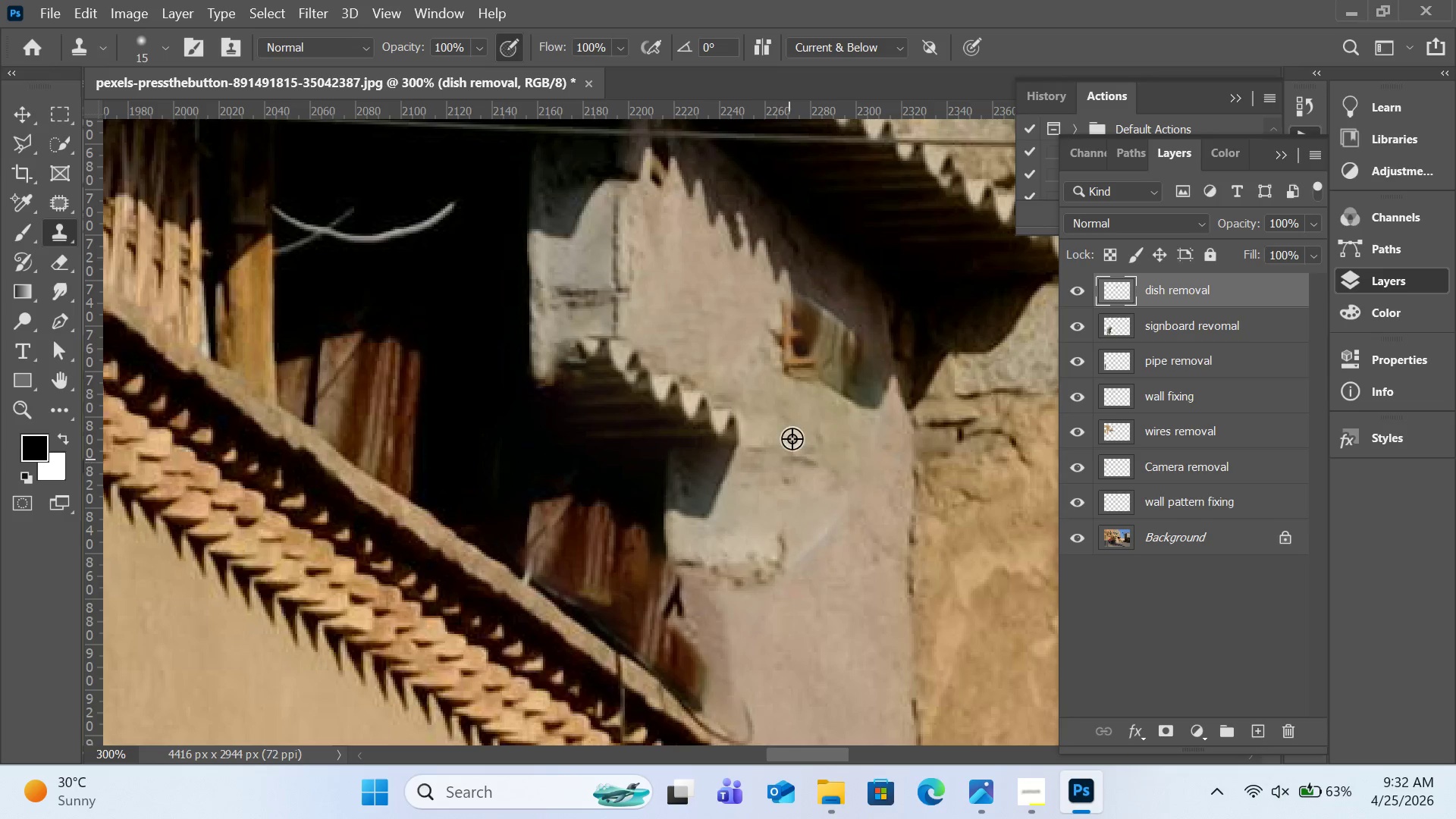 
hold_key(key=AltLeft, duration=0.45)
left_click([792, 428])
 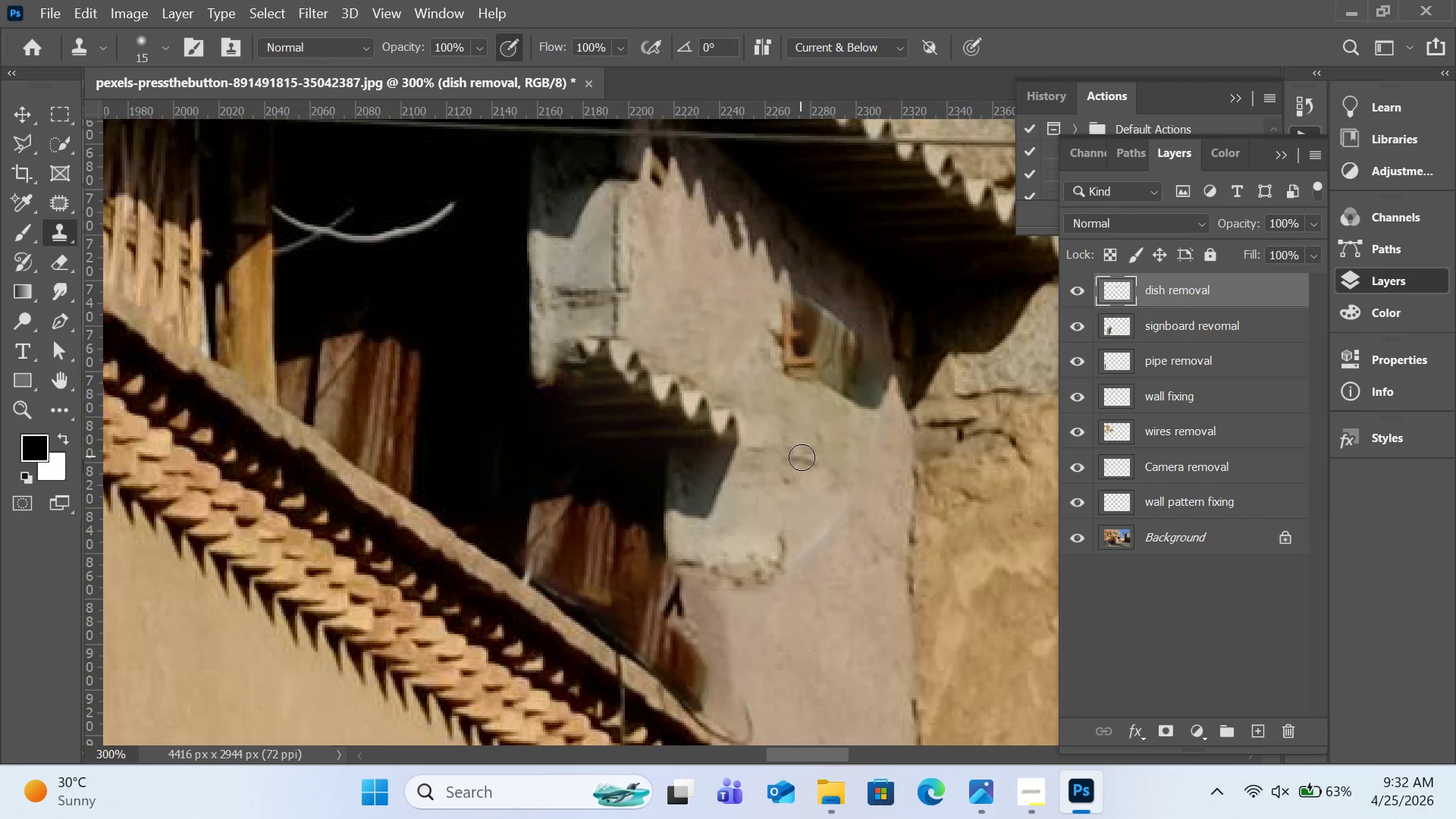 
double_click([802, 457])
 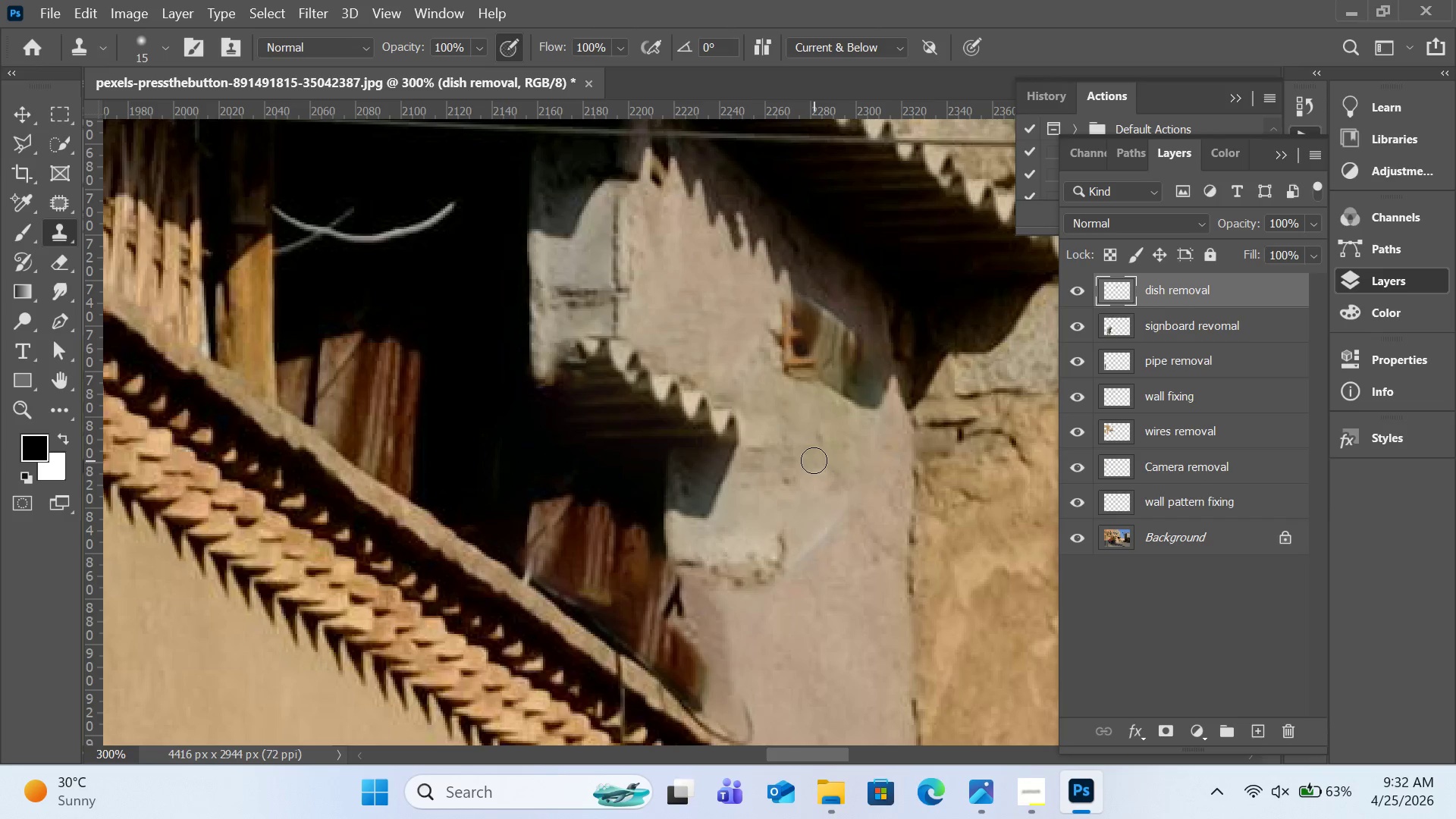 
hold_key(key=AltLeft, duration=0.41)
 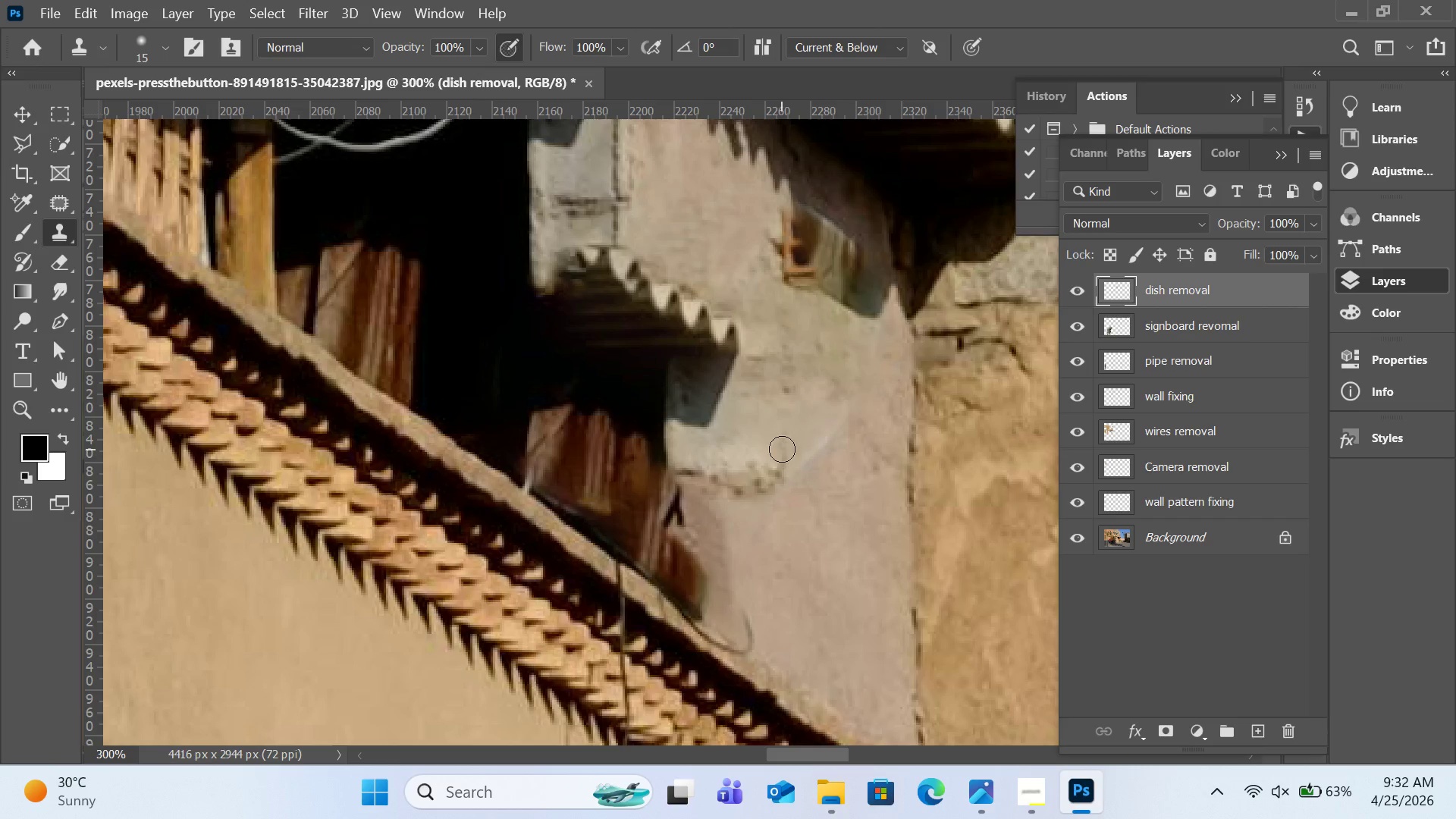 
scroll: coordinate [827, 440], scroll_direction: down, amount: 5.0
 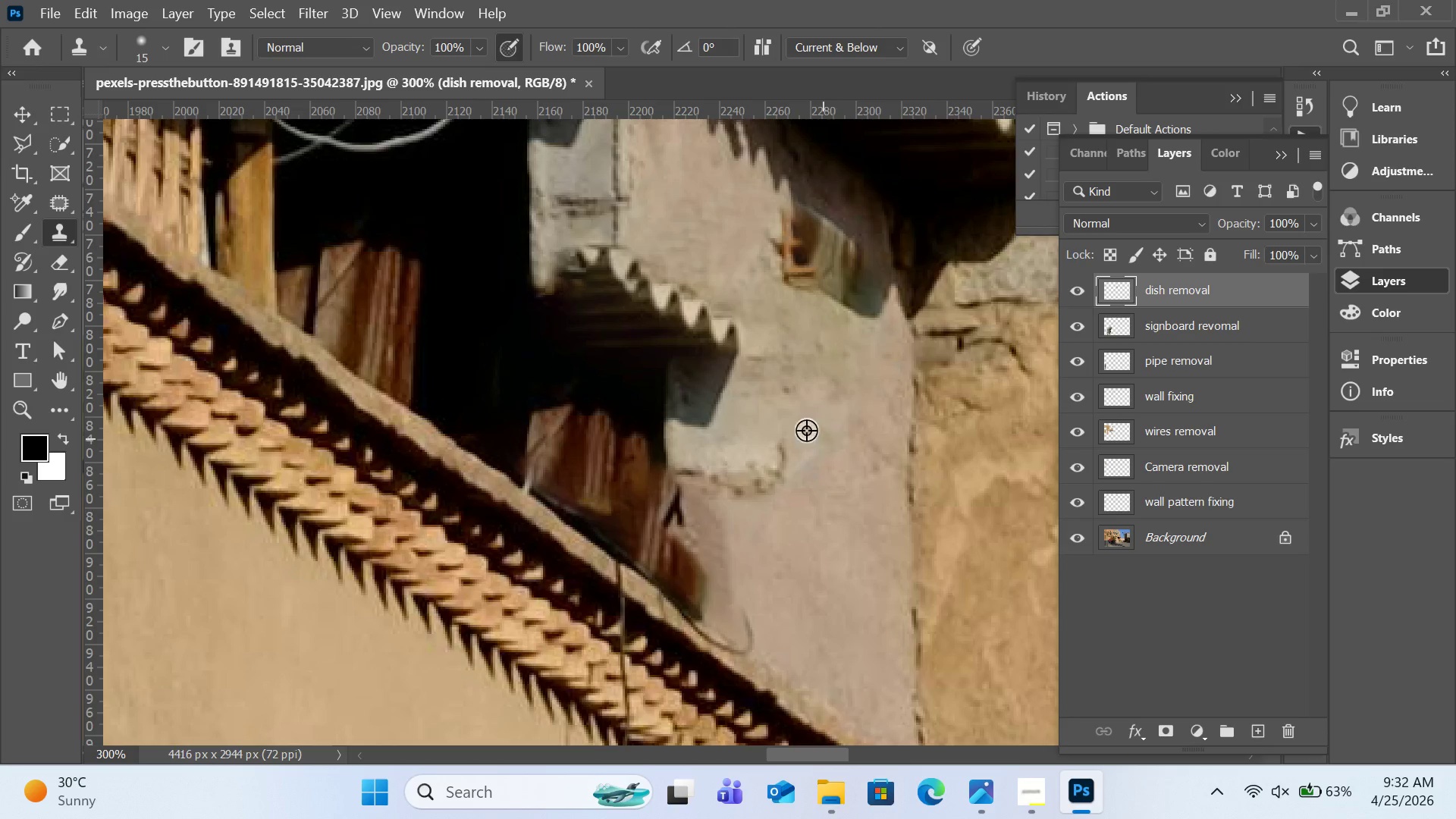 
left_click([795, 426])
 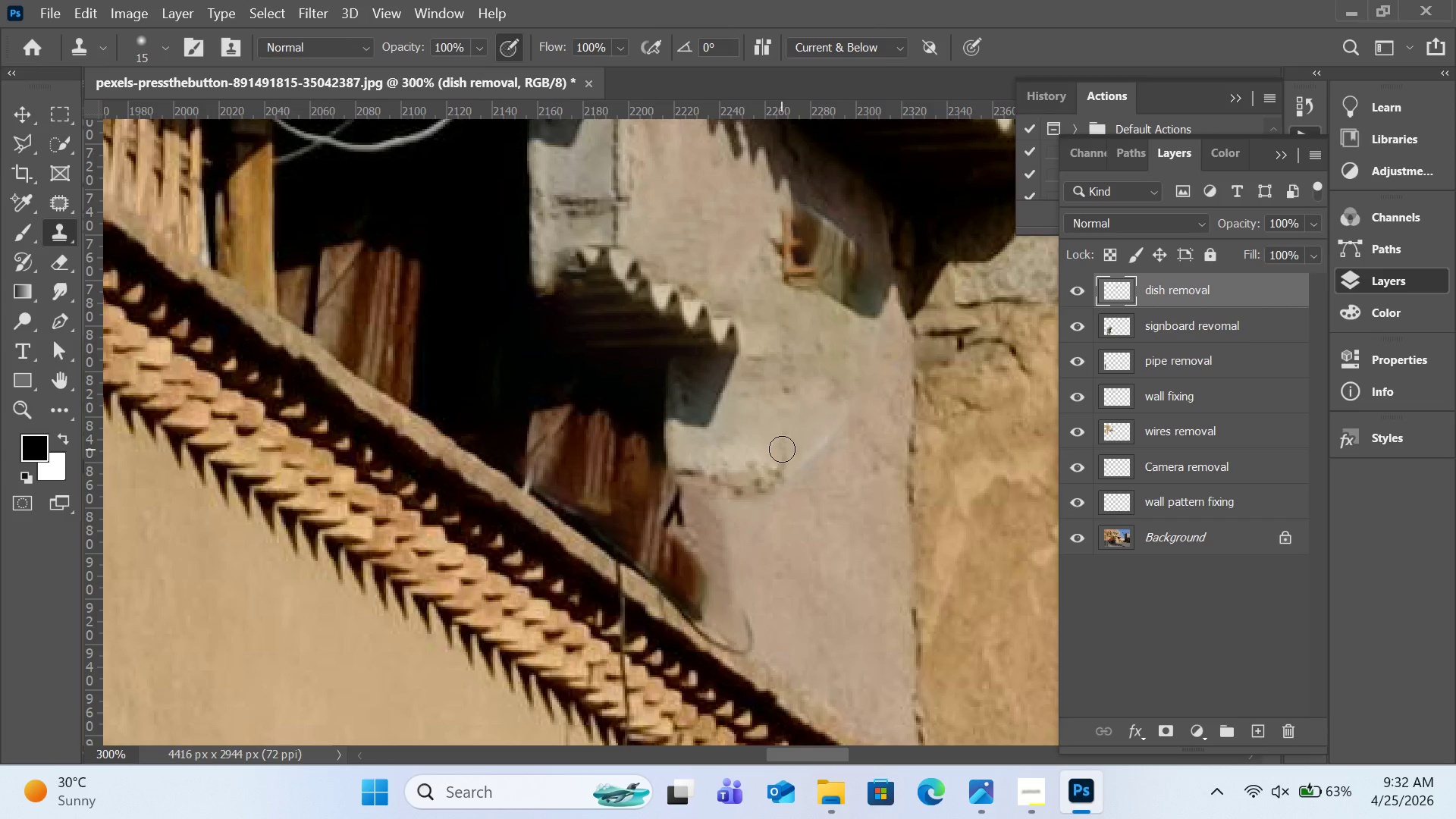 
left_click_drag(start_coordinate=[782, 449], to_coordinate=[785, 460])
 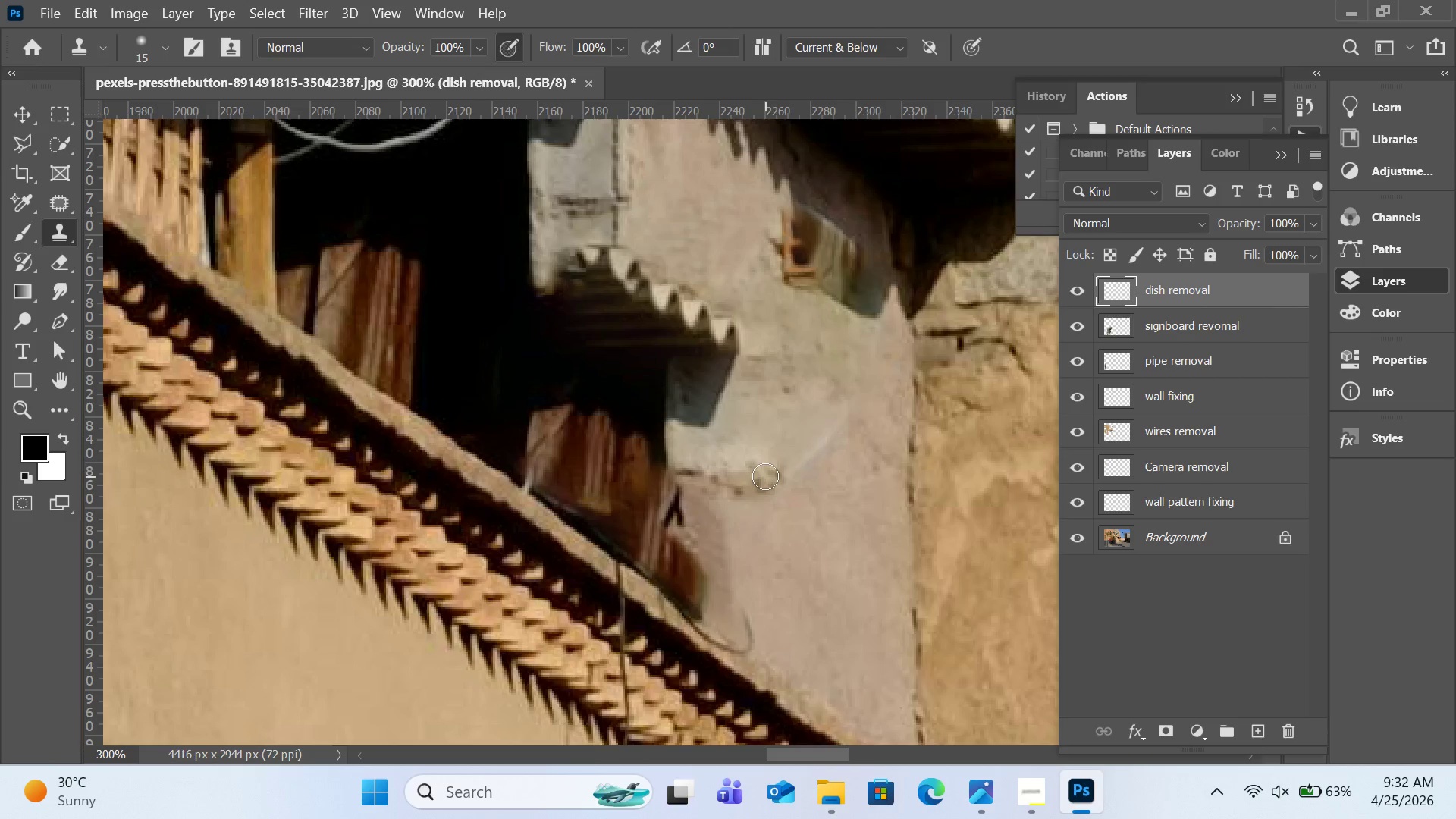 
left_click([765, 476])
 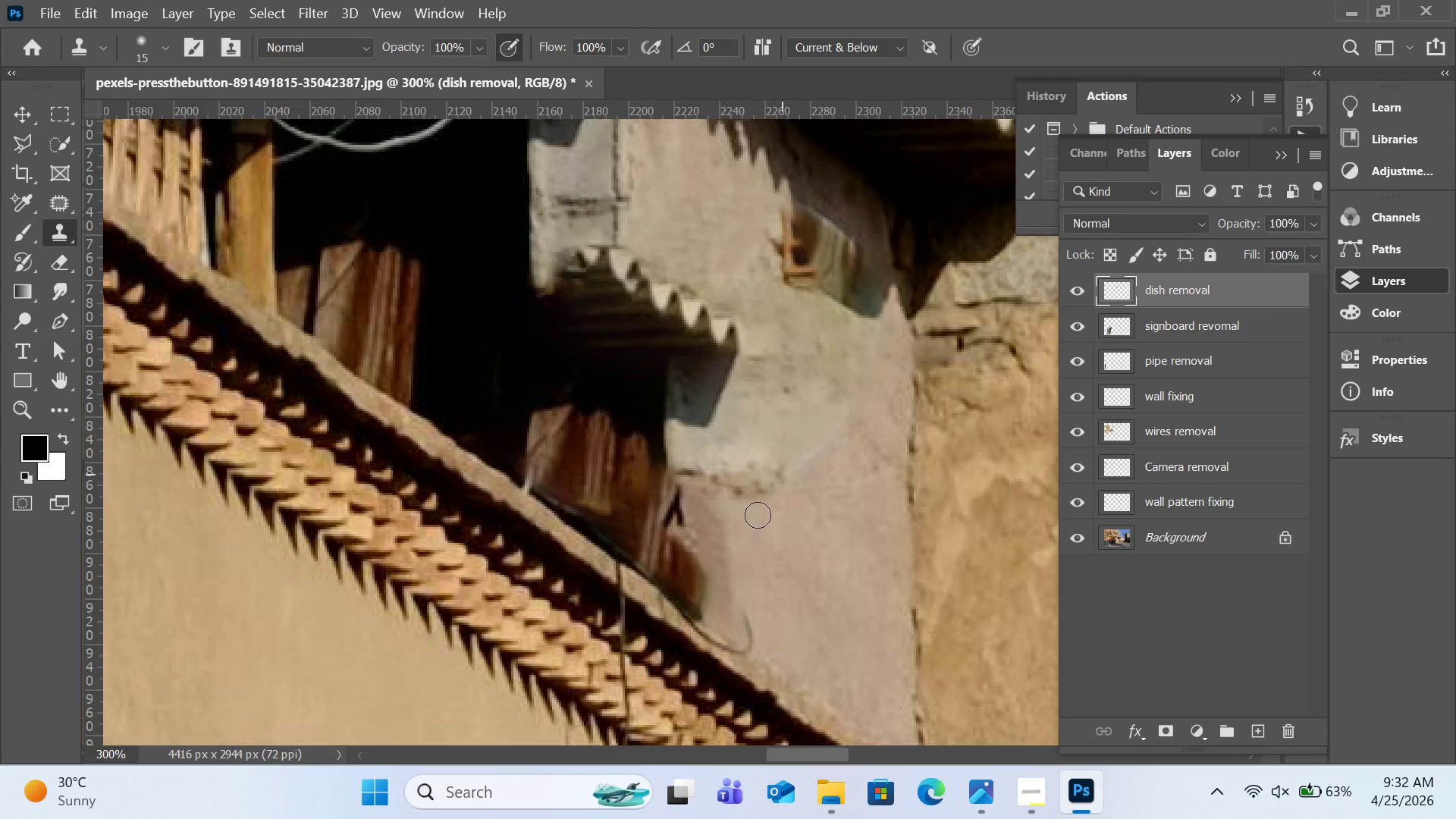 
hold_key(key=AltLeft, duration=0.75)
left_click([747, 533])
 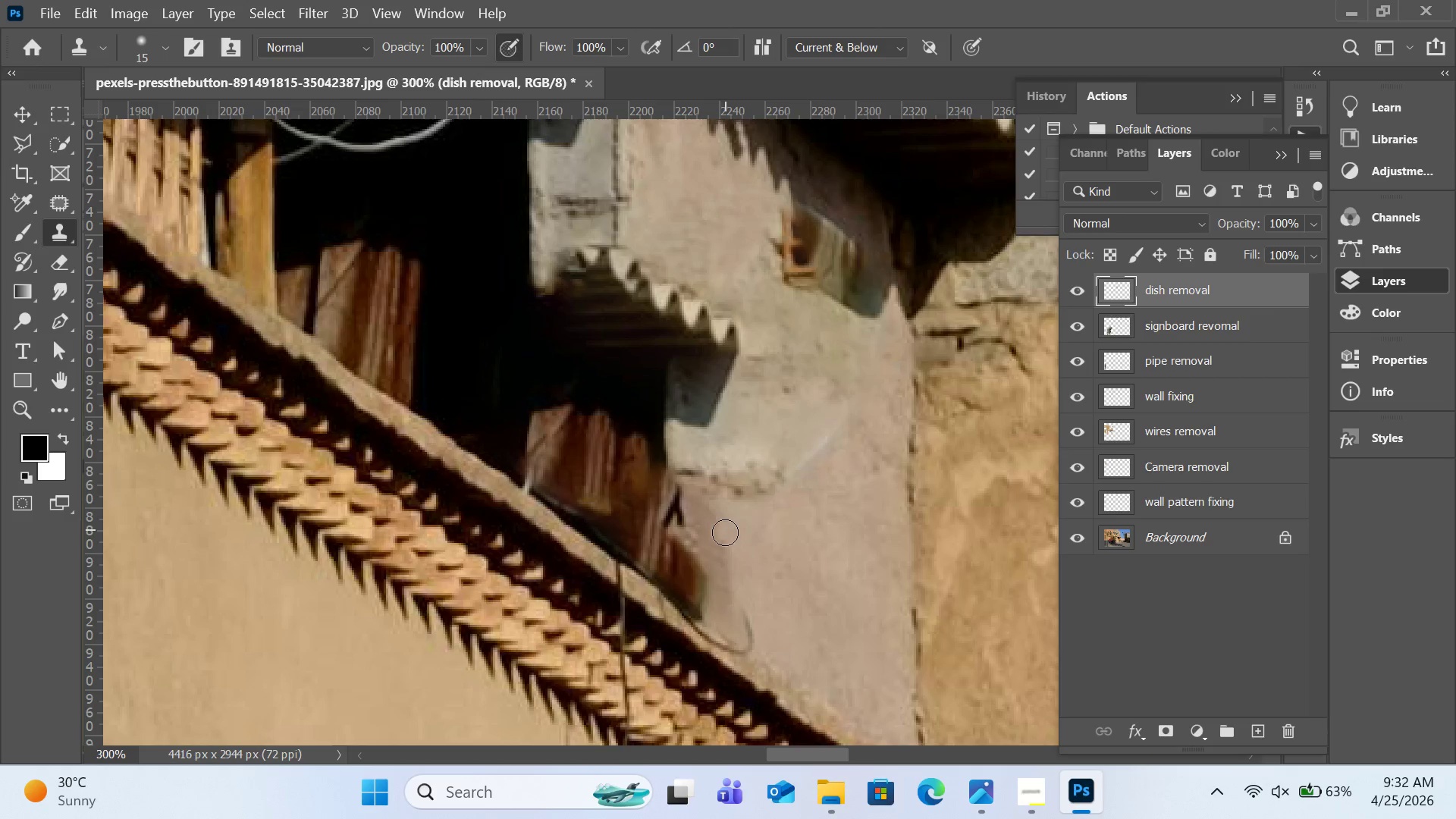 
left_click_drag(start_coordinate=[725, 530], to_coordinate=[723, 600])
 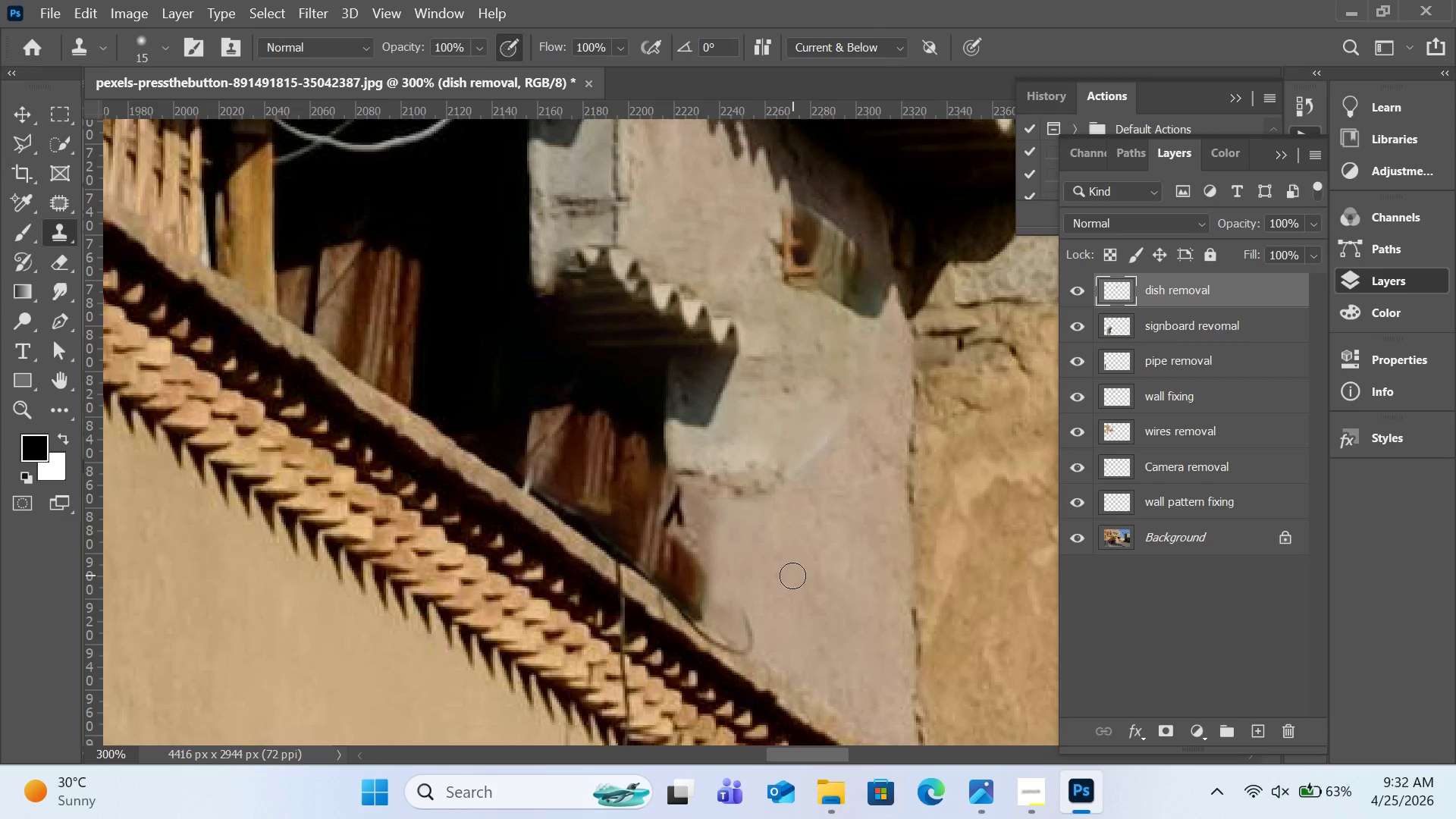 
key(Control+Z)
 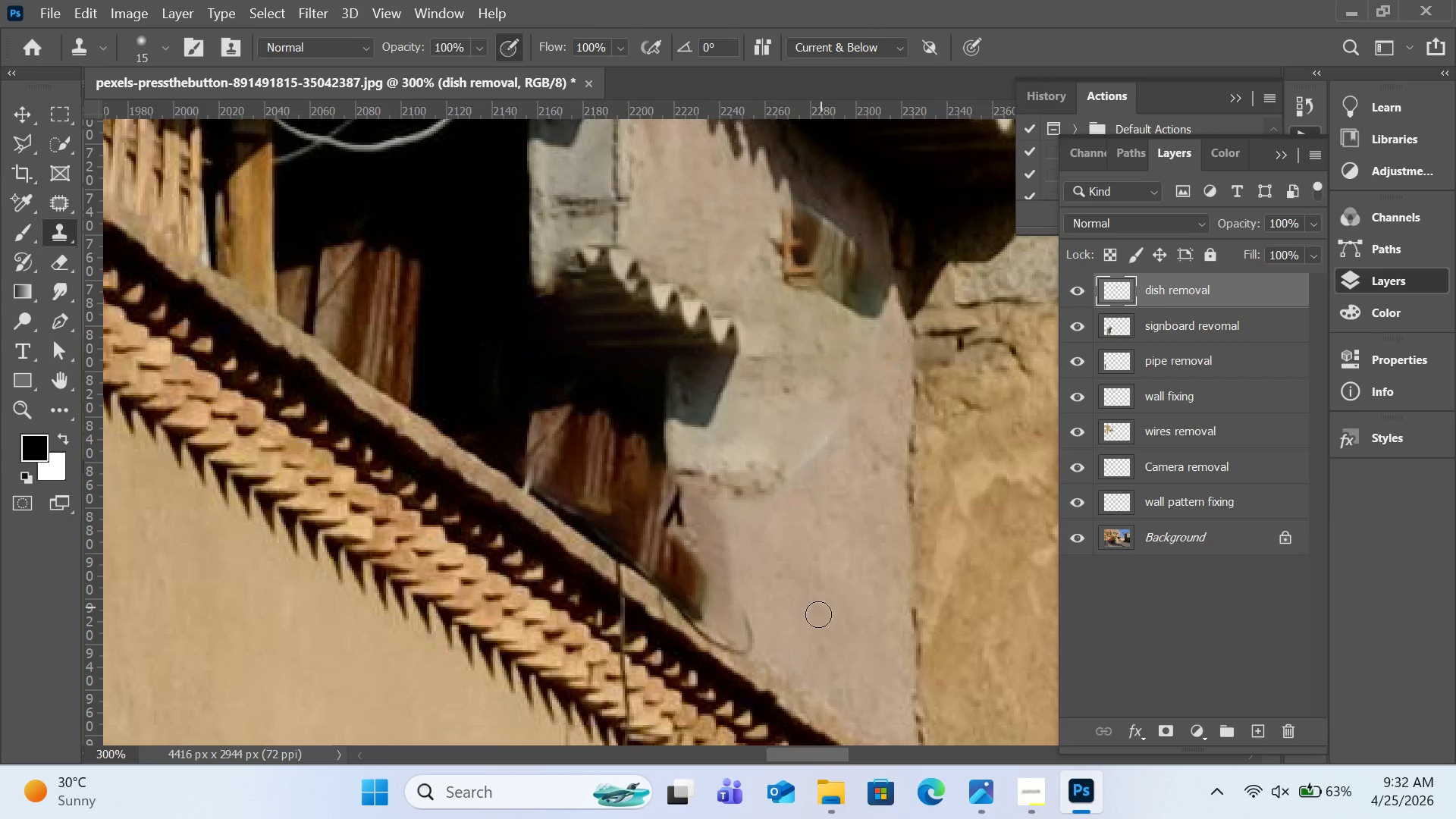 
scroll: coordinate [801, 460], scroll_direction: down, amount: 8.0
 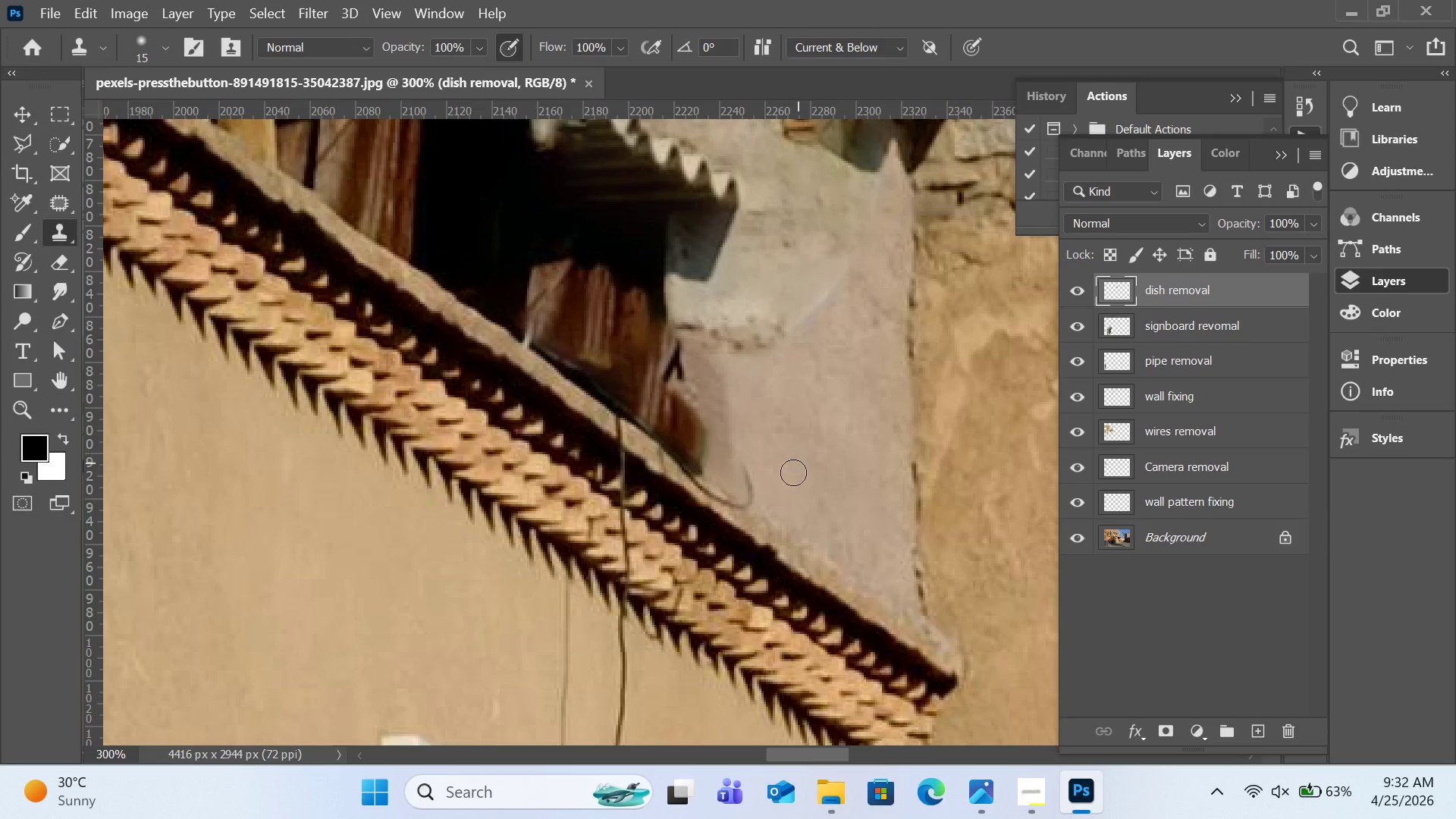 
hold_key(key=AltLeft, duration=0.47)
left_click([771, 452])
 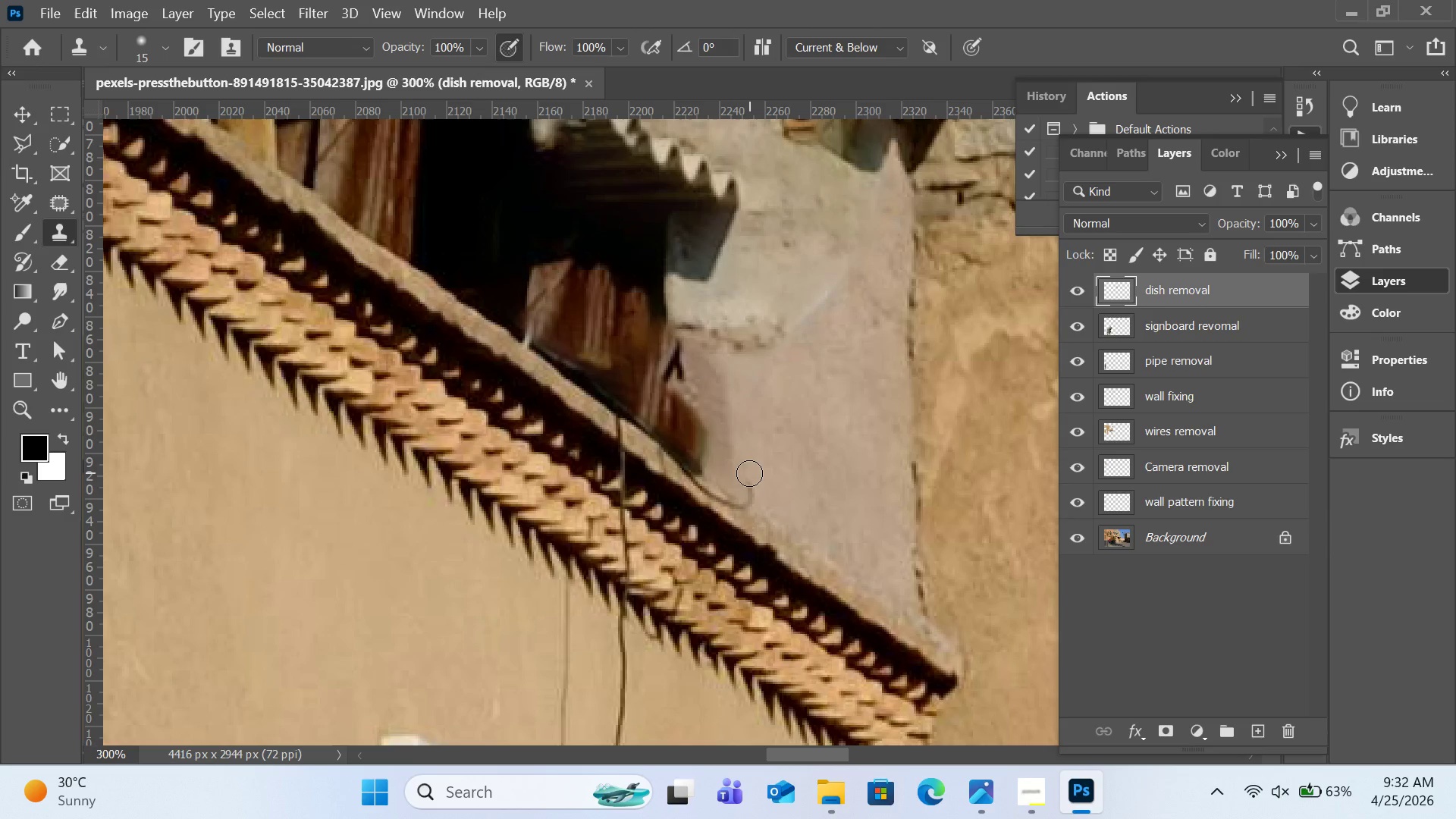 
left_click_drag(start_coordinate=[749, 473], to_coordinate=[751, 494])
 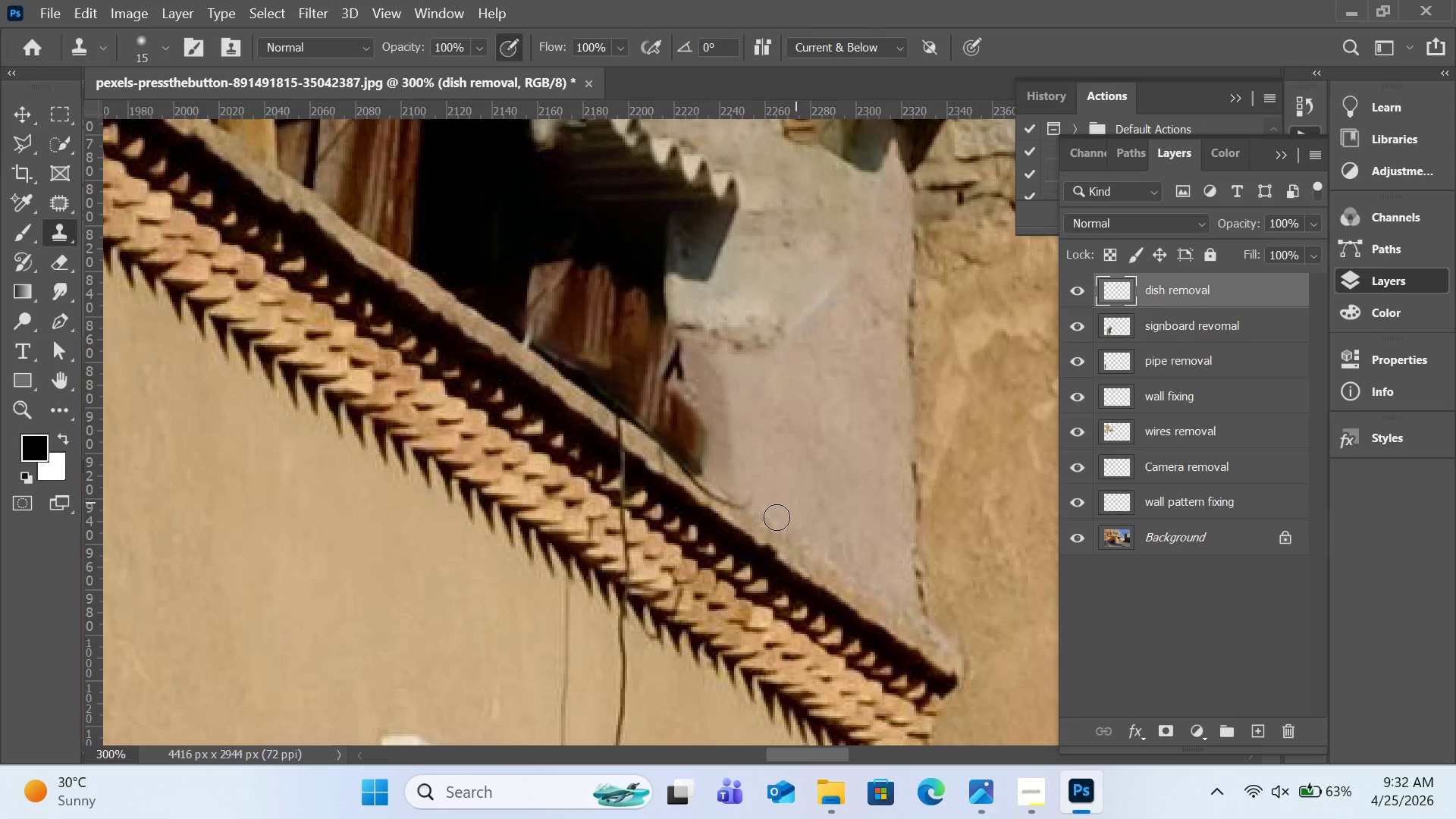 
hold_key(key=AltLeft, duration=0.67)
left_click([754, 528])
 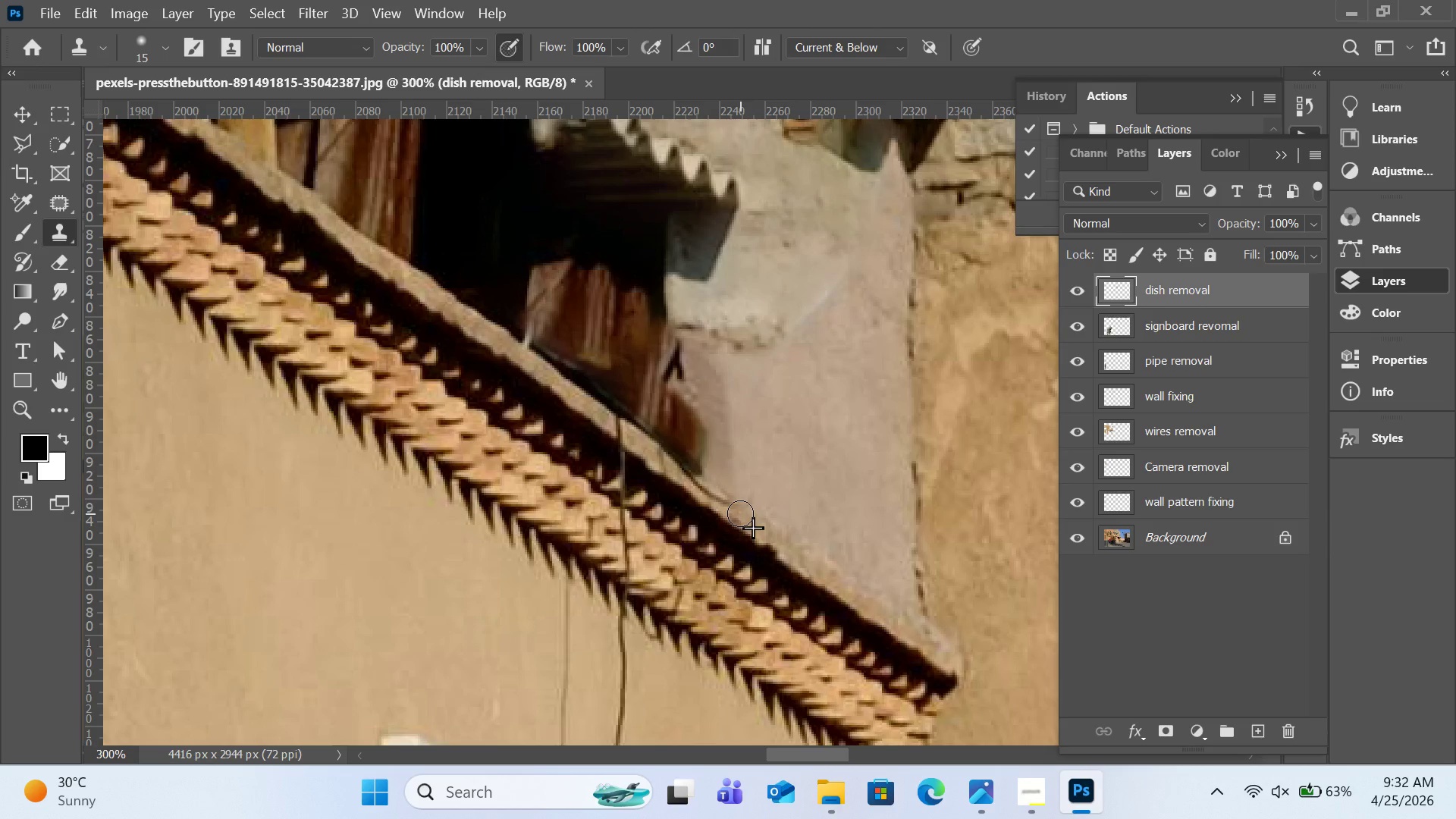 
left_click([740, 513])
 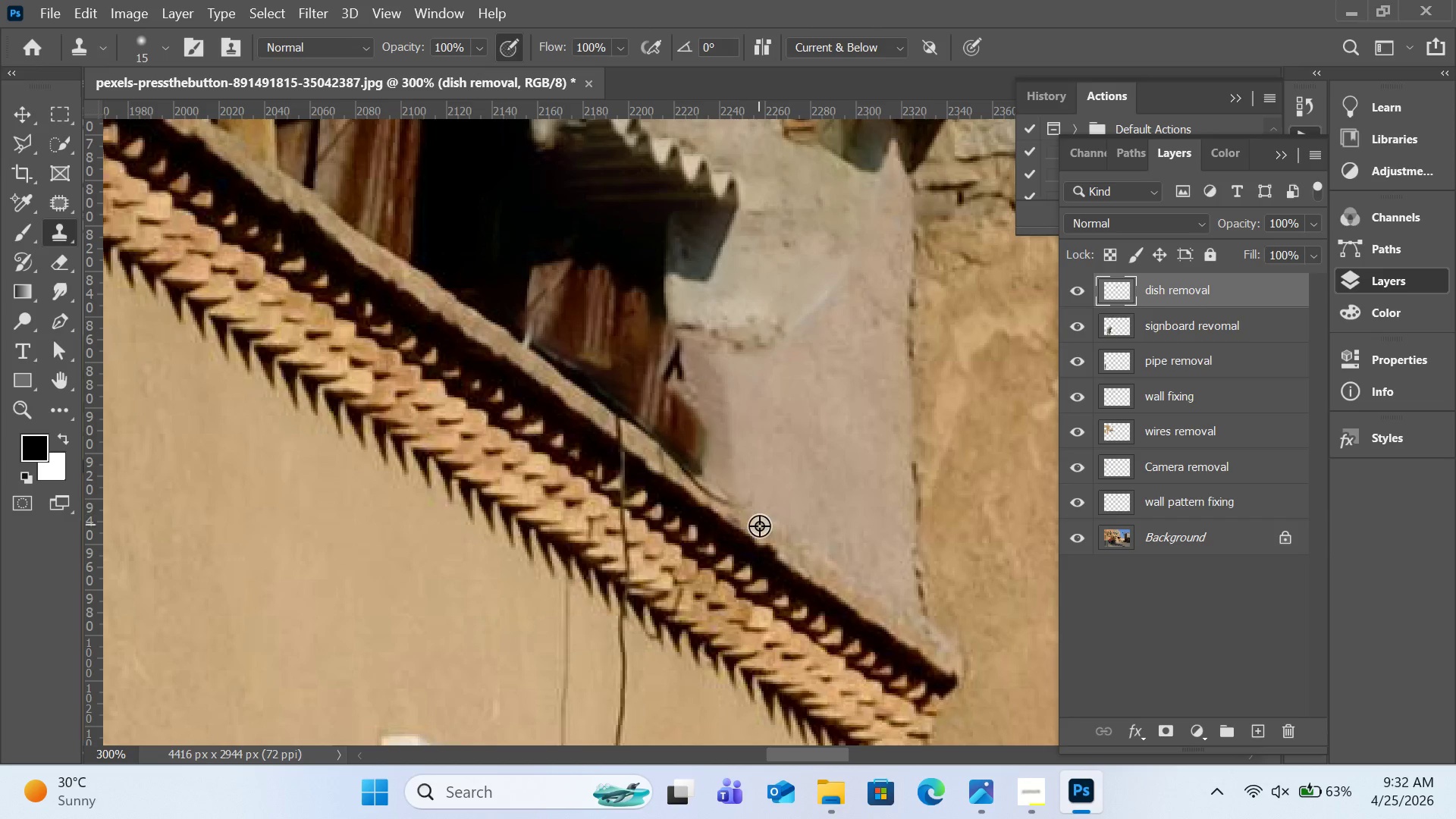 
hold_key(key=AltLeft, duration=0.44)
left_click([759, 526])
 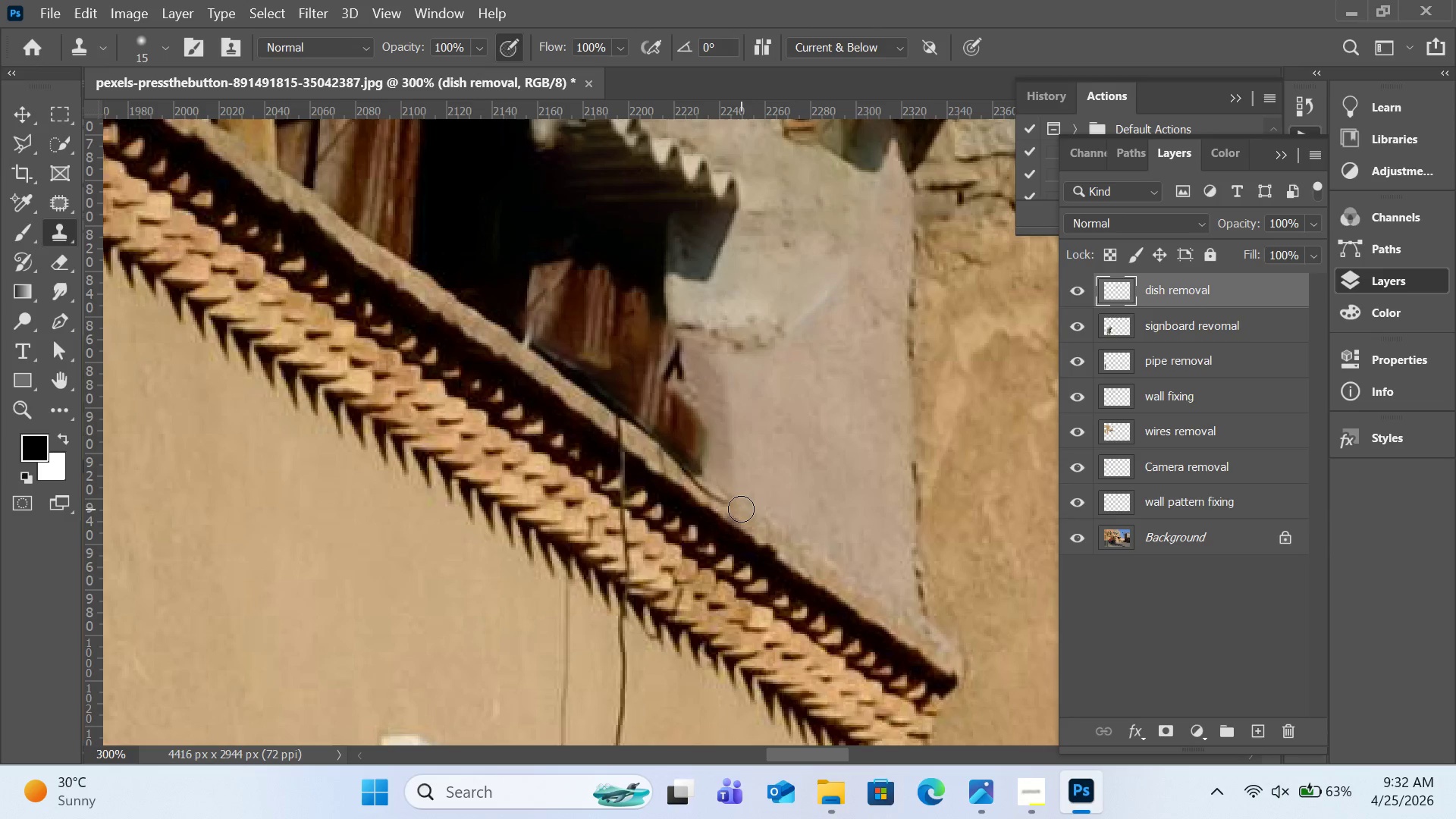 
left_click_drag(start_coordinate=[741, 509], to_coordinate=[708, 497])
 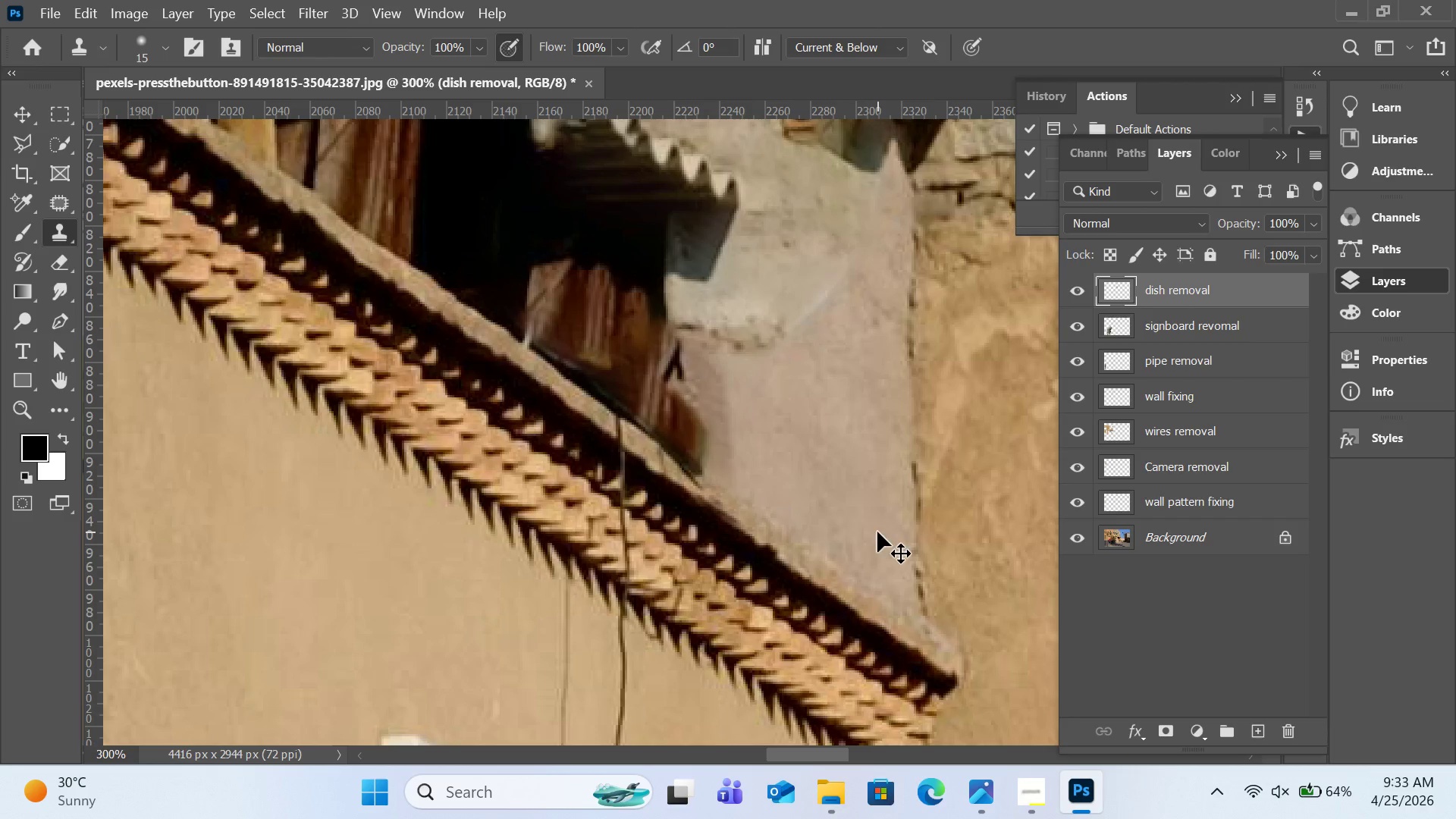 
key(Control+Z)
 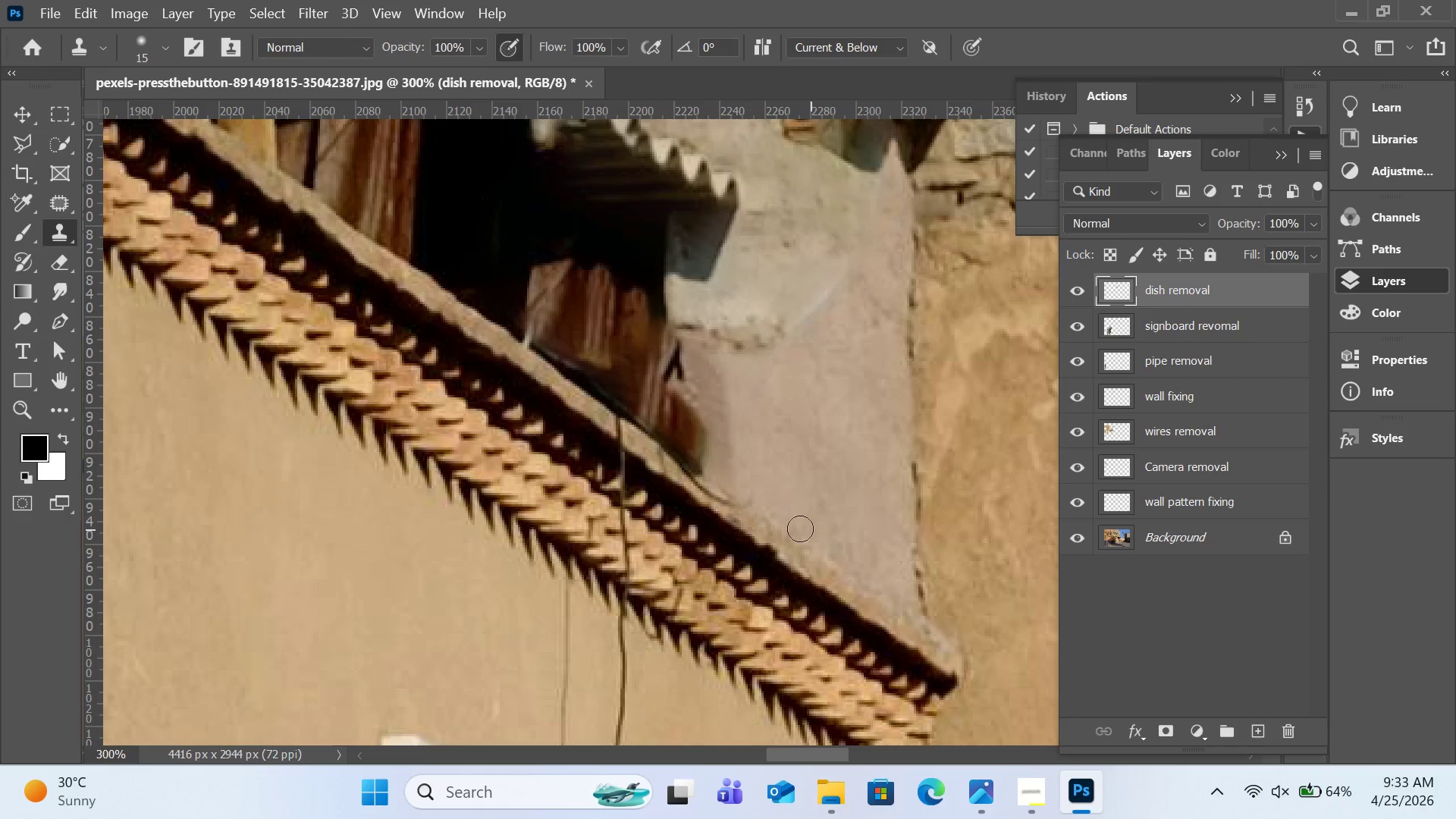 
hold_key(key=AltLeft, duration=0.56)
left_click([755, 525])
 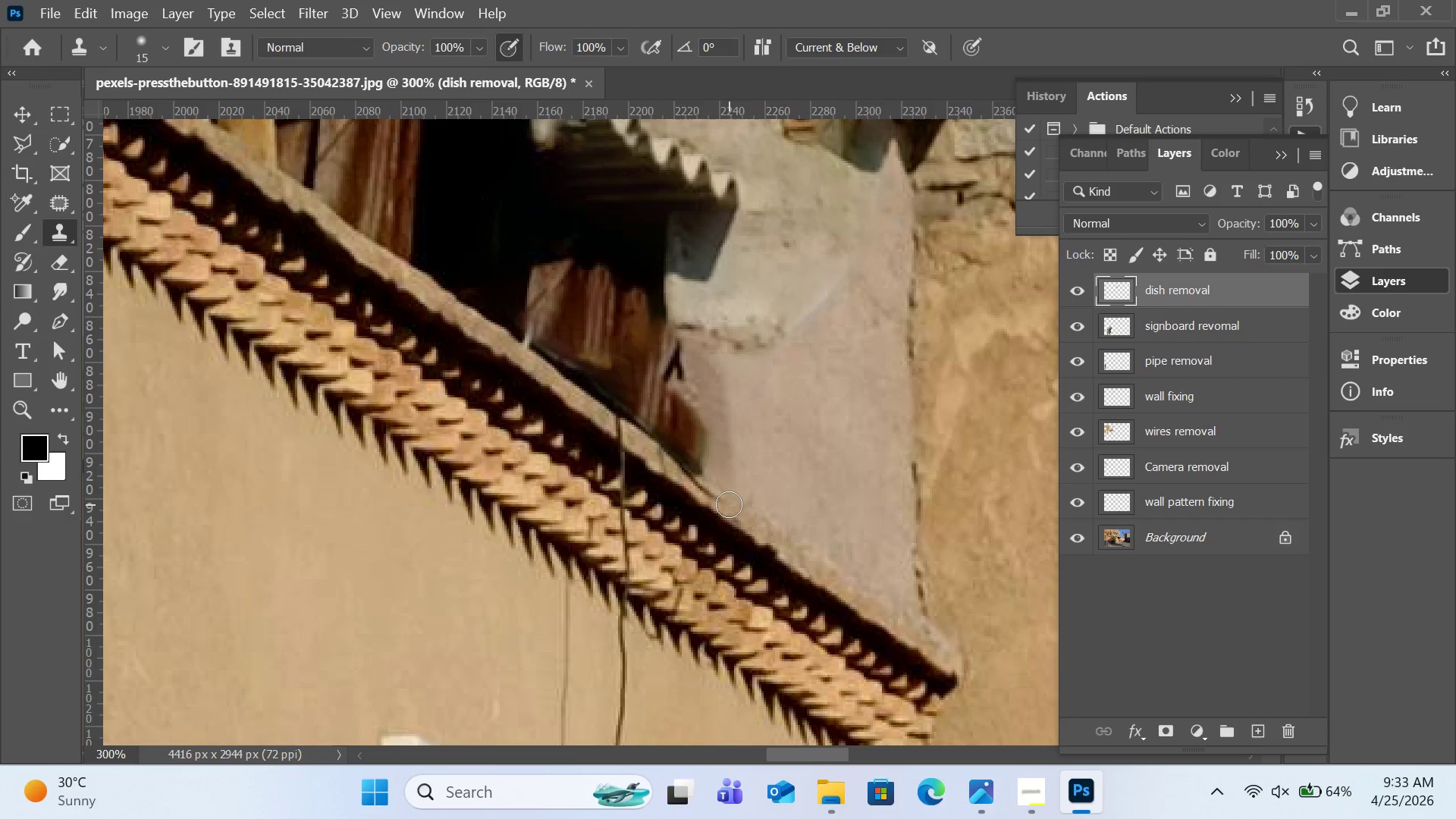 
left_click([729, 504])
 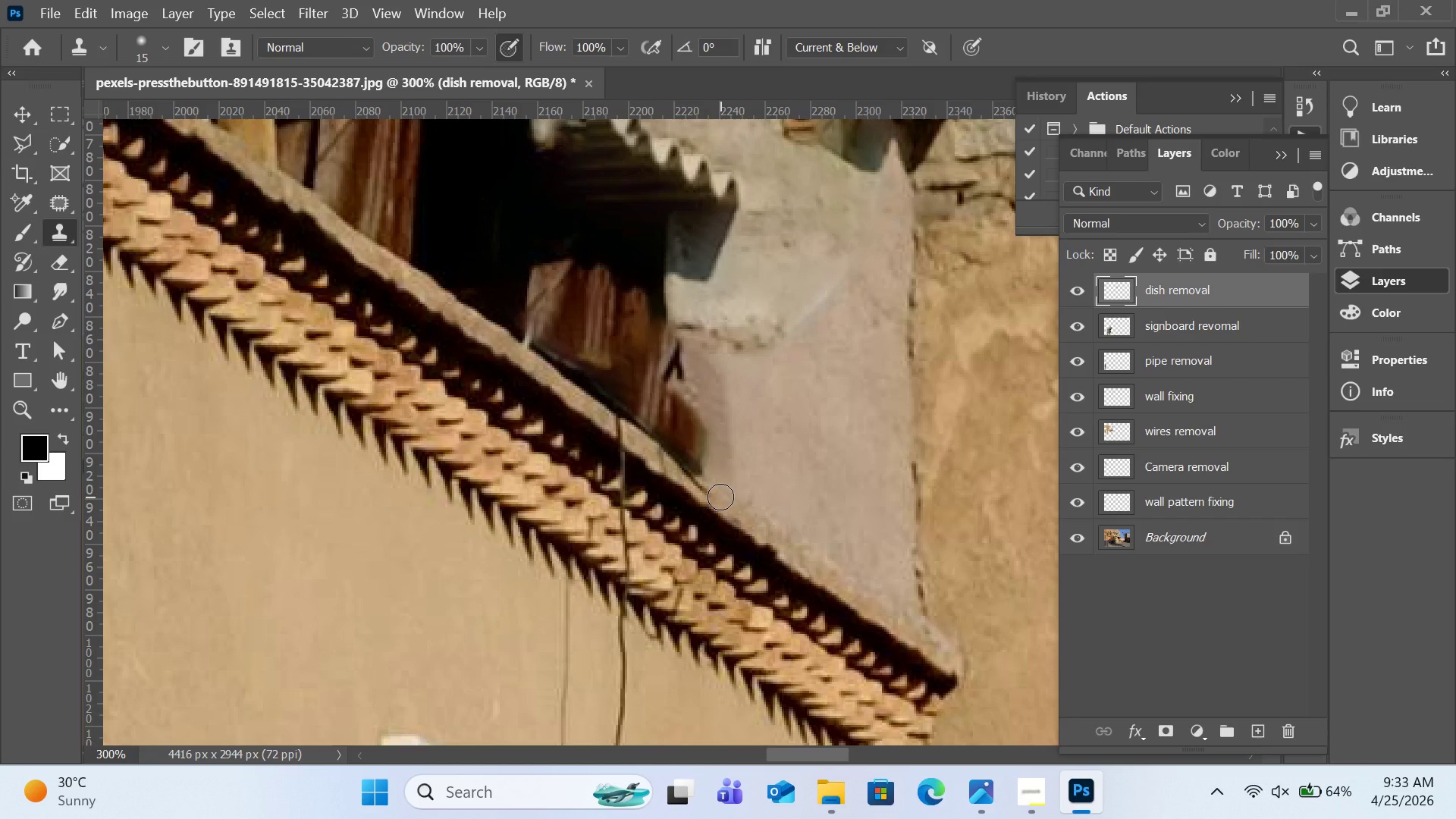 
left_click([720, 497])
 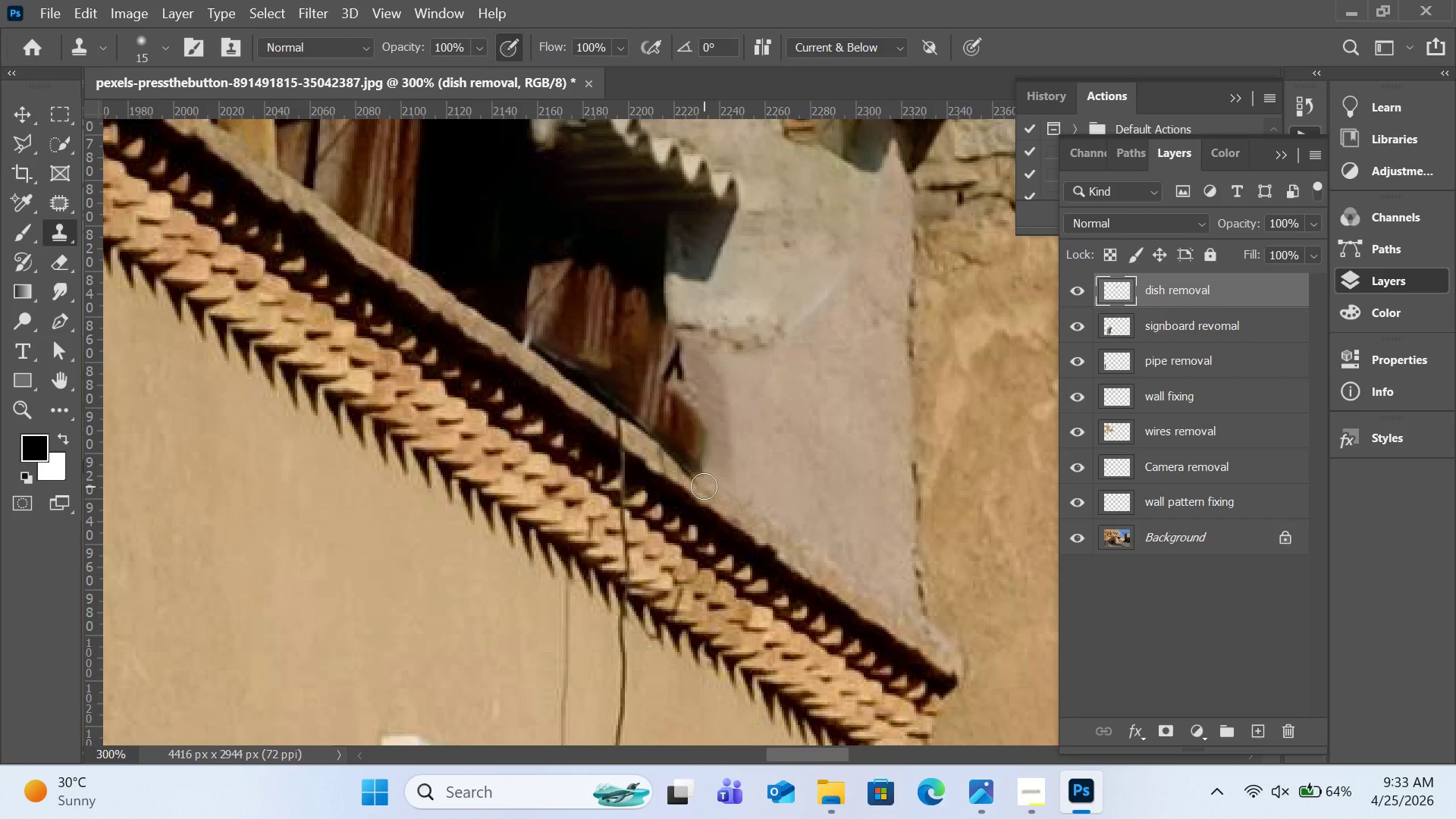 
left_click([704, 486])
 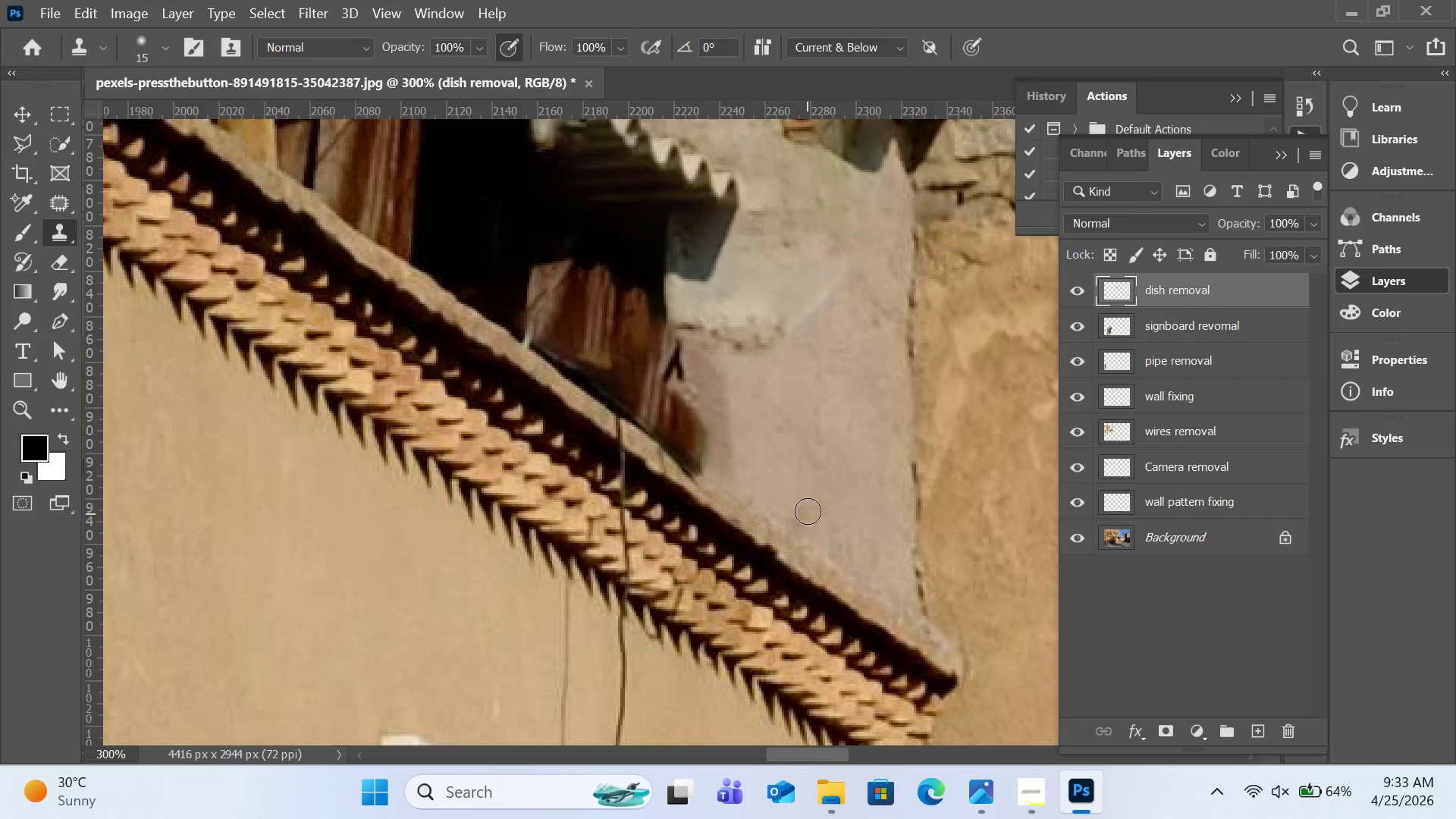 
hold_key(key=AltLeft, duration=0.62)
 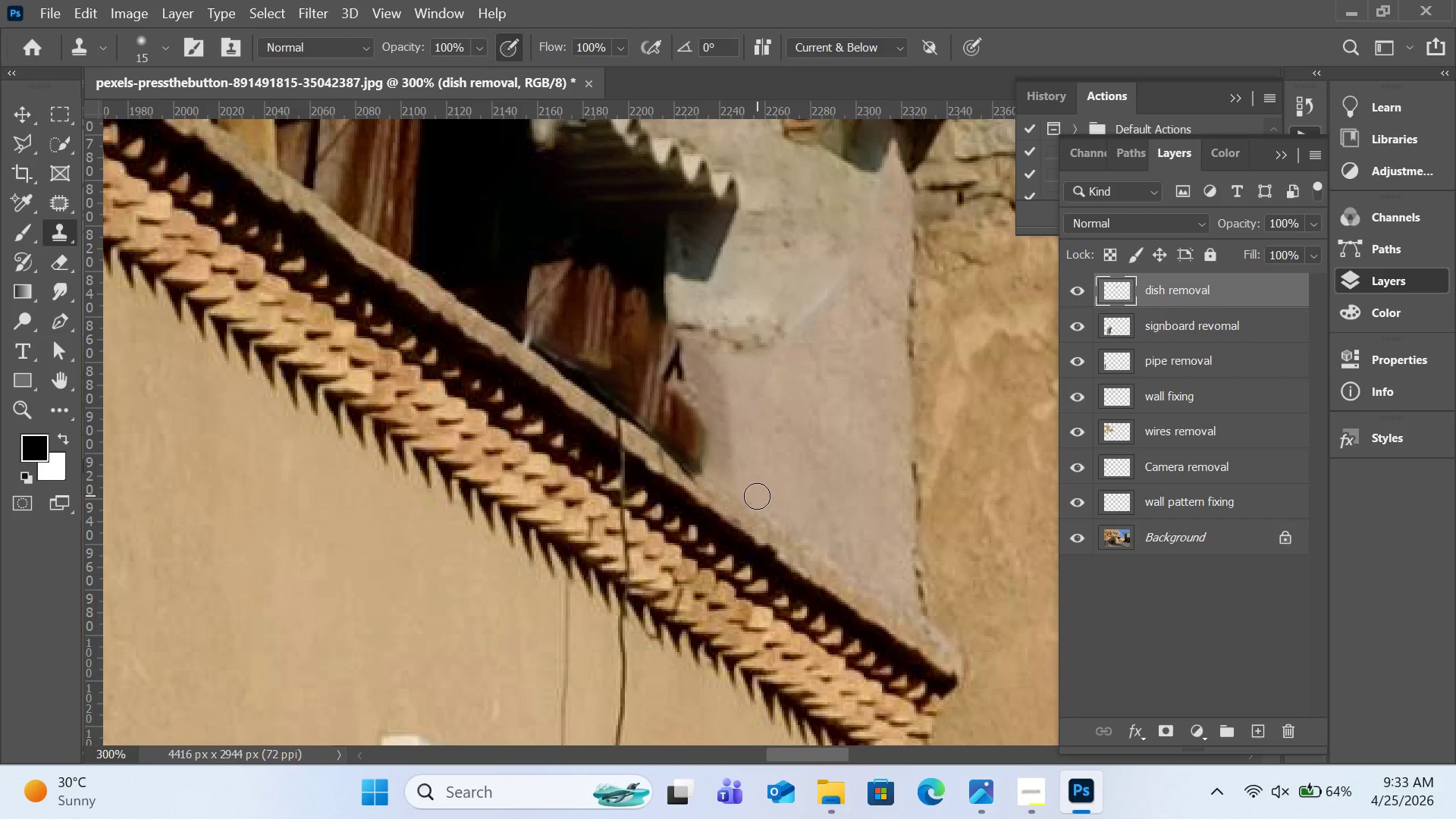 
left_click([757, 496])
 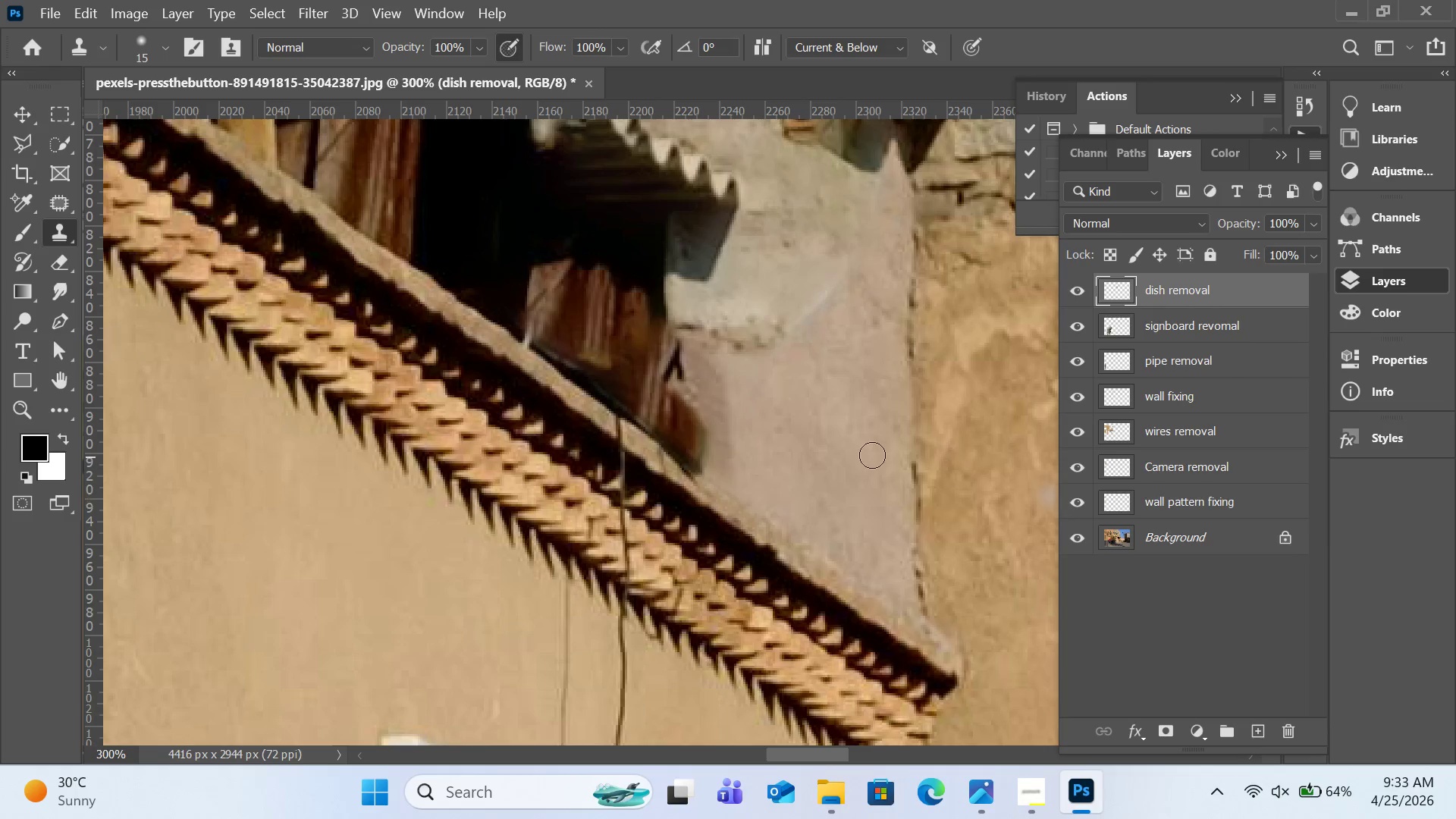 
scroll: coordinate [863, 455], scroll_direction: up, amount: 8.0
 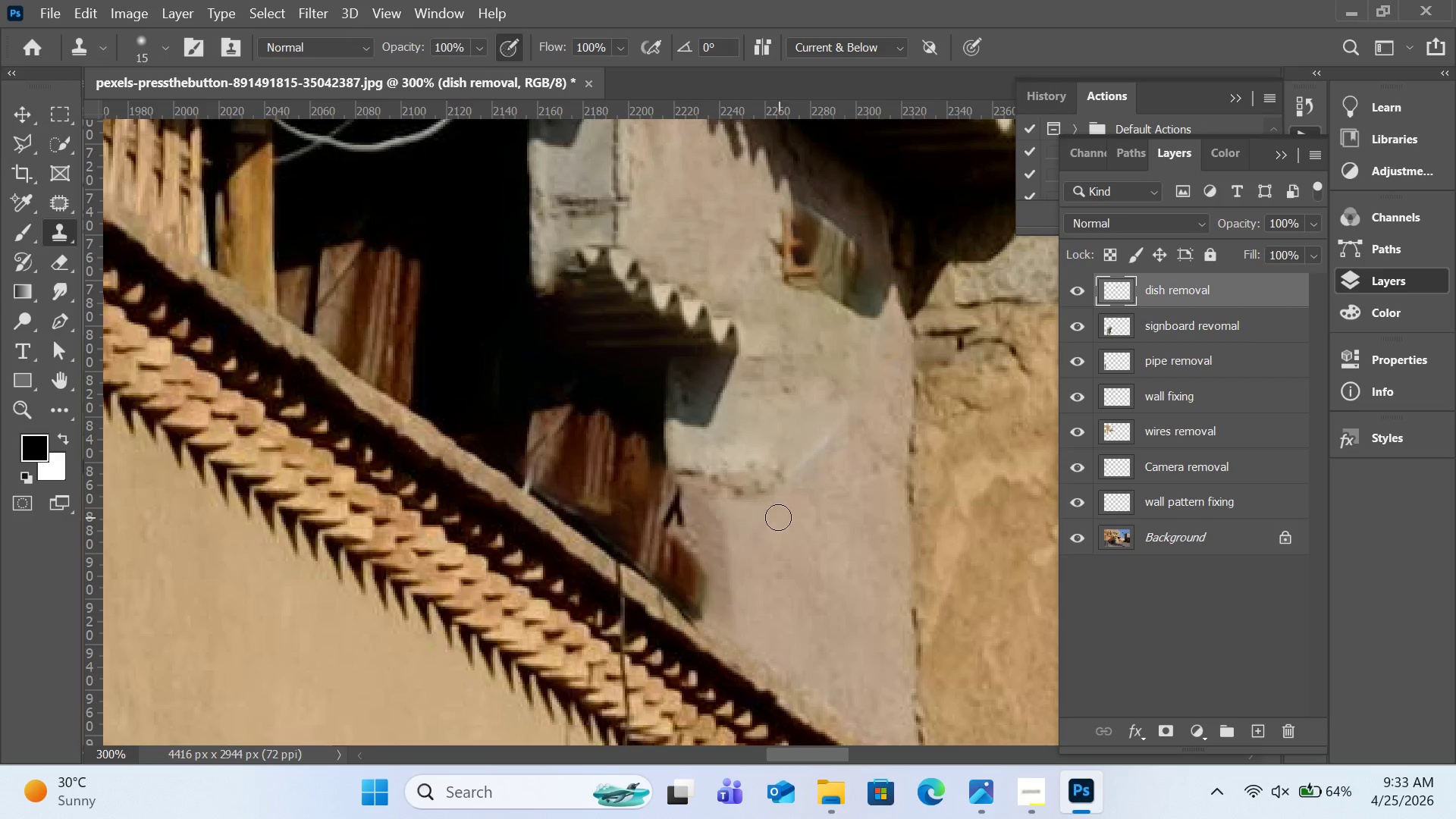 
hold_key(key=AltLeft, duration=3.98)
left_click([773, 518])
 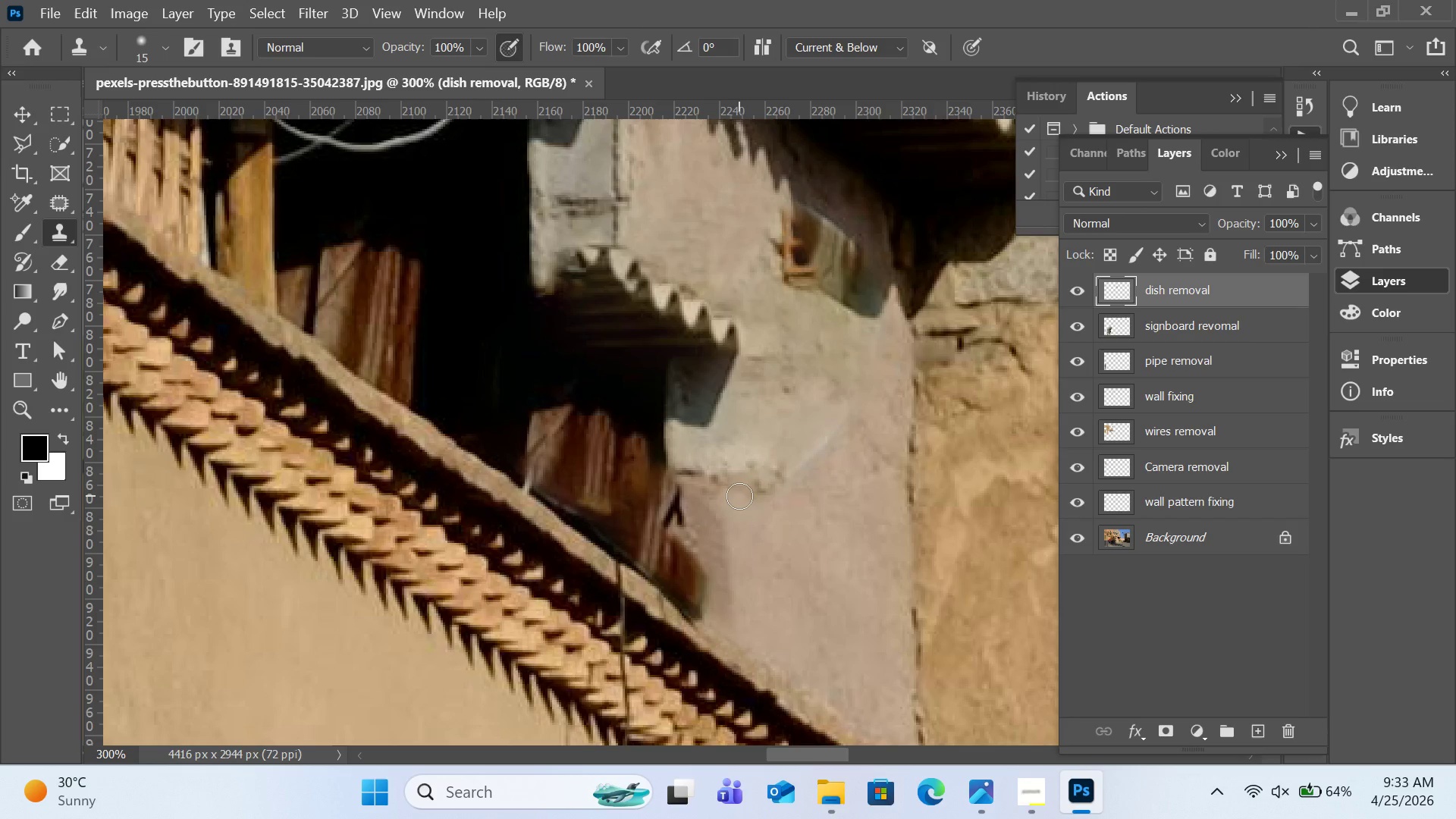 
left_click_drag(start_coordinate=[741, 496], to_coordinate=[761, 497])
 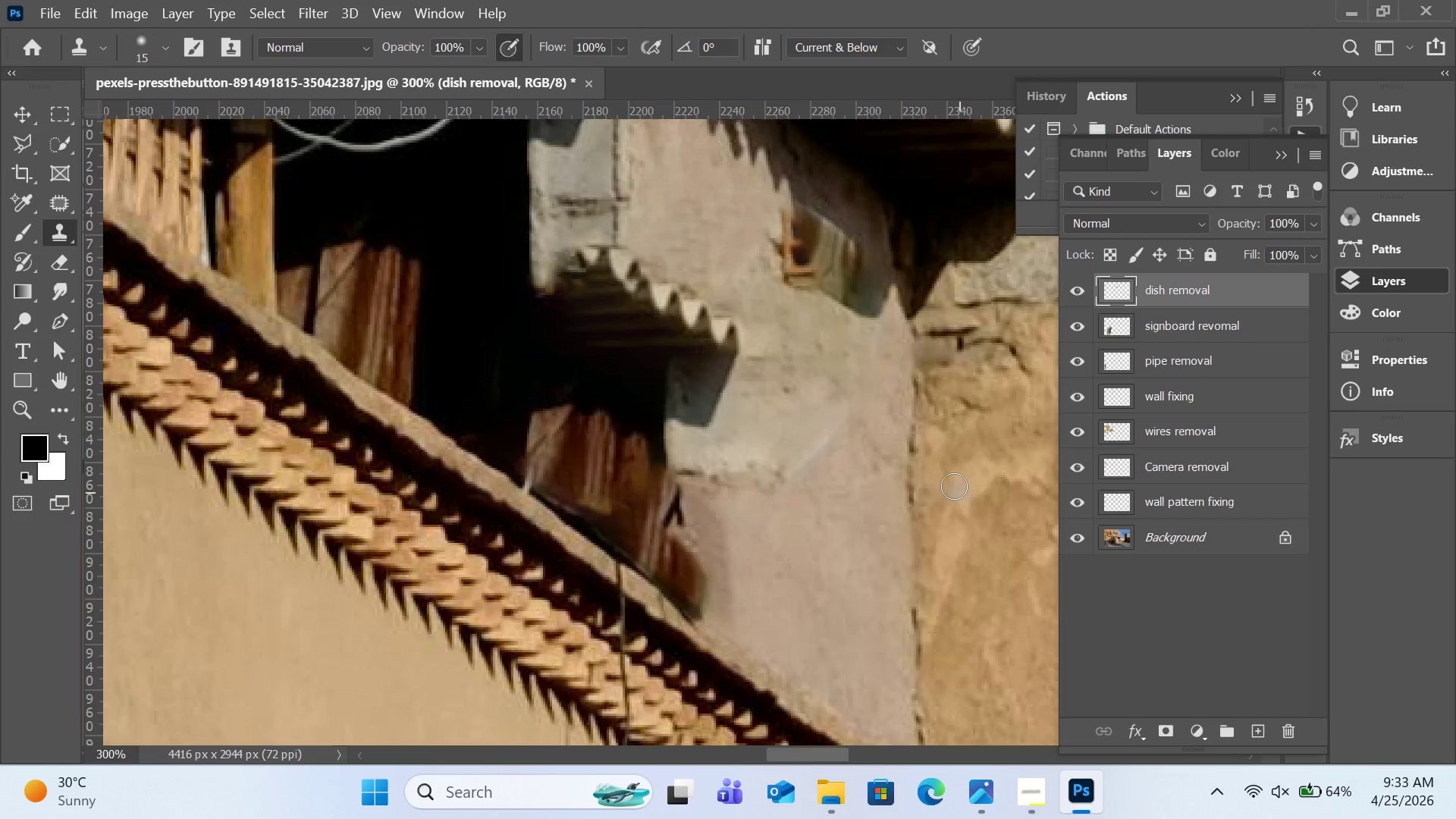 
scroll: coordinate [954, 486], scroll_direction: up, amount: 8.0
 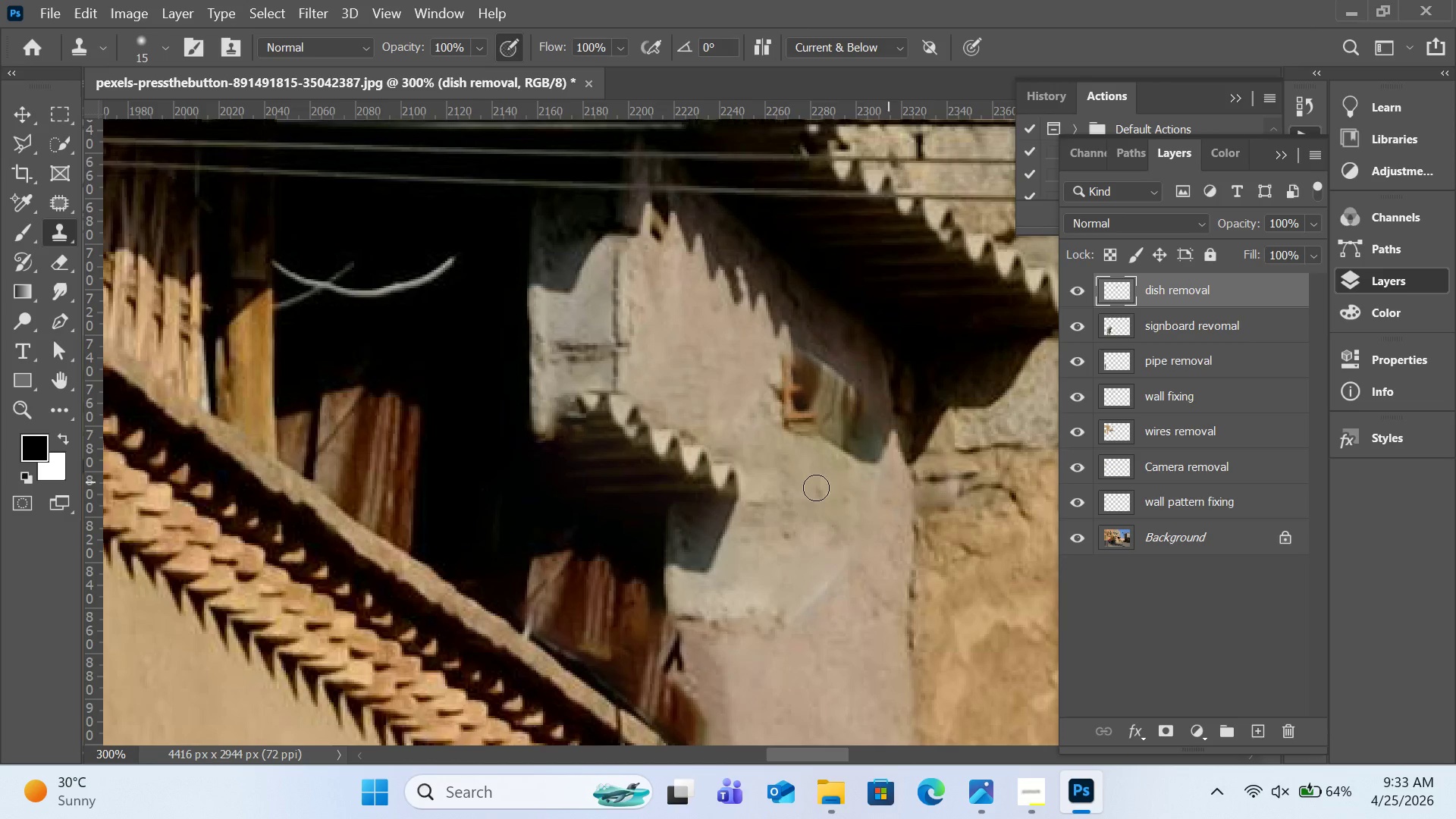 
hold_key(key=AltLeft, duration=1.08)
 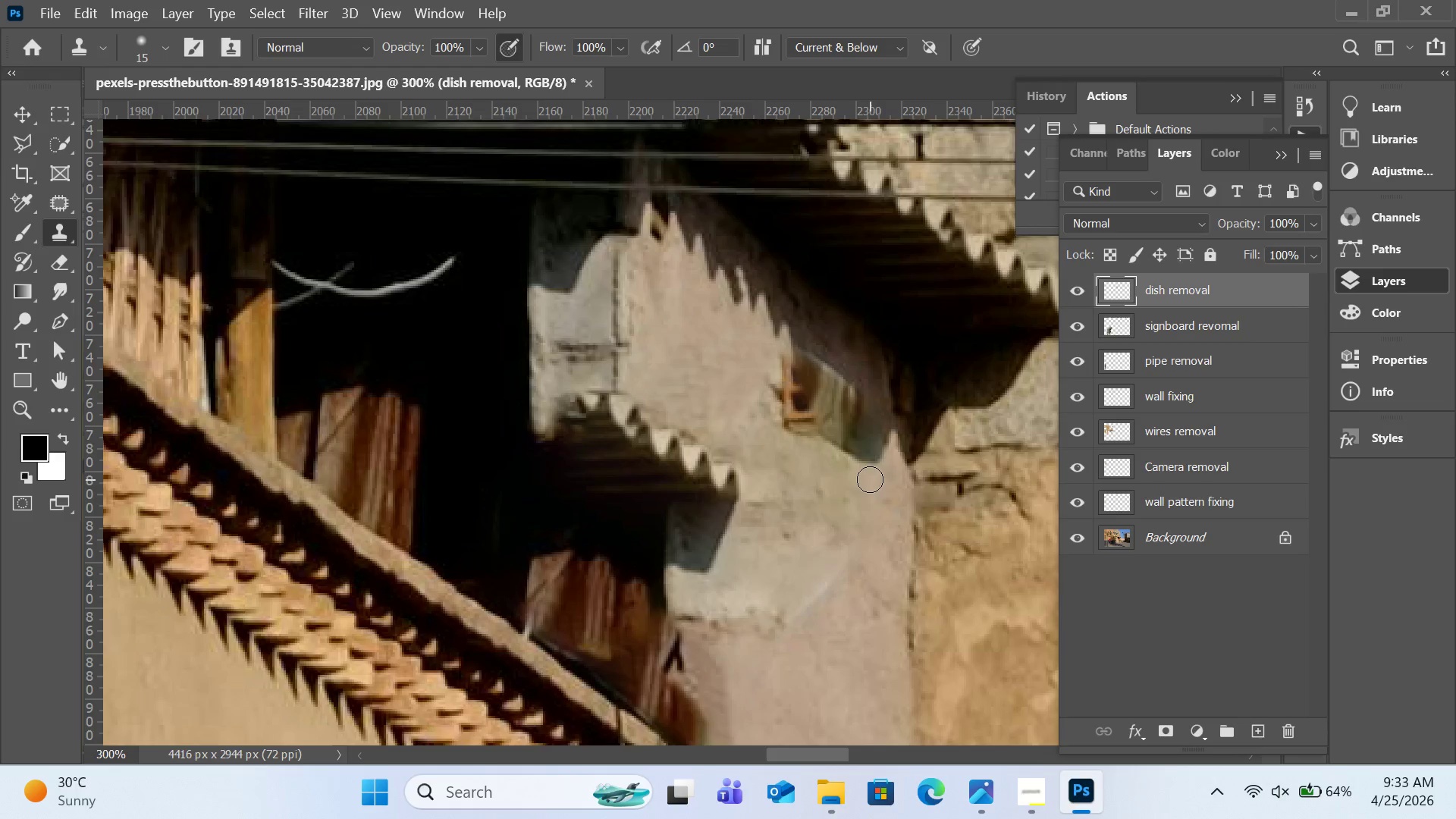 
scroll: coordinate [872, 465], scroll_direction: down, amount: 47.0
 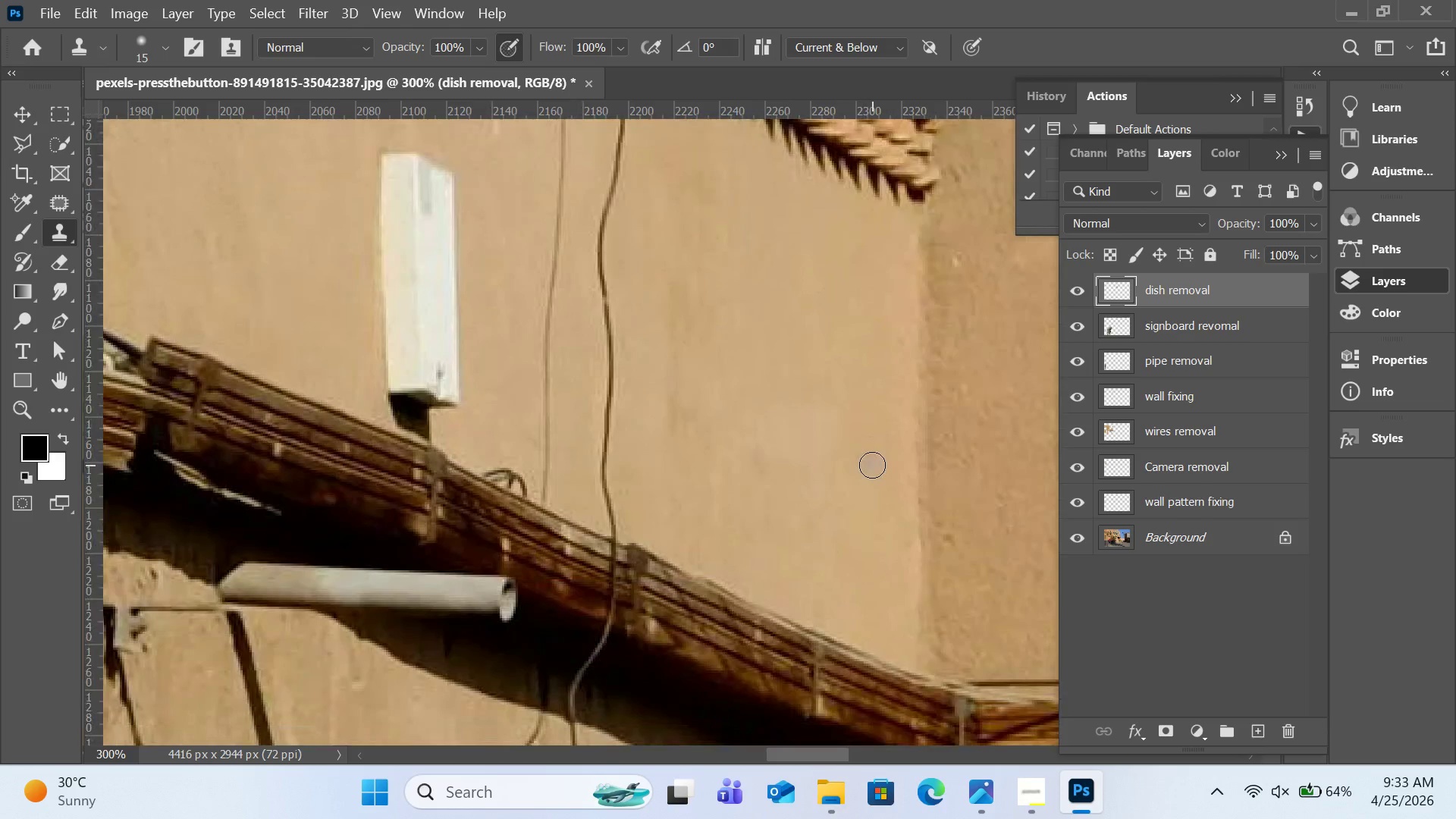 
key(Control+Minus)
 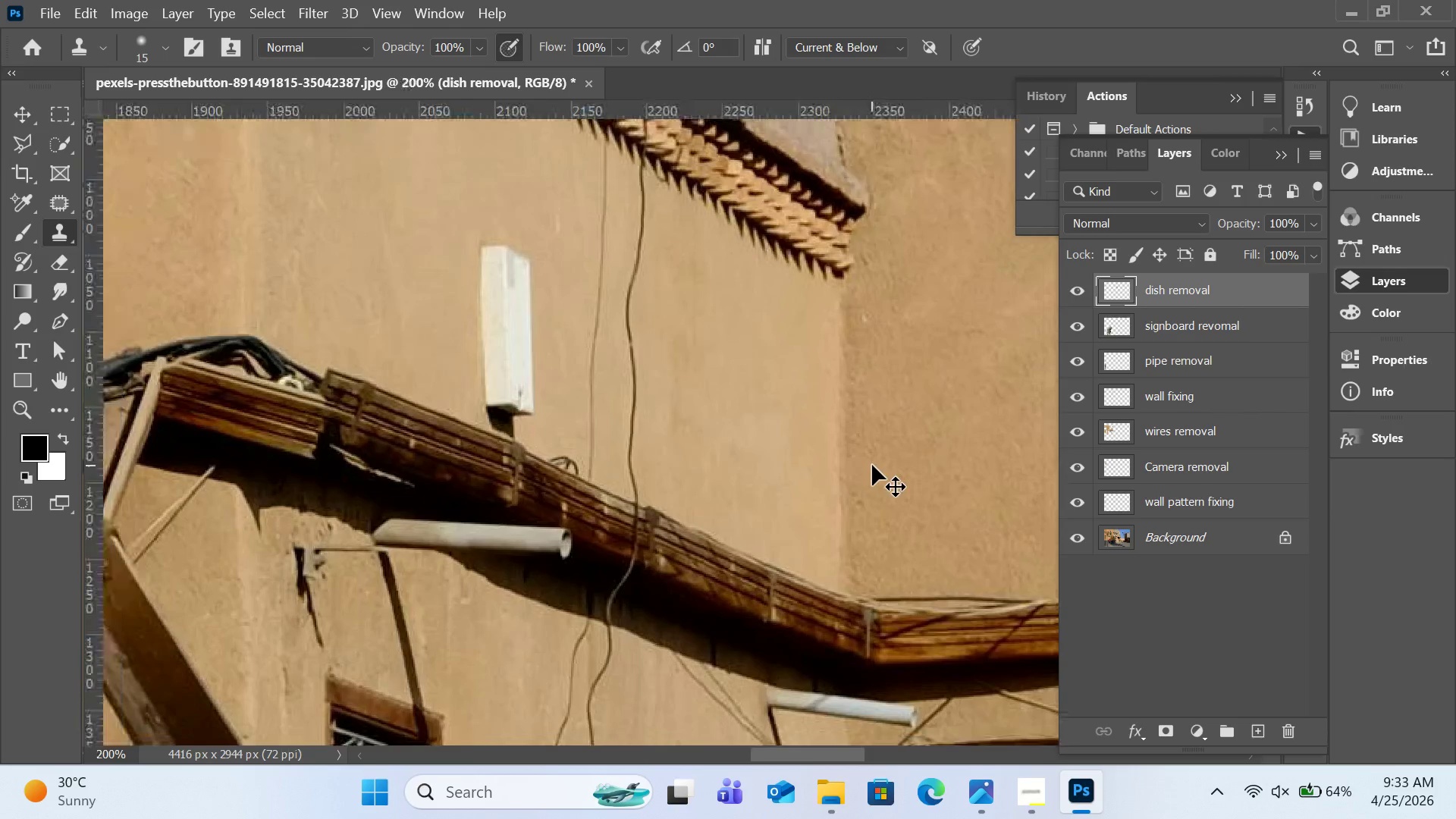 
key(Control+Minus)
 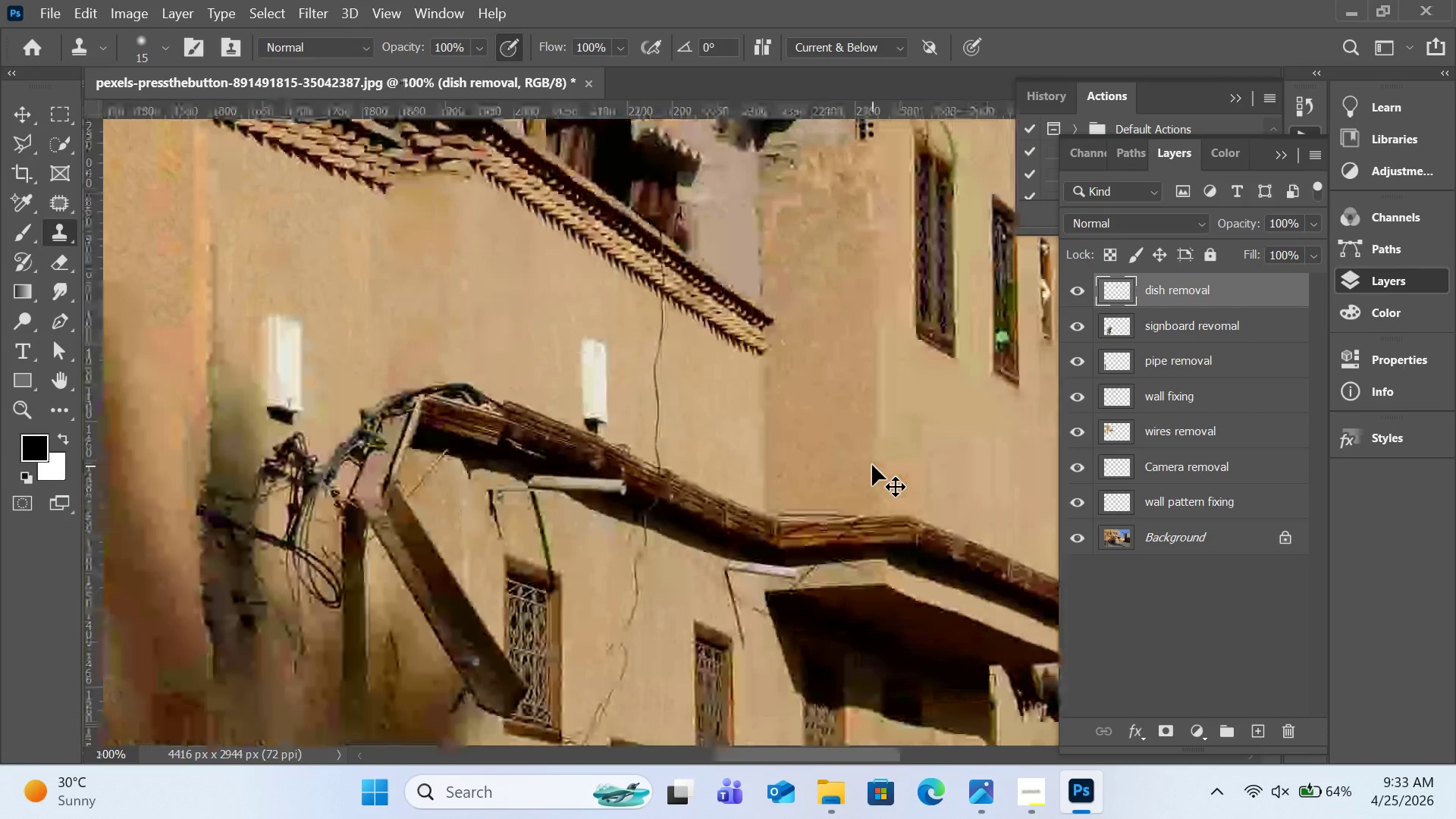 
key(Control+Minus)
 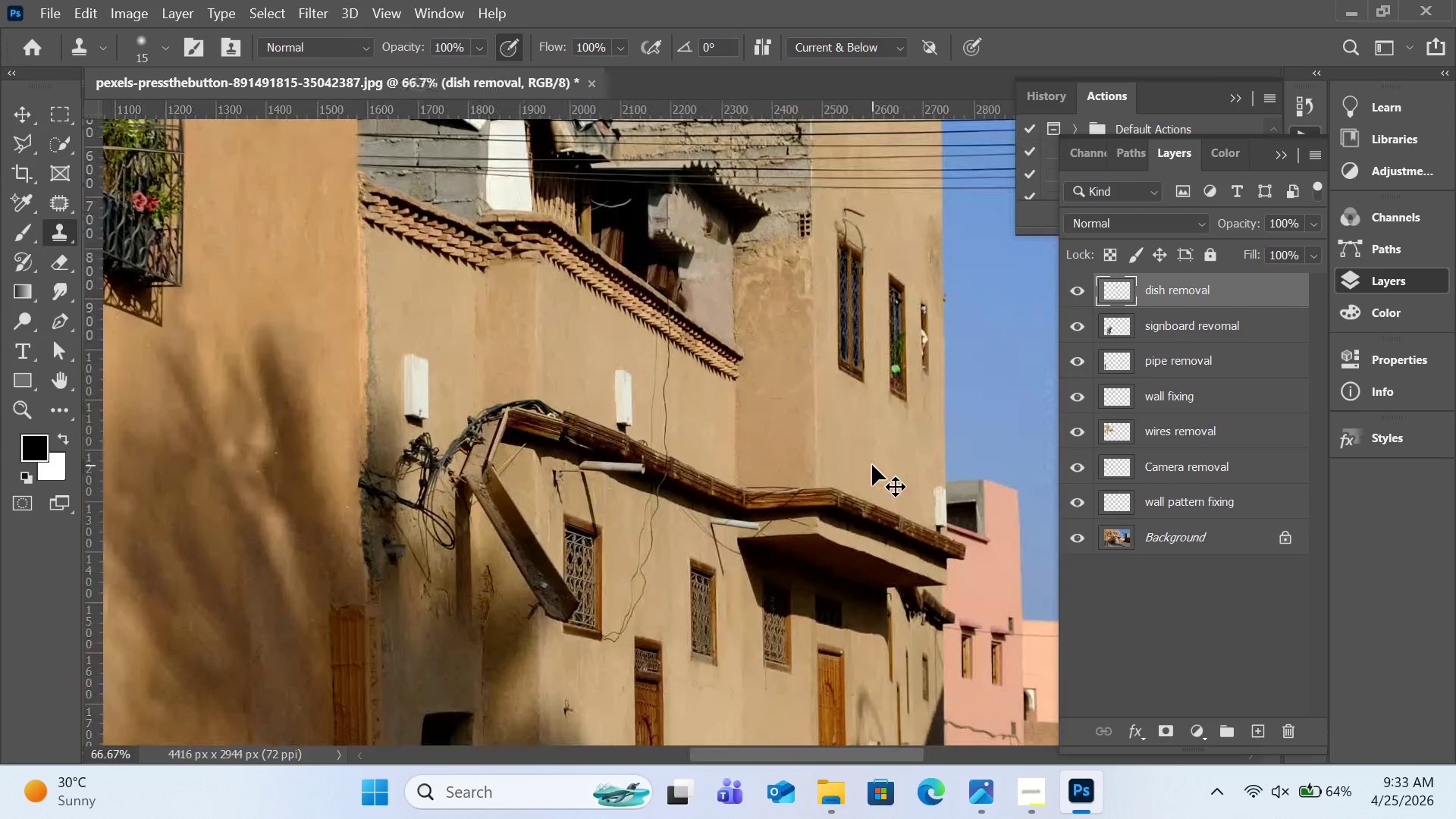 
key(Control+Minus)
 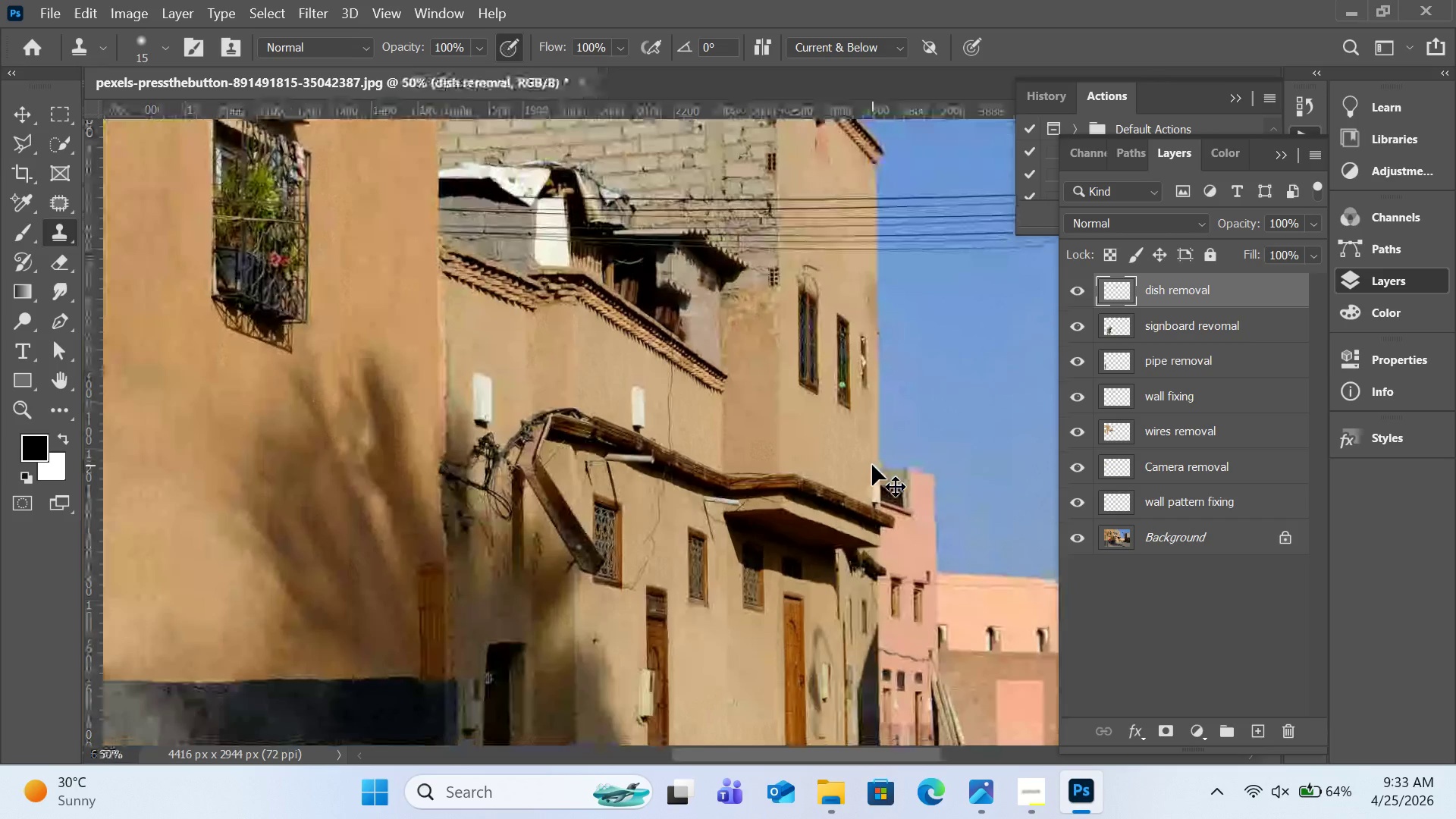 
key(Control+Minus)
 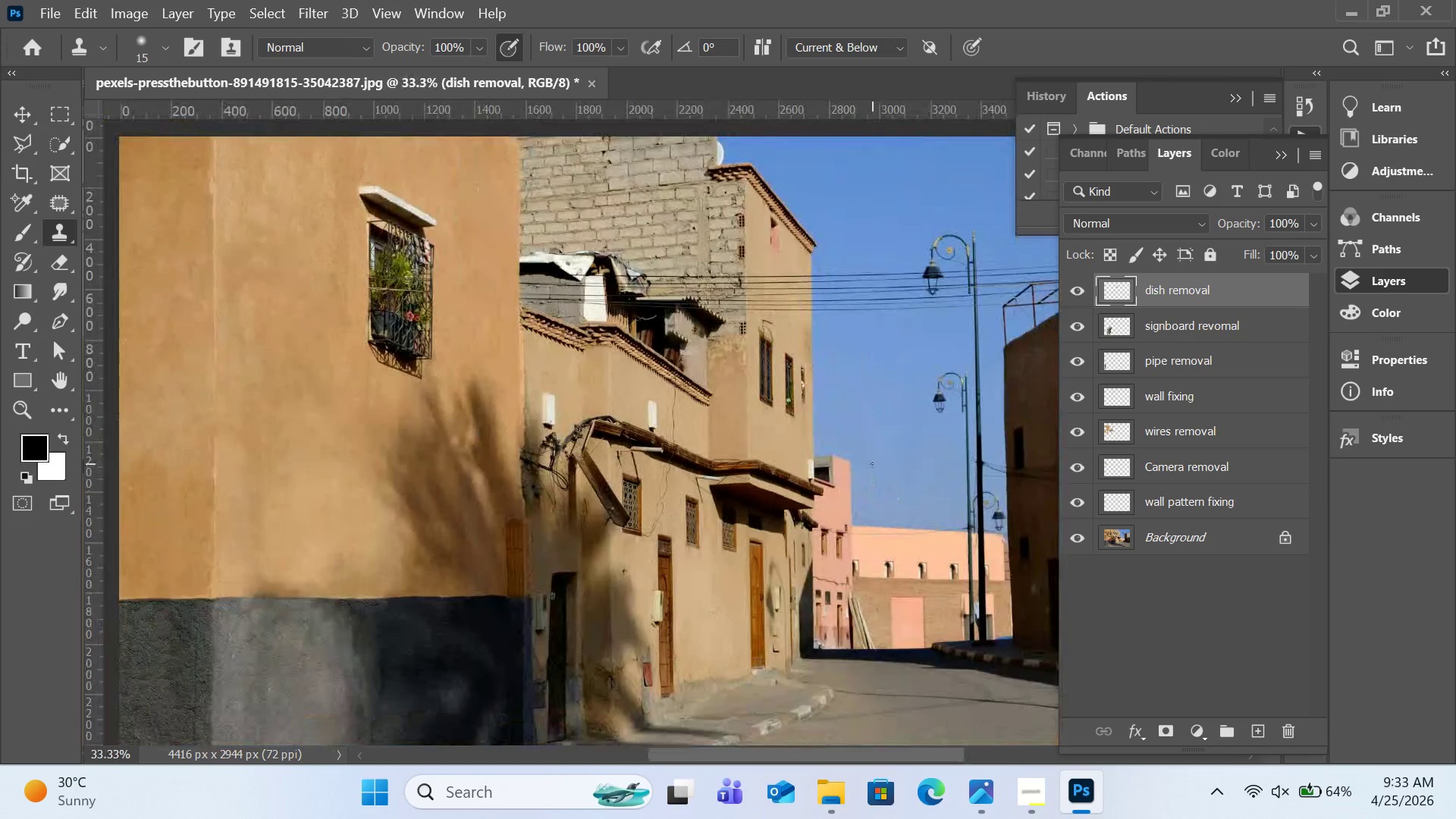 
key(H)
 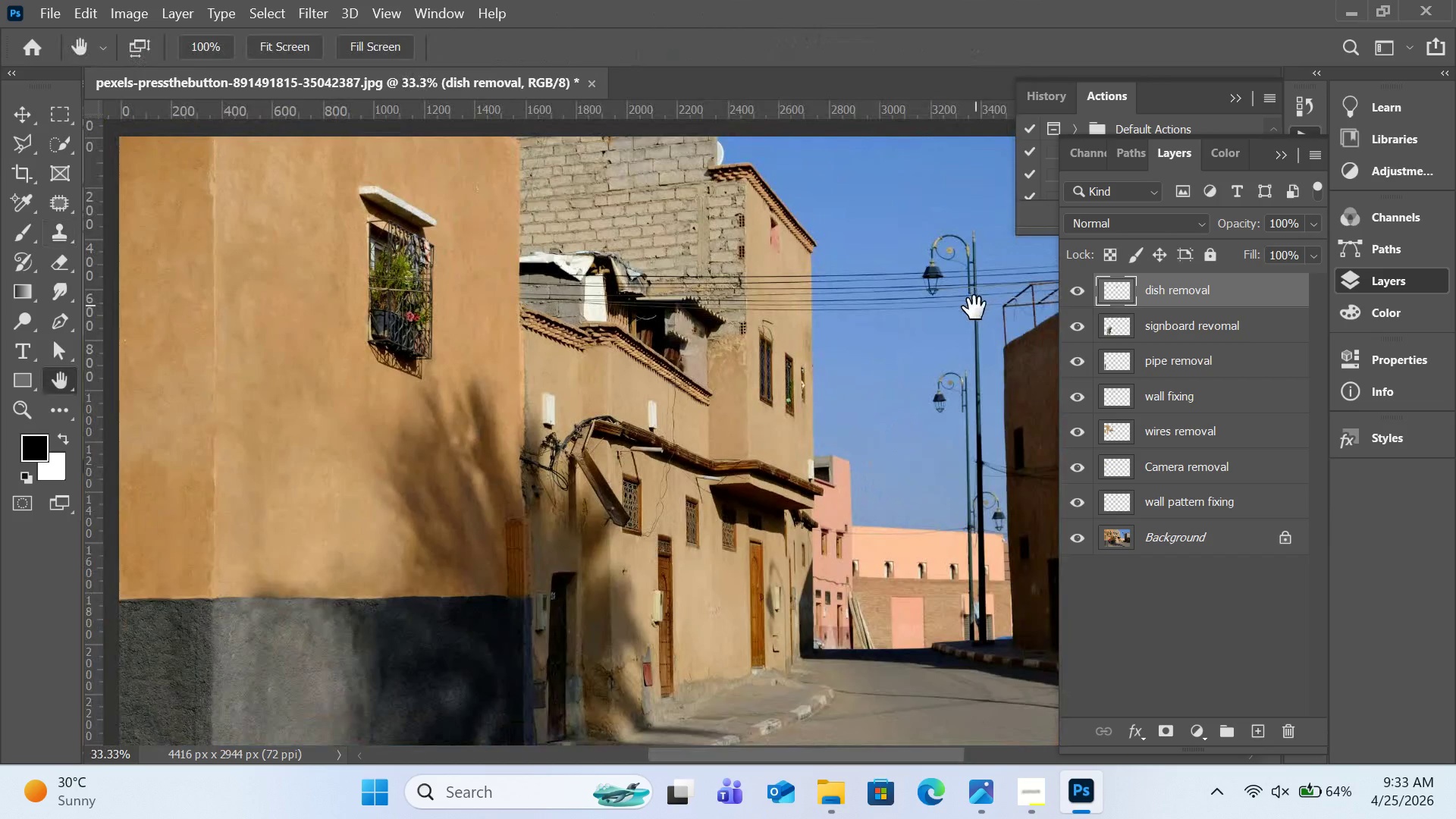 
left_click_drag(start_coordinate=[965, 317], to_coordinate=[805, 418])
 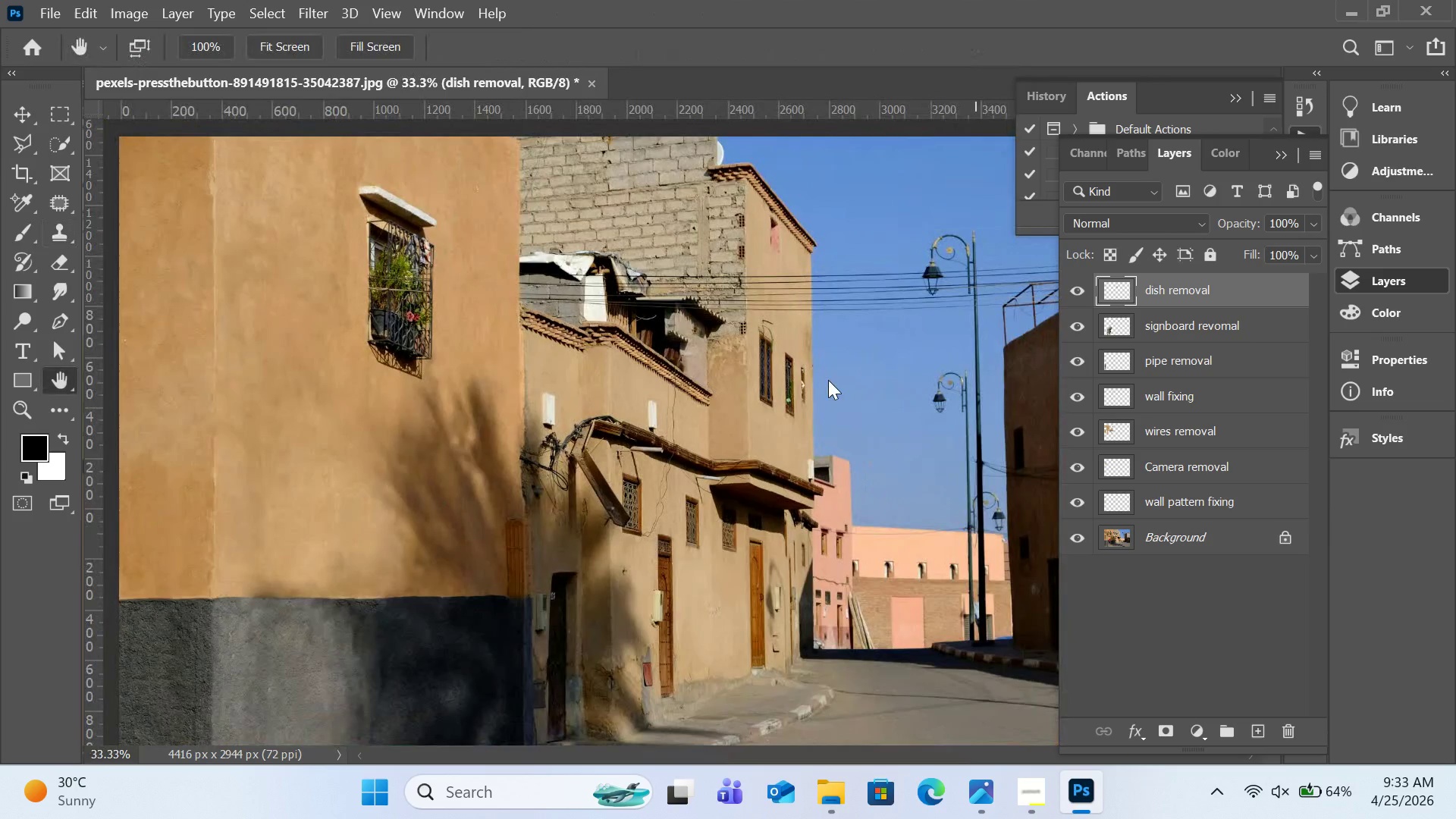 
left_click_drag(start_coordinate=[878, 344], to_coordinate=[828, 380])
 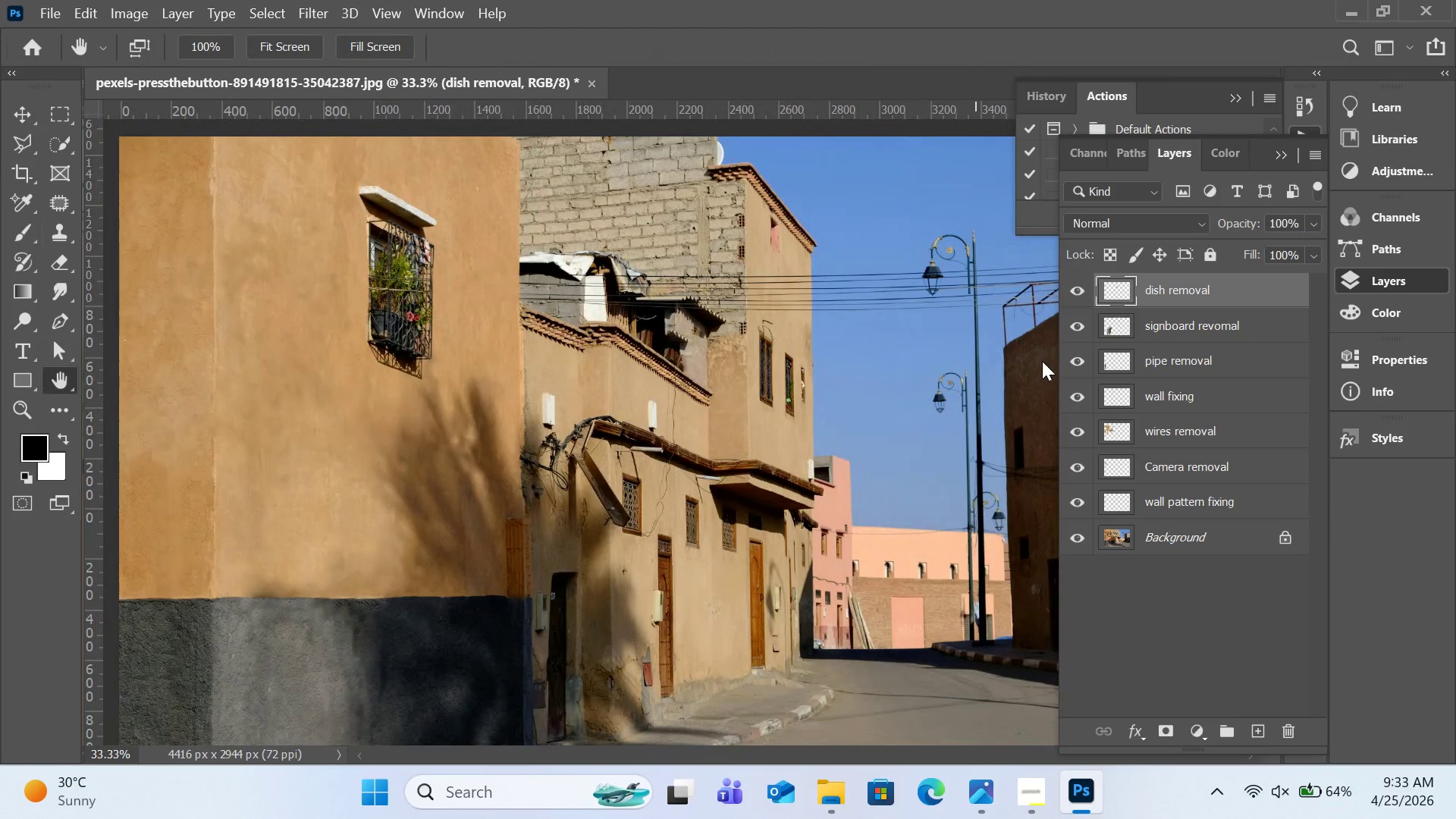 
key(ArrowLeft)
 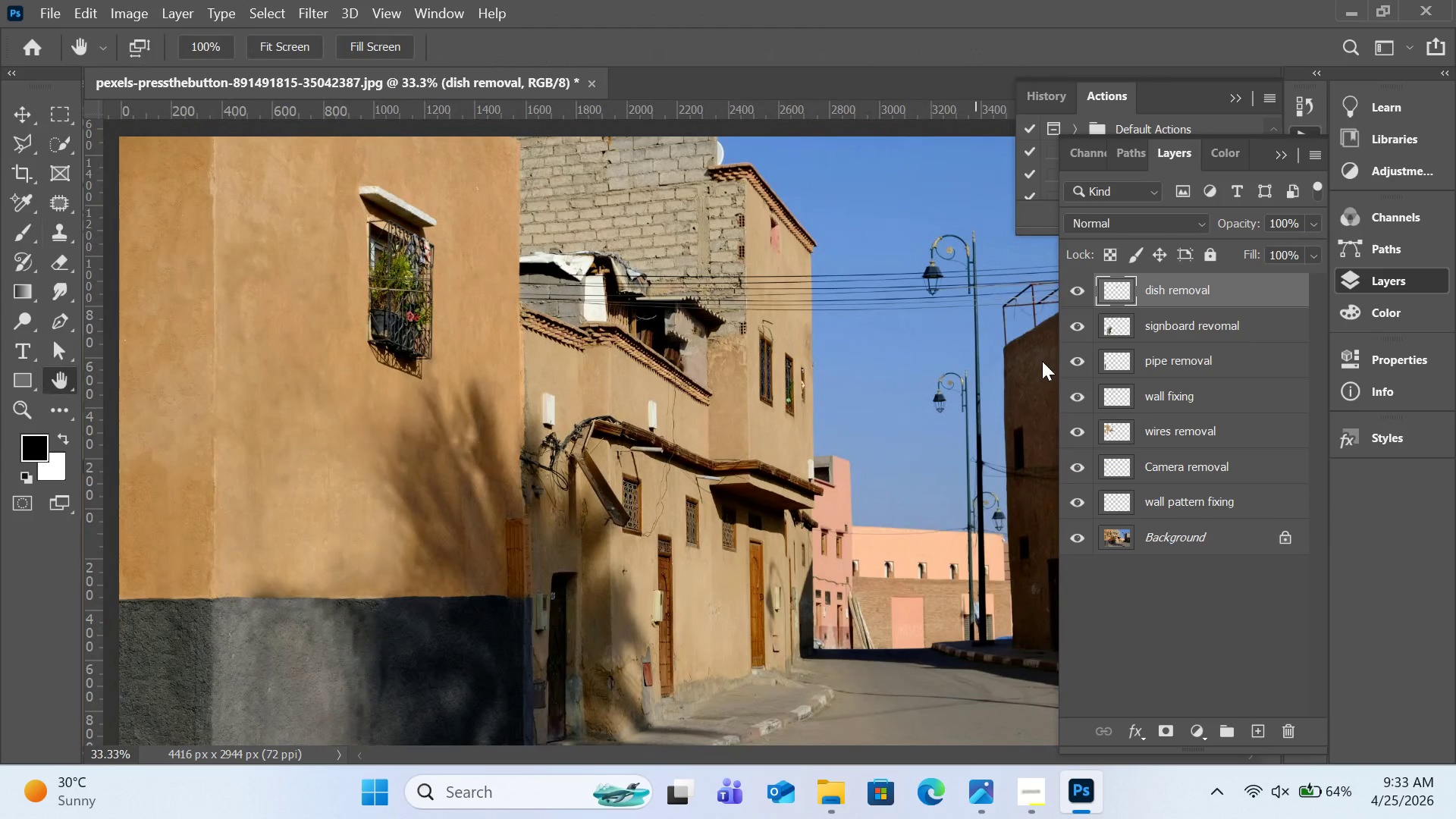 
key(Control+Equal)
 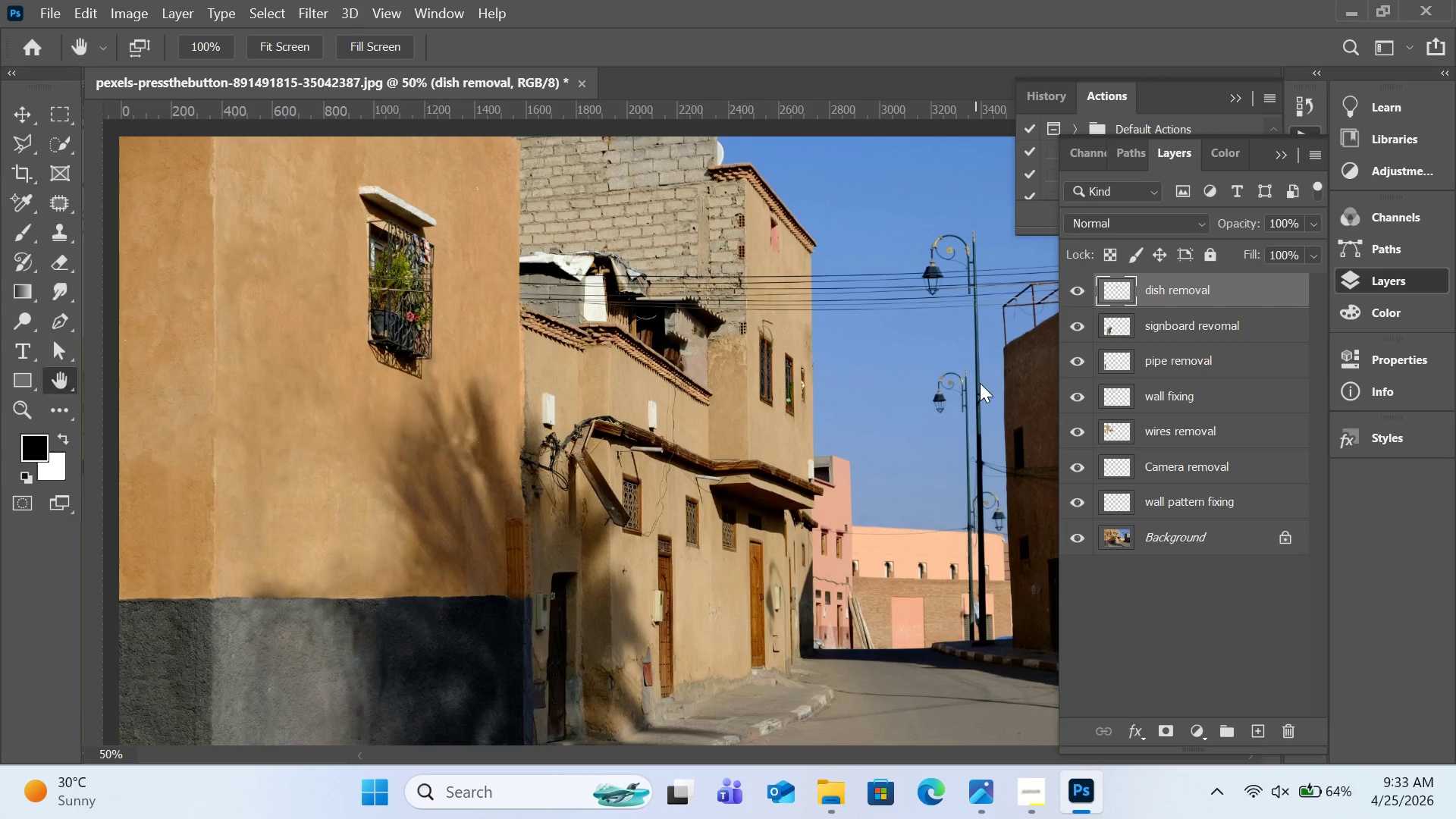 
key(Control+Equal)
 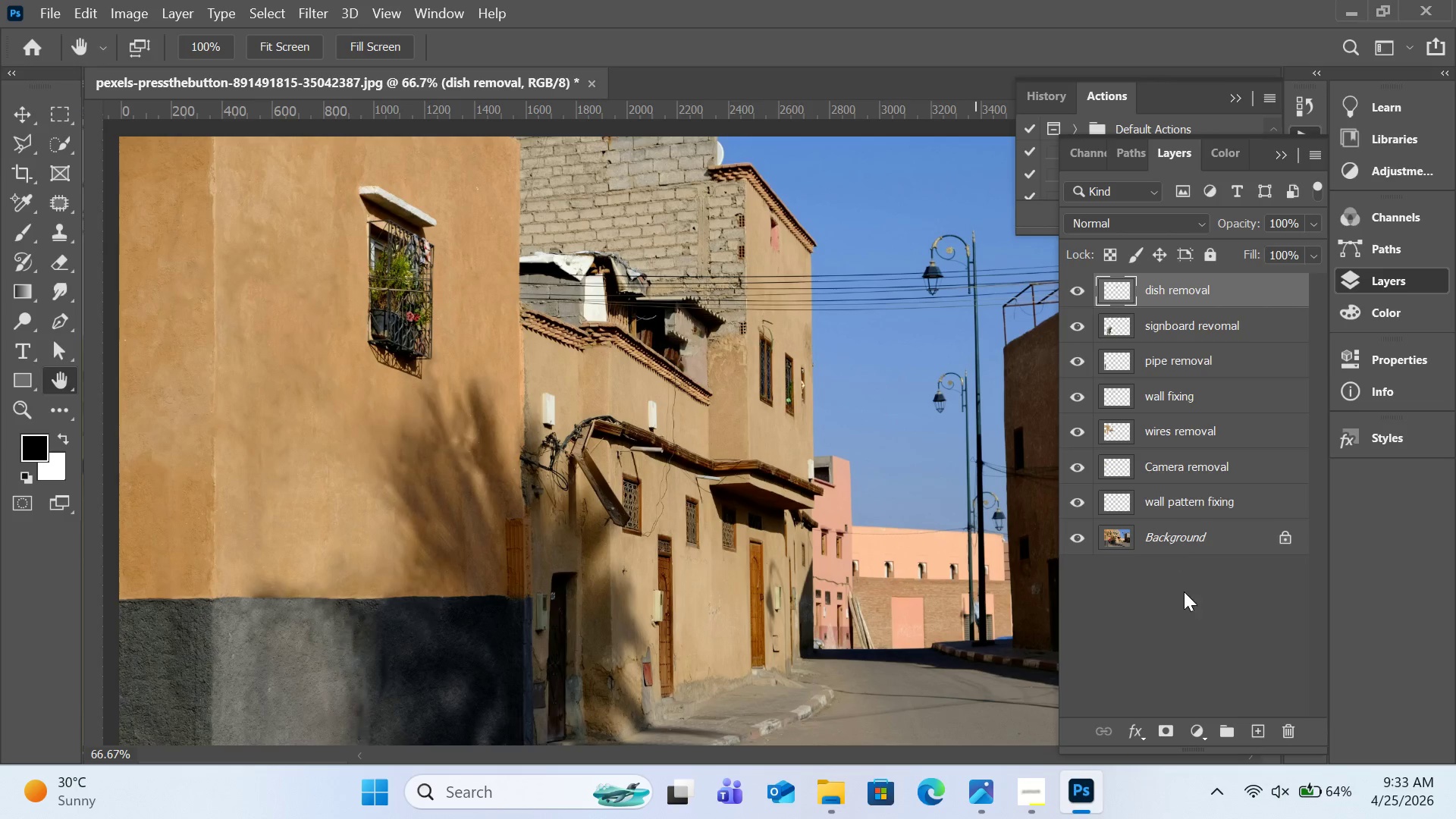 
left_click([1184, 592])
 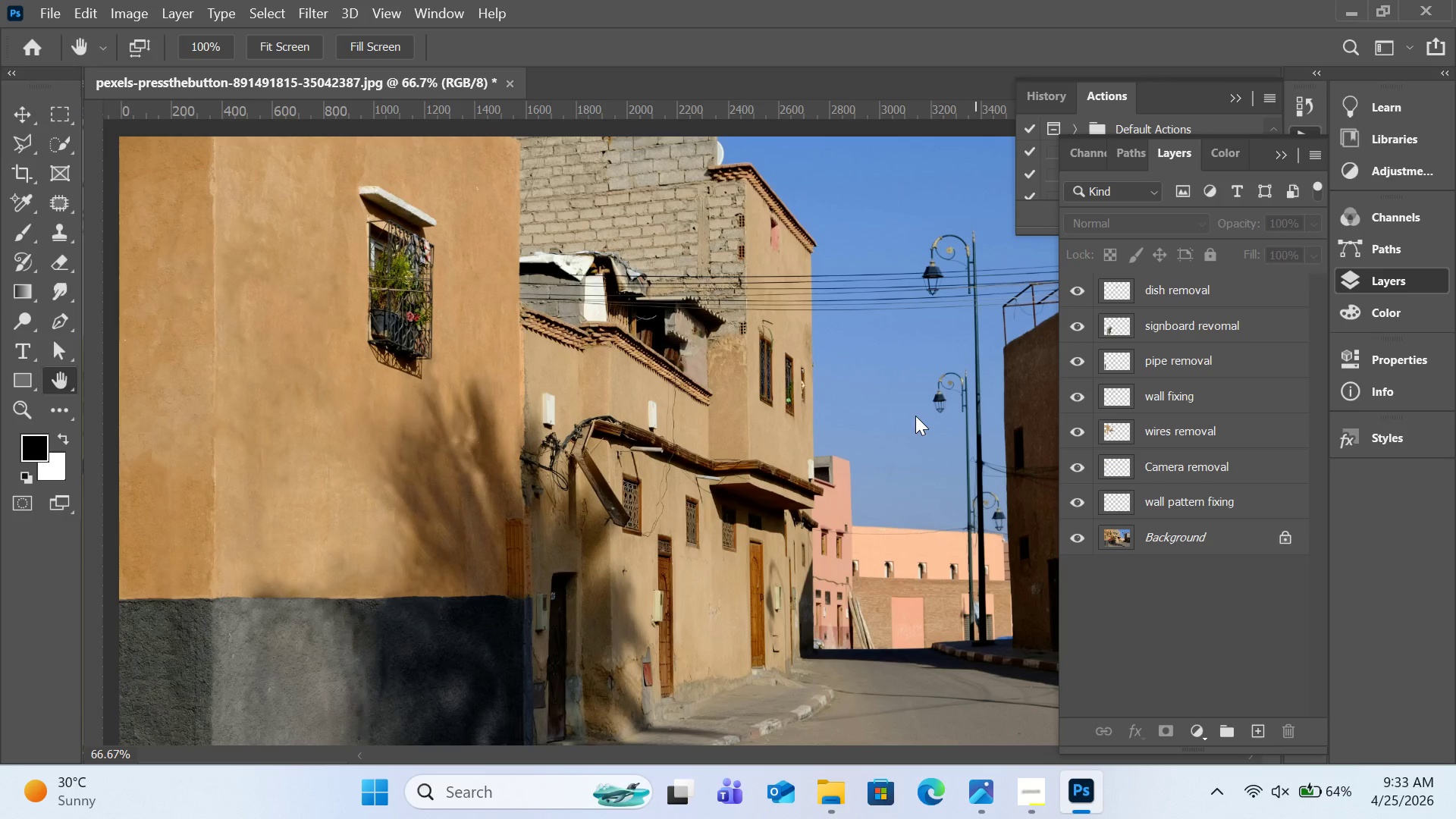 
key(Control+Equal)
 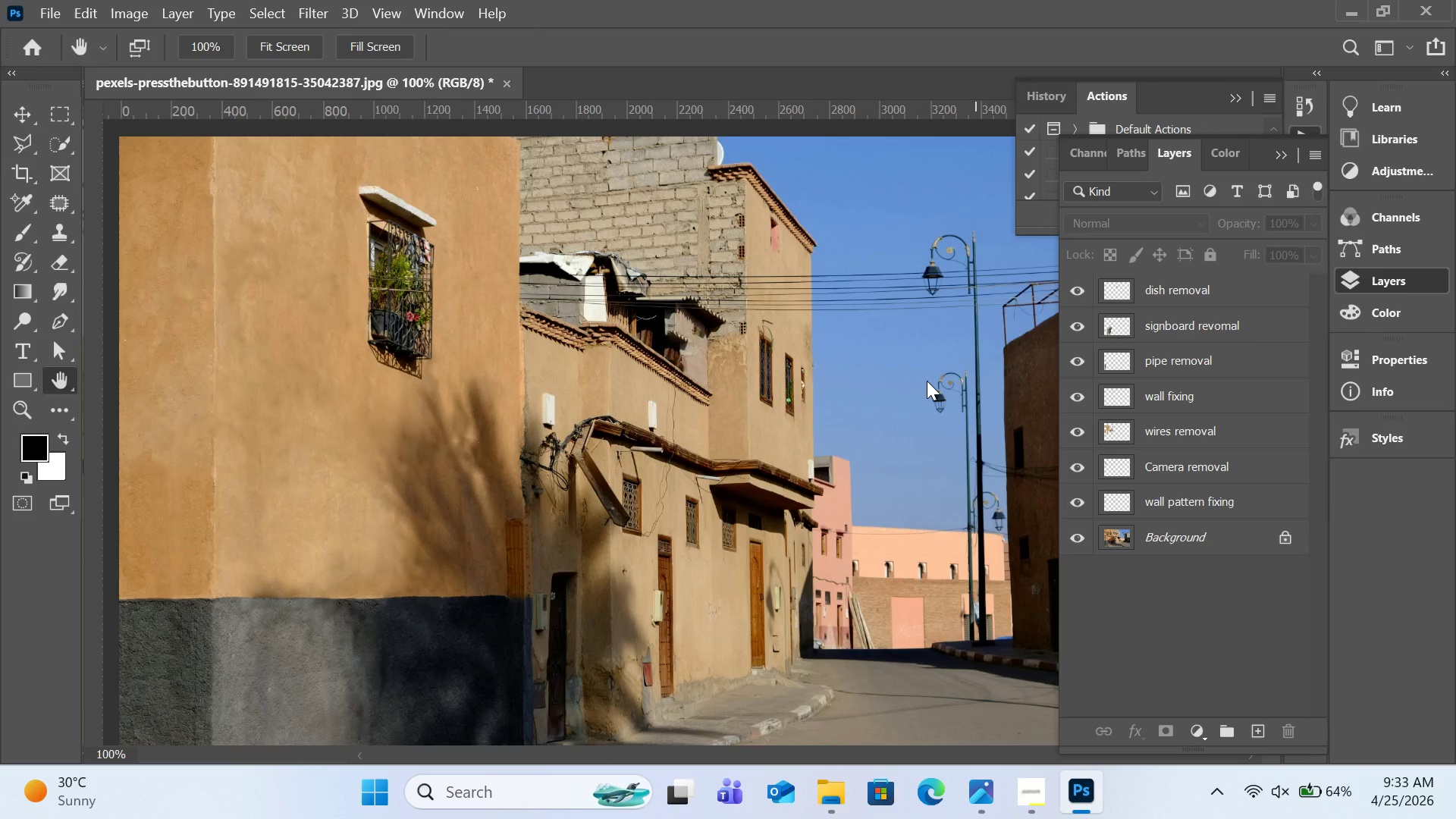 
key(Control+S)
 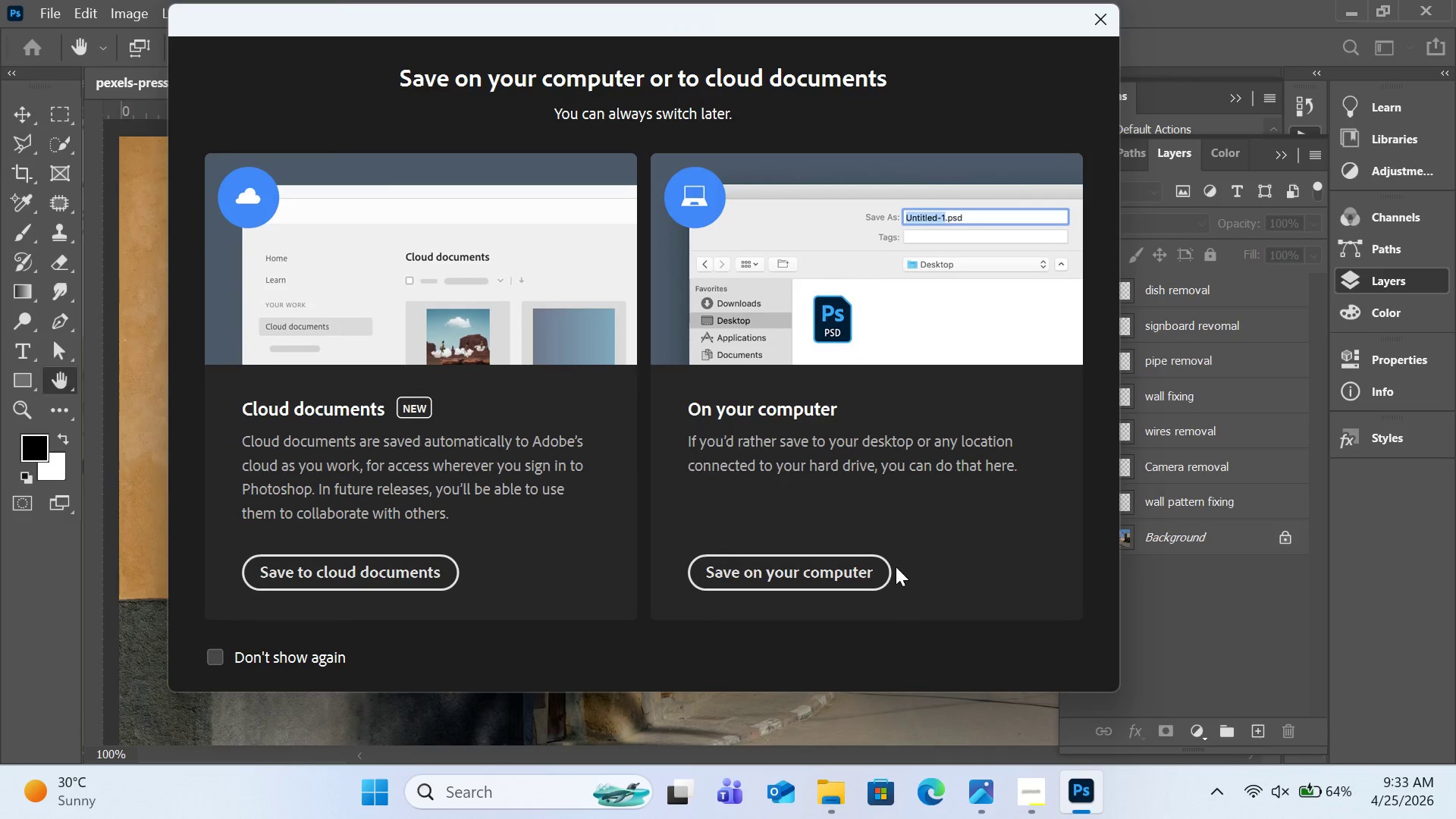 
left_click([835, 573])
 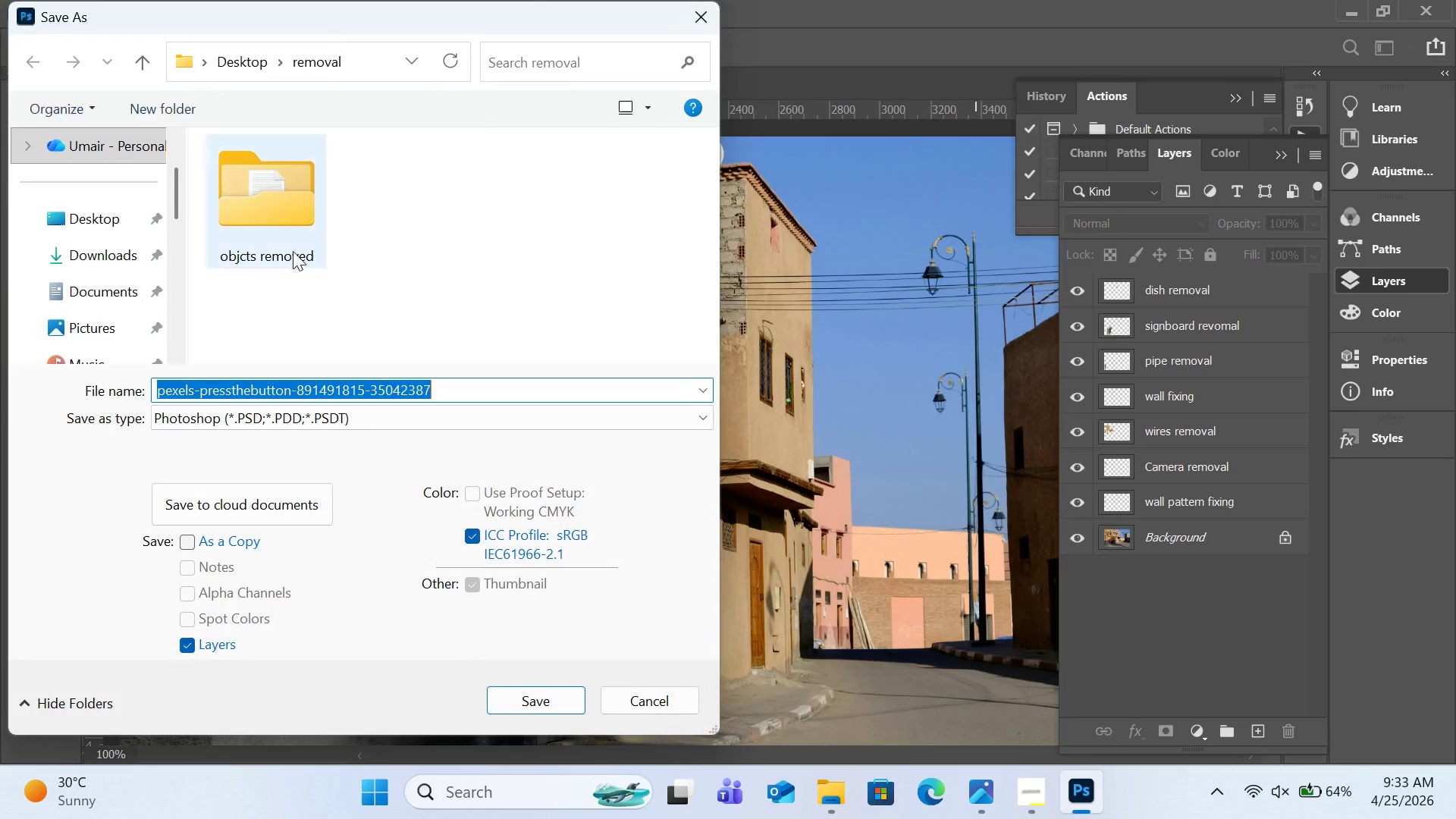 
left_click([293, 251])
 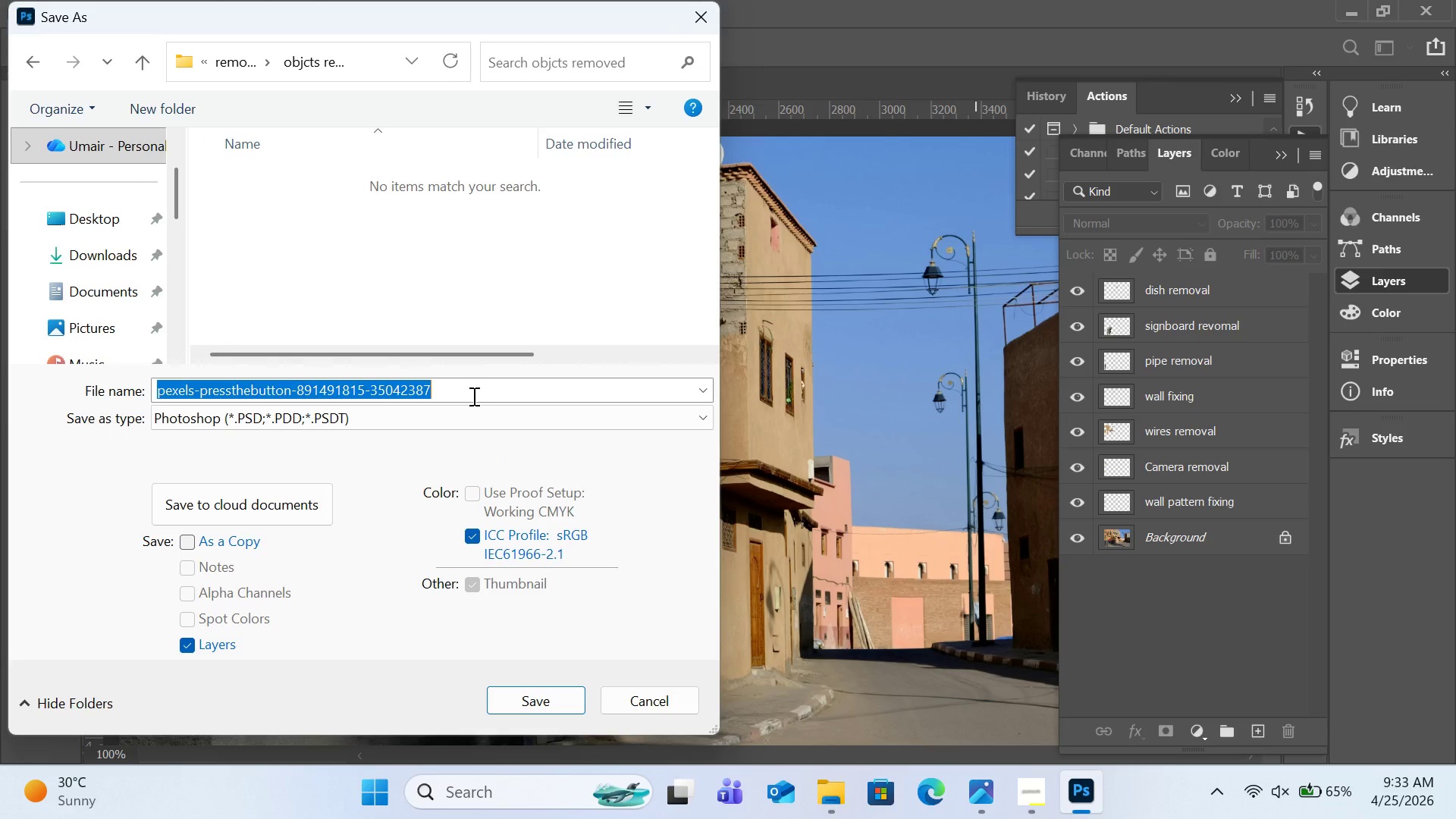 
type(2ns)
key(Backspace)
type(d psd)
 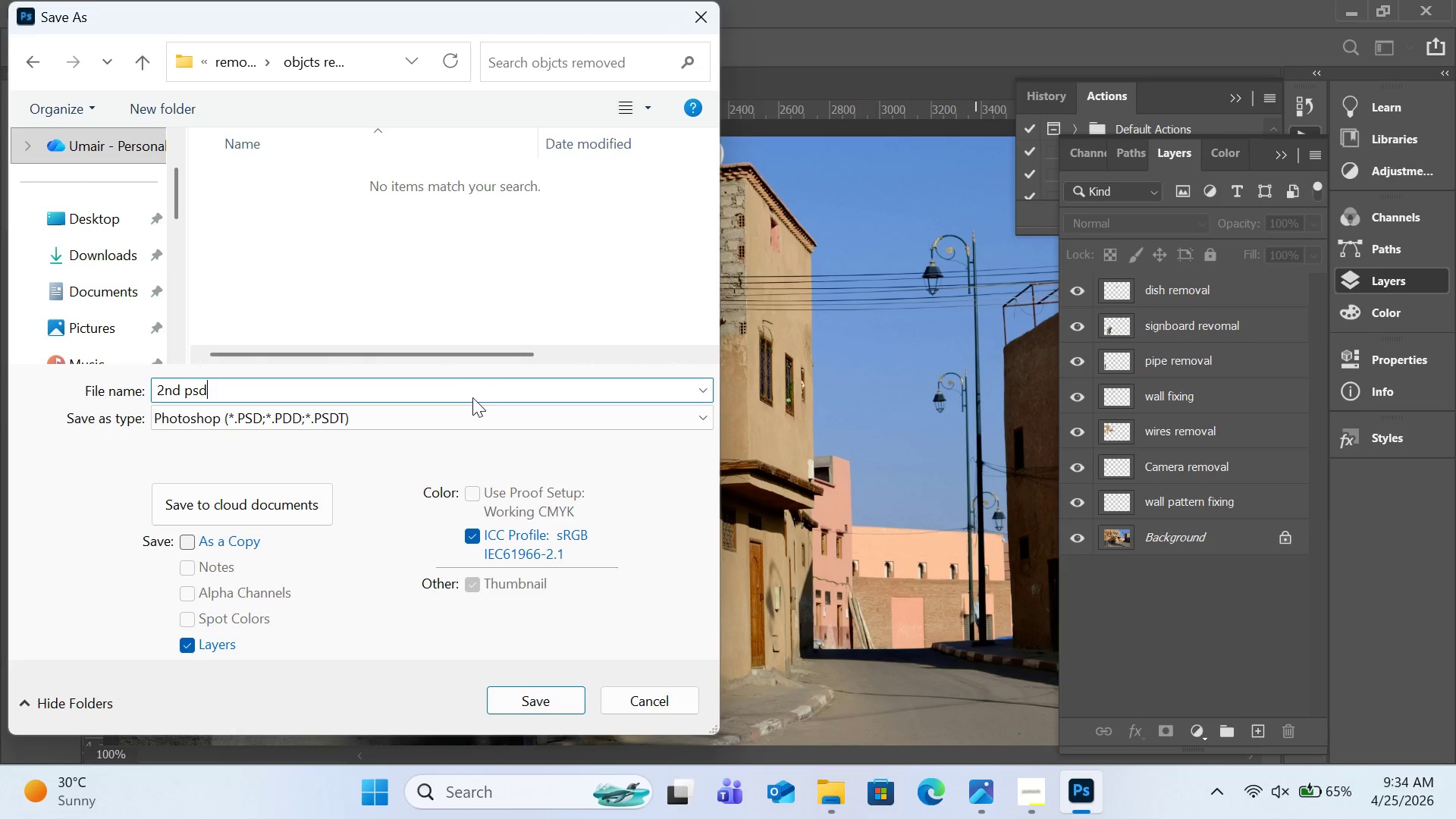 
key(Enter)
 